 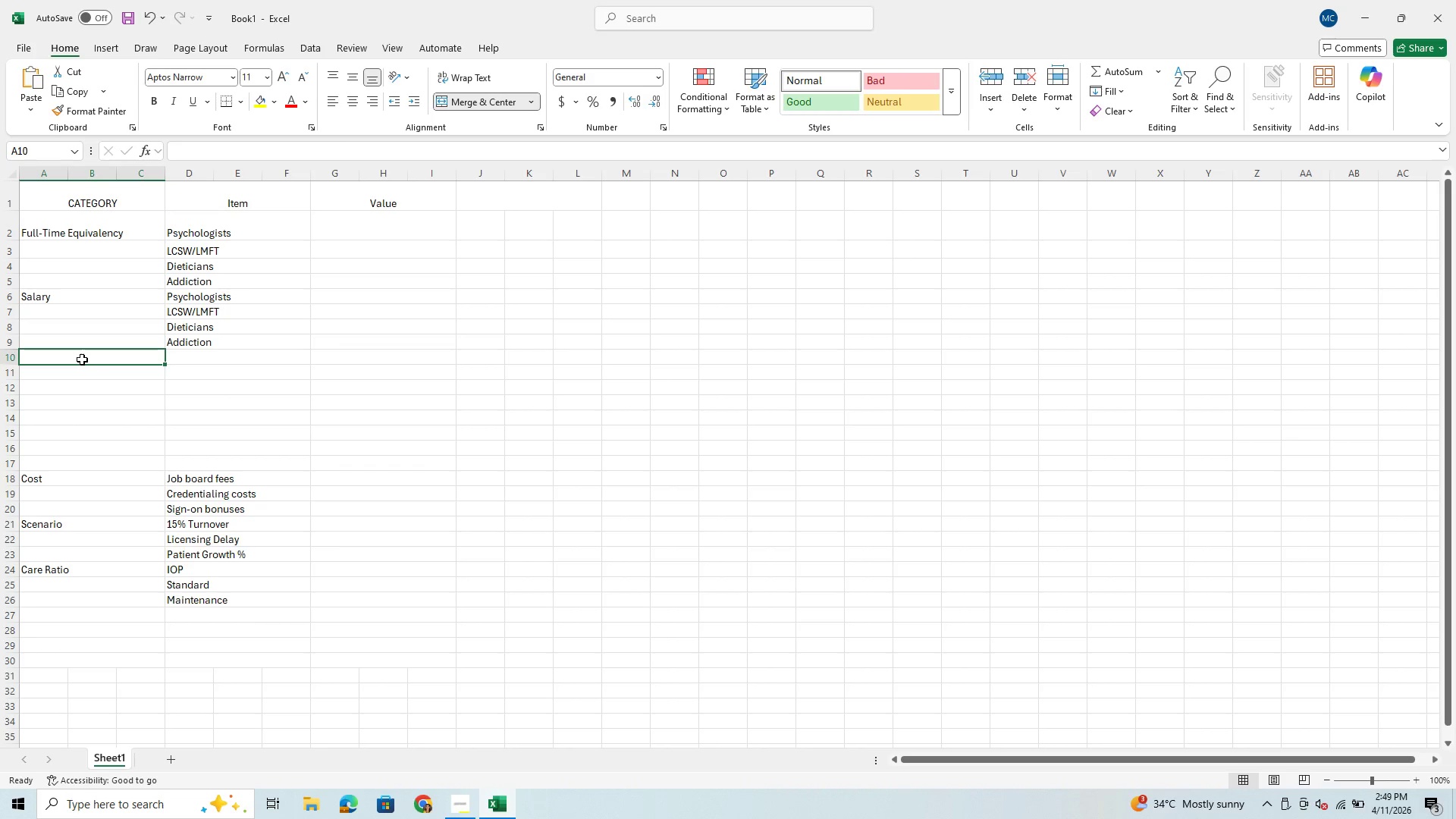 
key(CapsLock)
 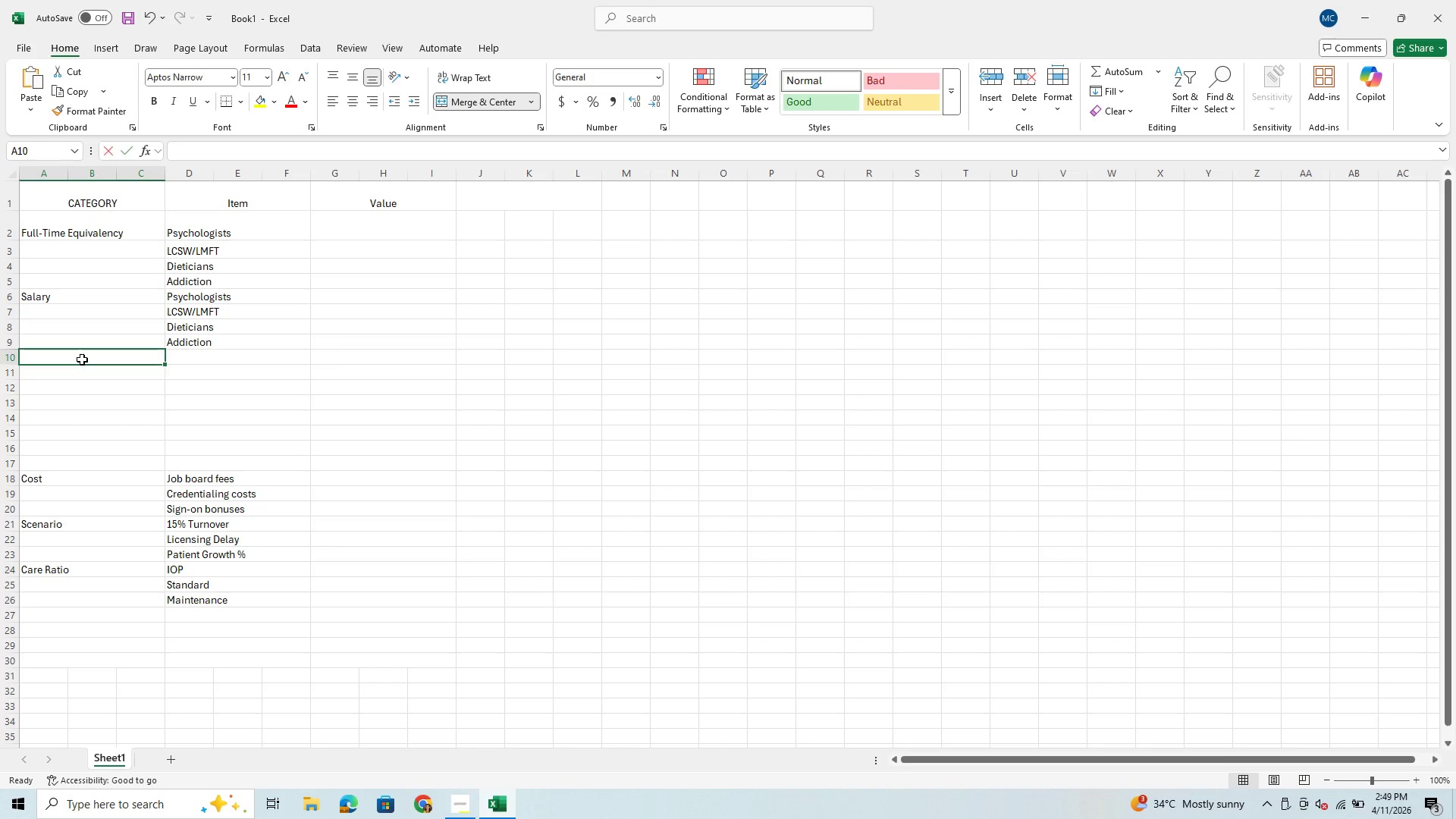 
key(C)
 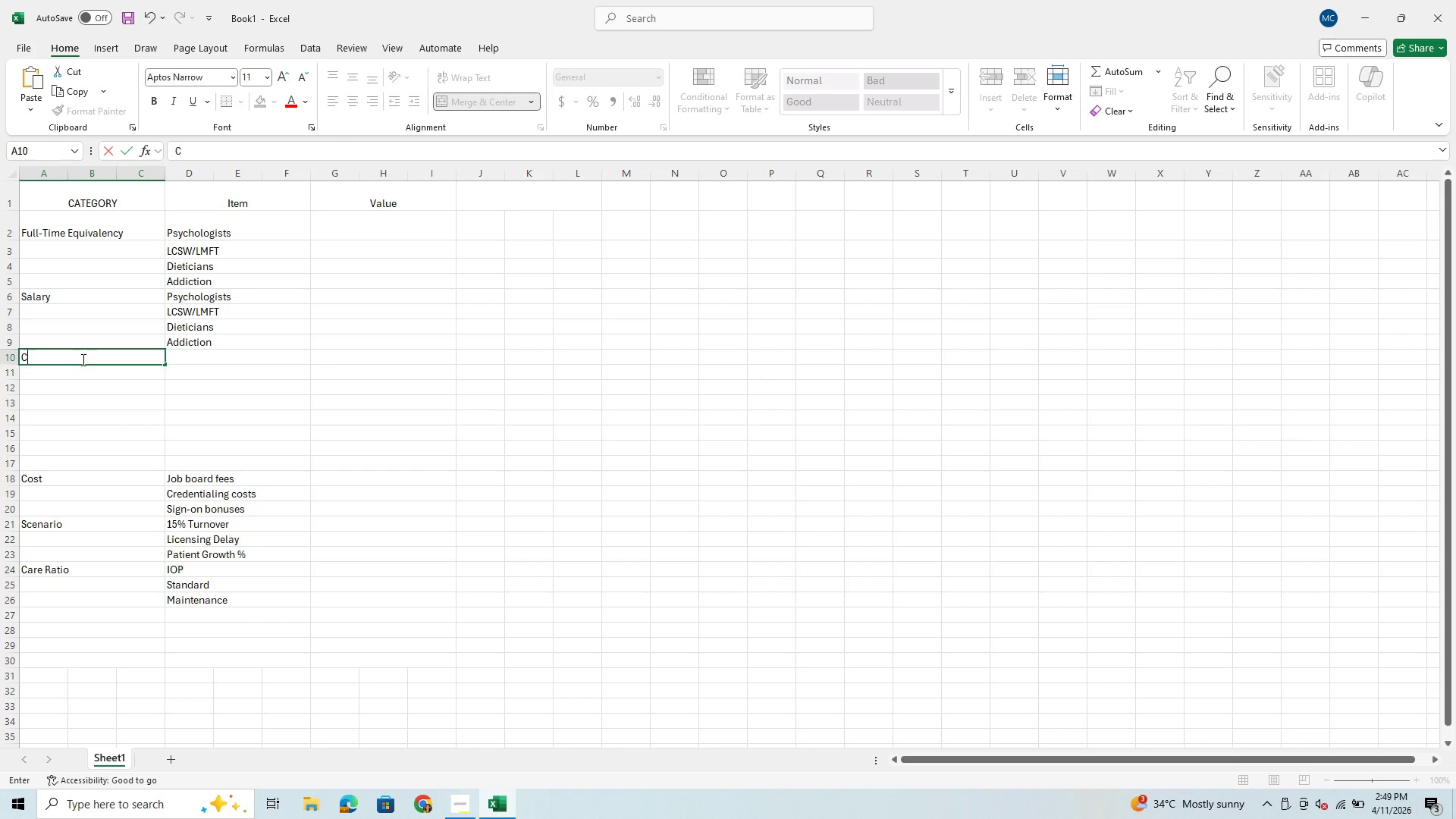 
hold_key(key=ControlLeft, duration=0.45)
 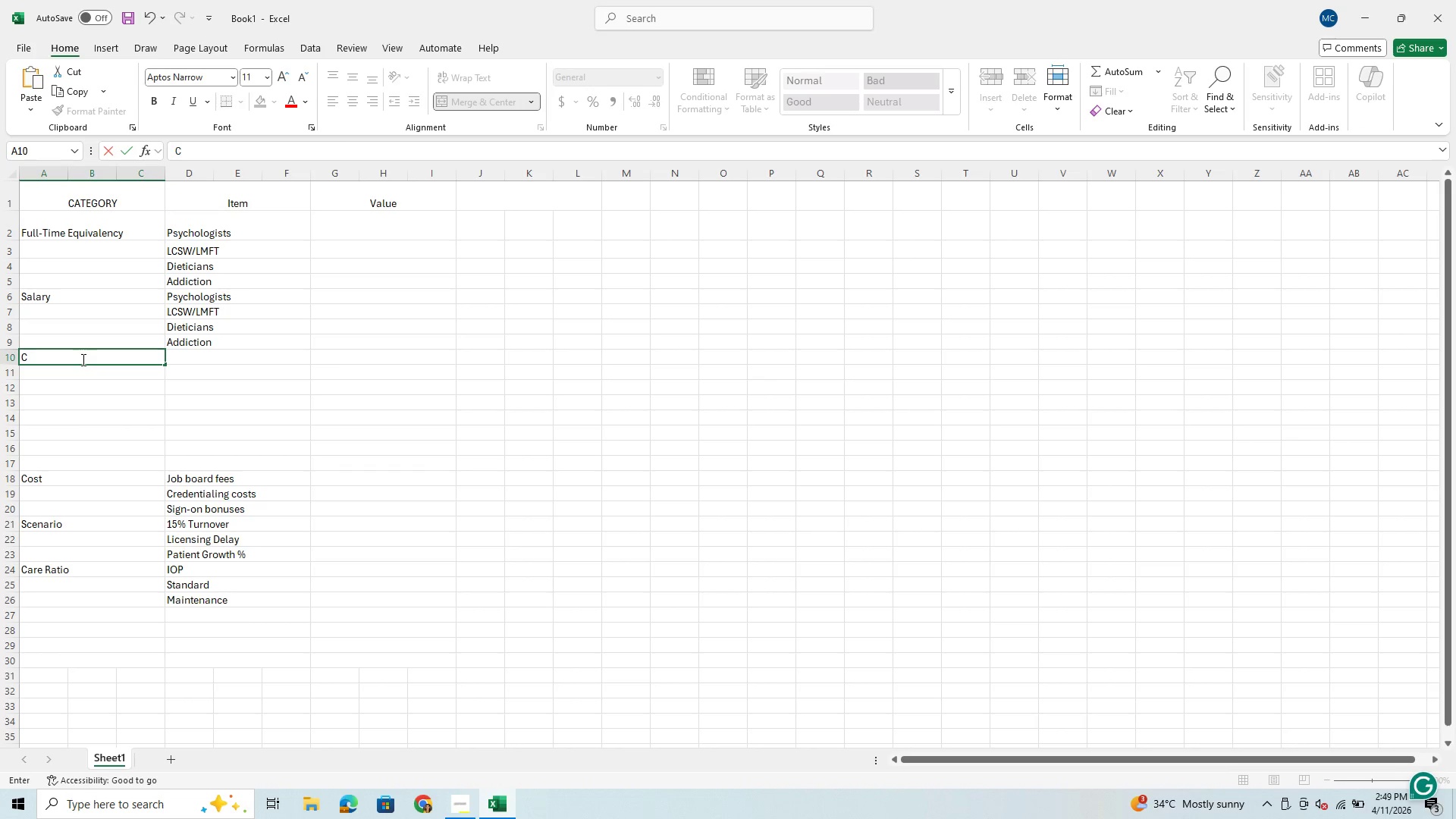 
key(CapsLock)
 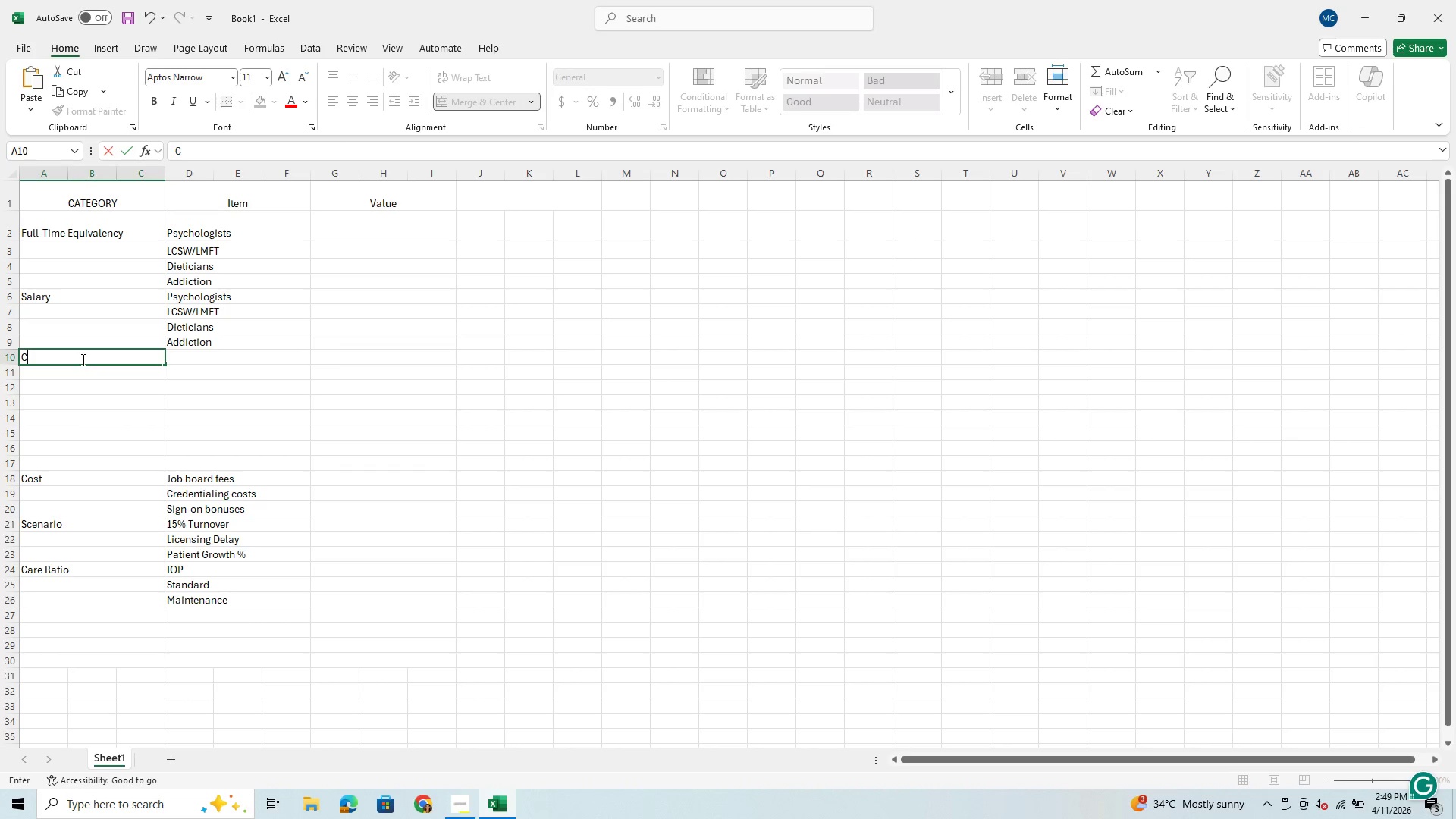 
key(Control+R)
 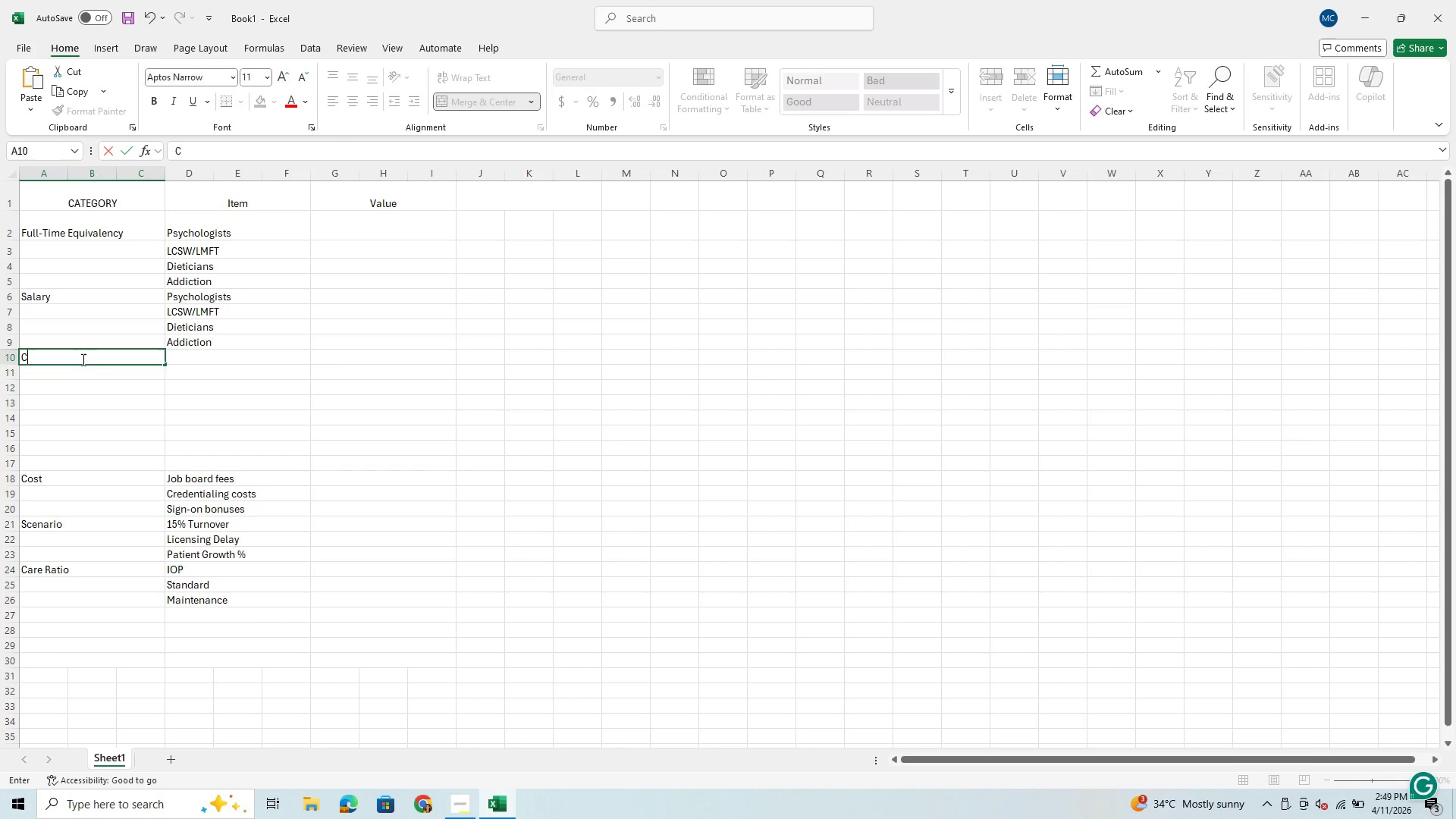 
key(Control+V)
 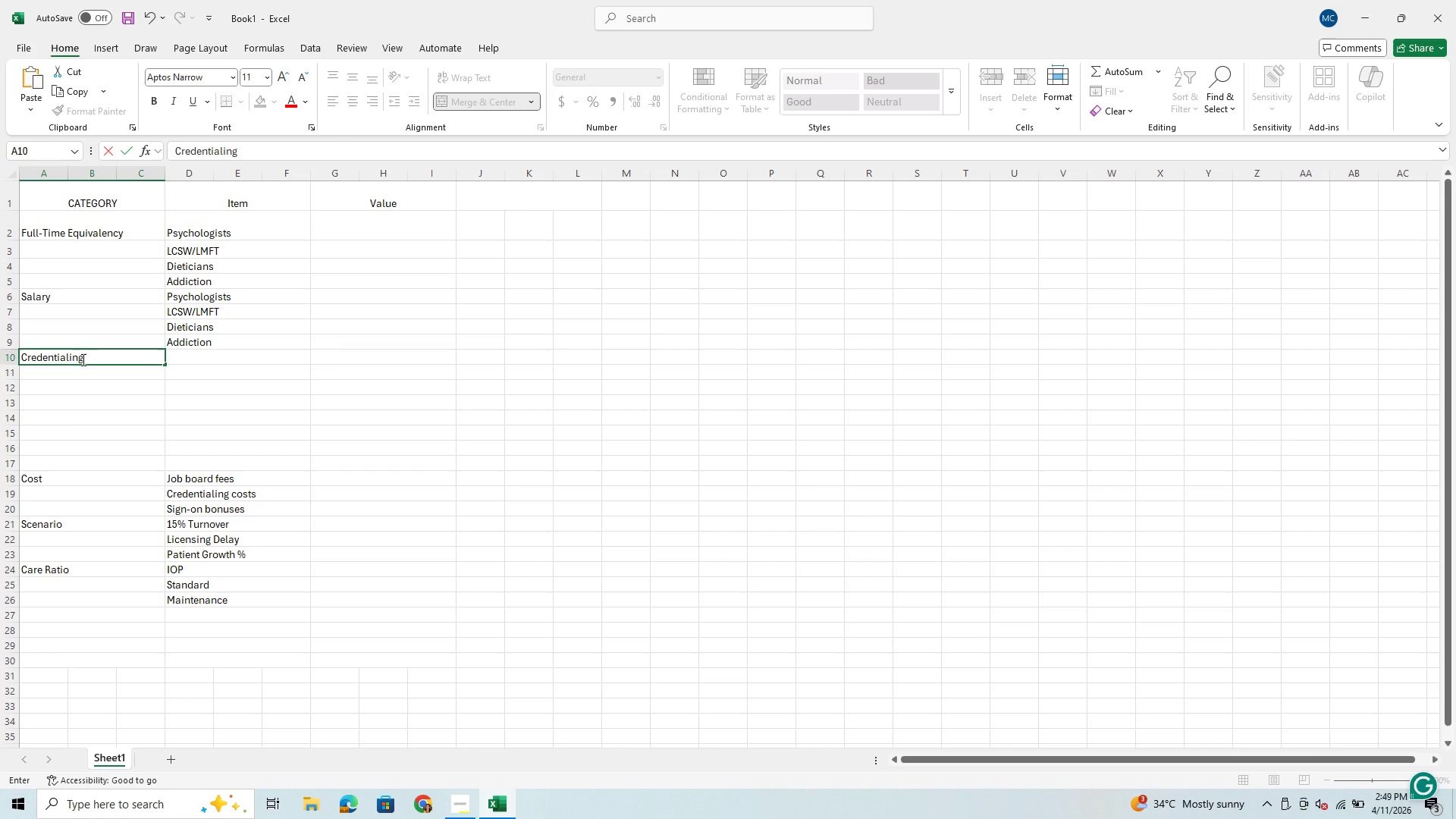 
type( Days)
 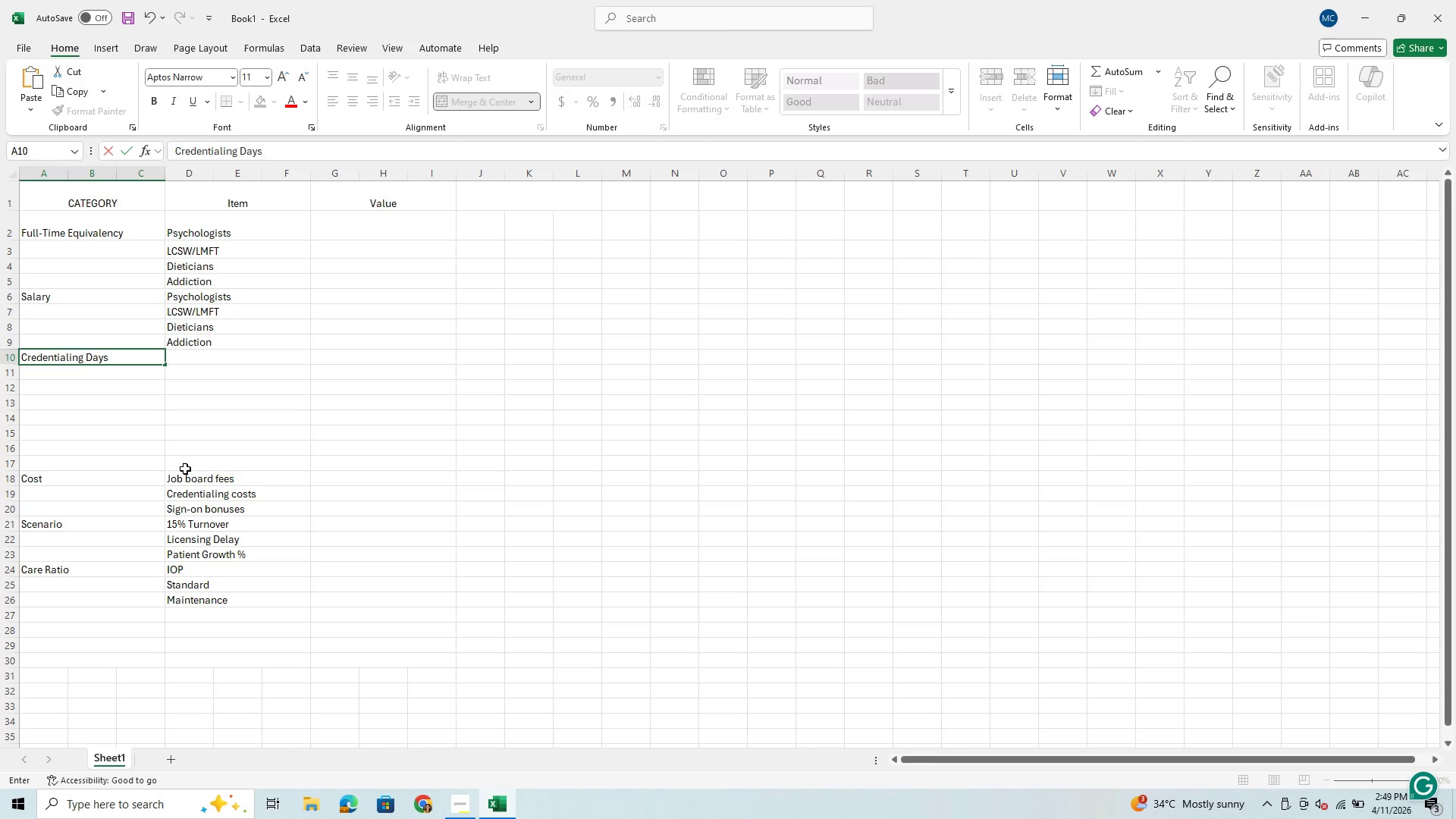 
wait(6.19)
 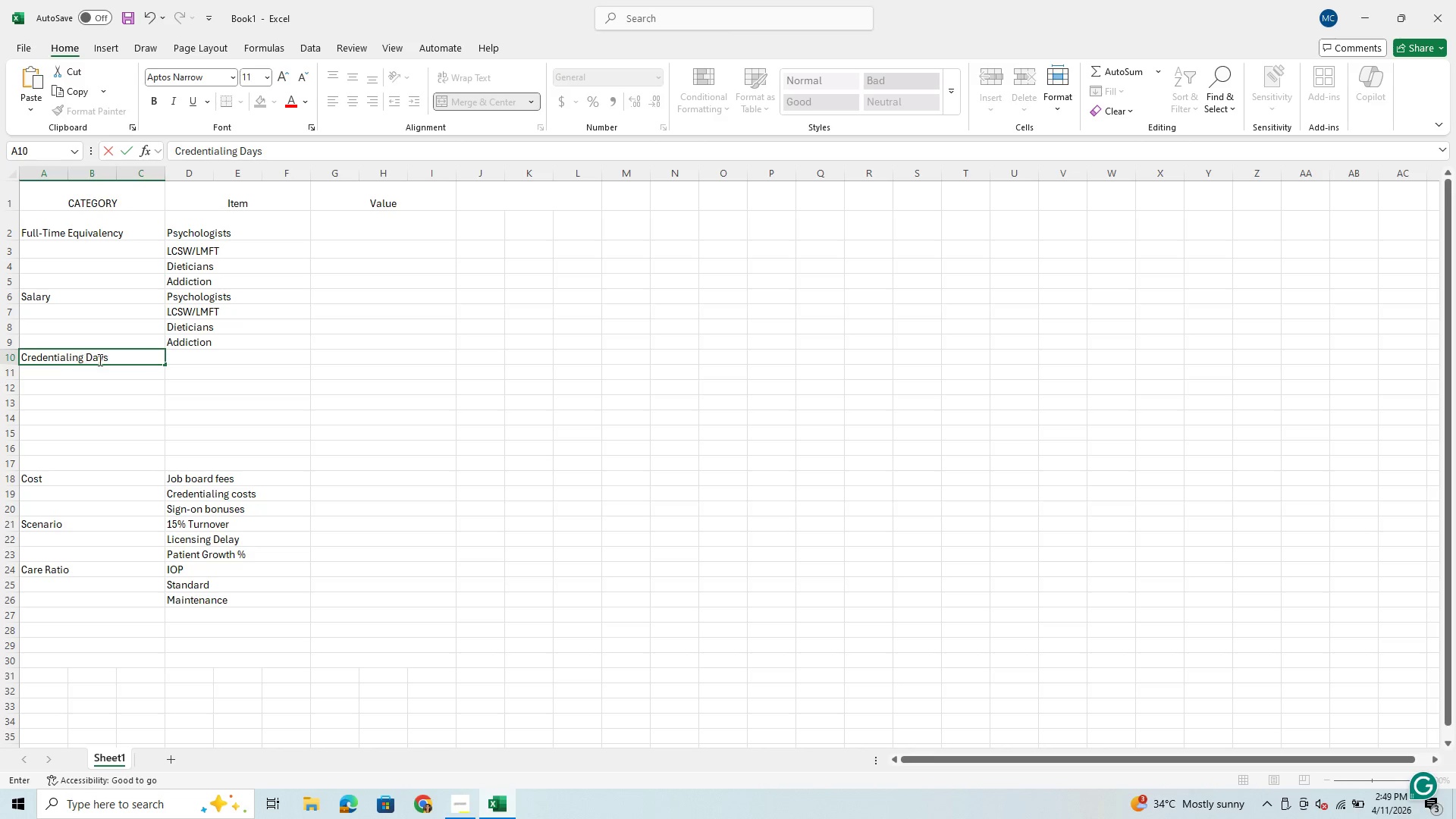 
left_click_drag(start_coordinate=[191, 291], to_coordinate=[214, 338])
 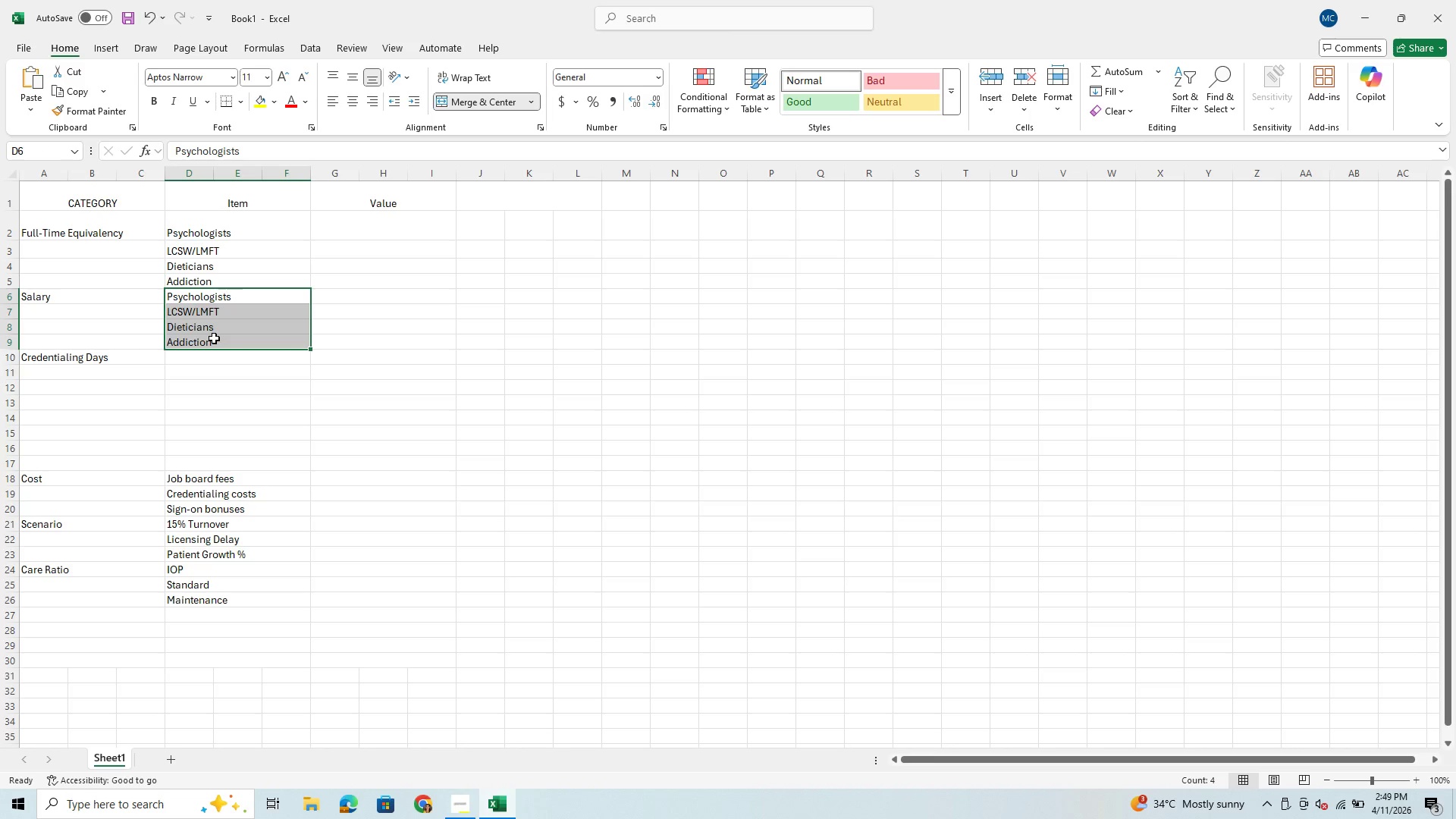 
hold_key(key=ControlLeft, duration=1.5)
 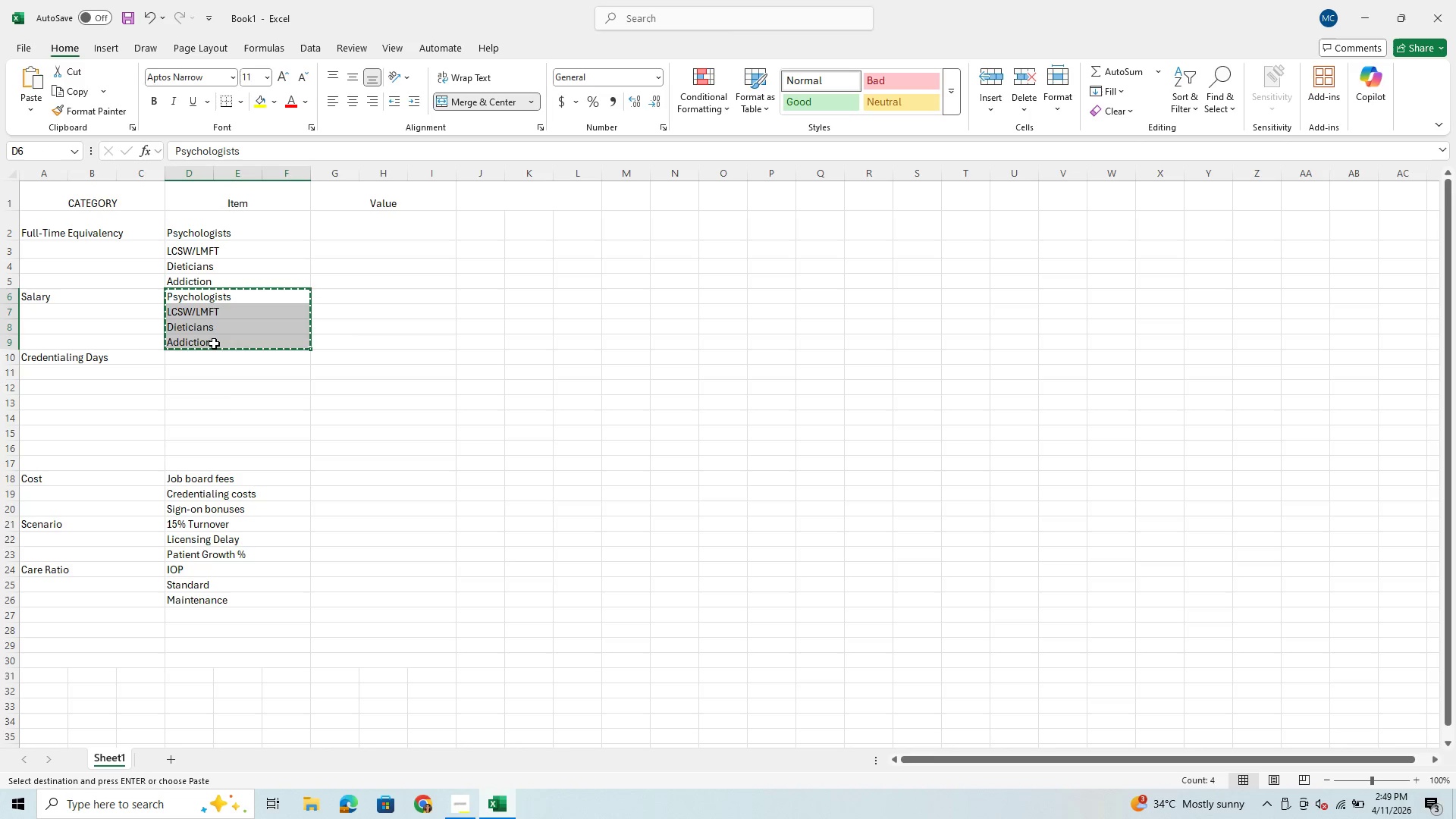 
key(Control+X)
 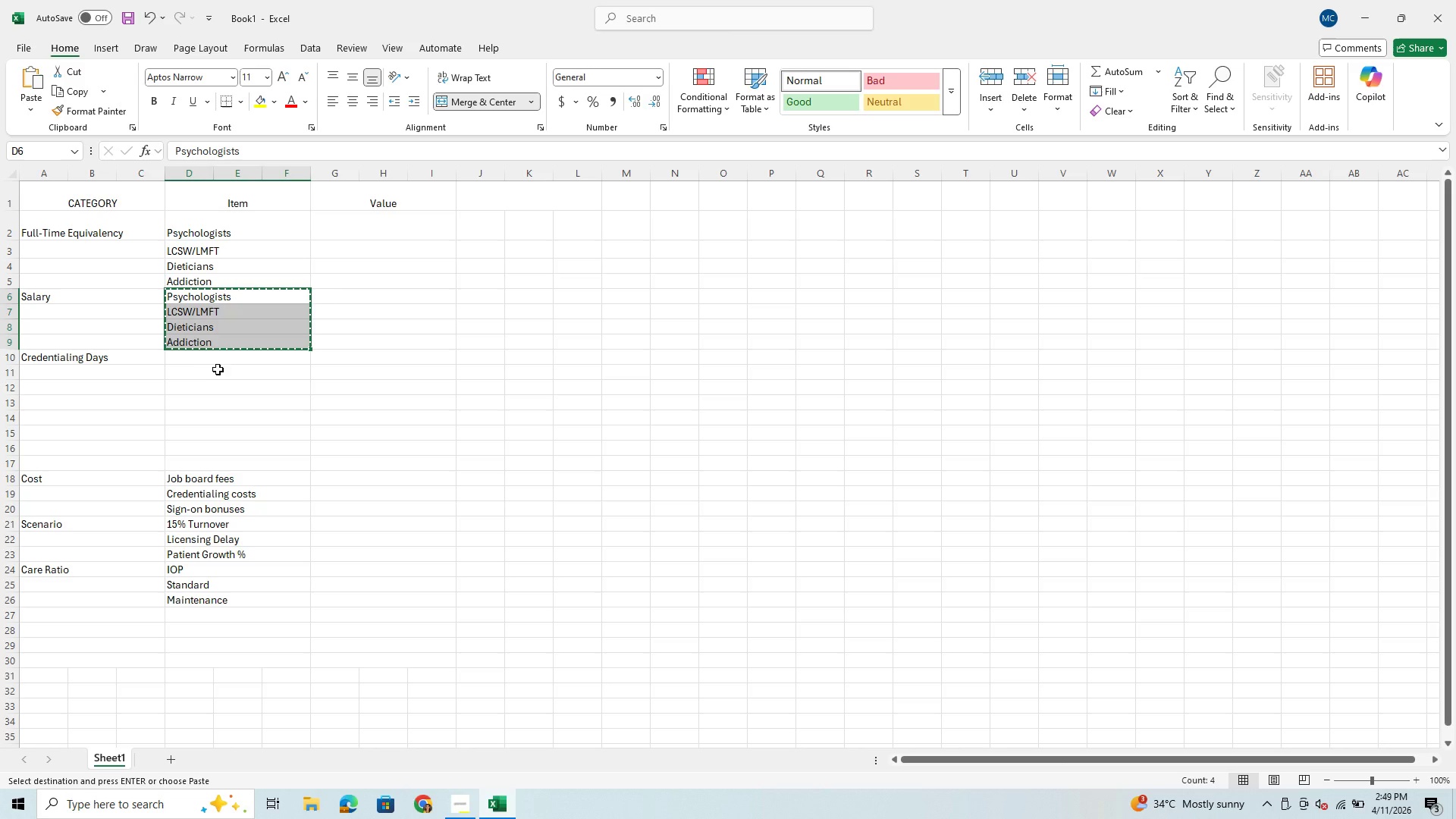 
left_click([212, 360])
 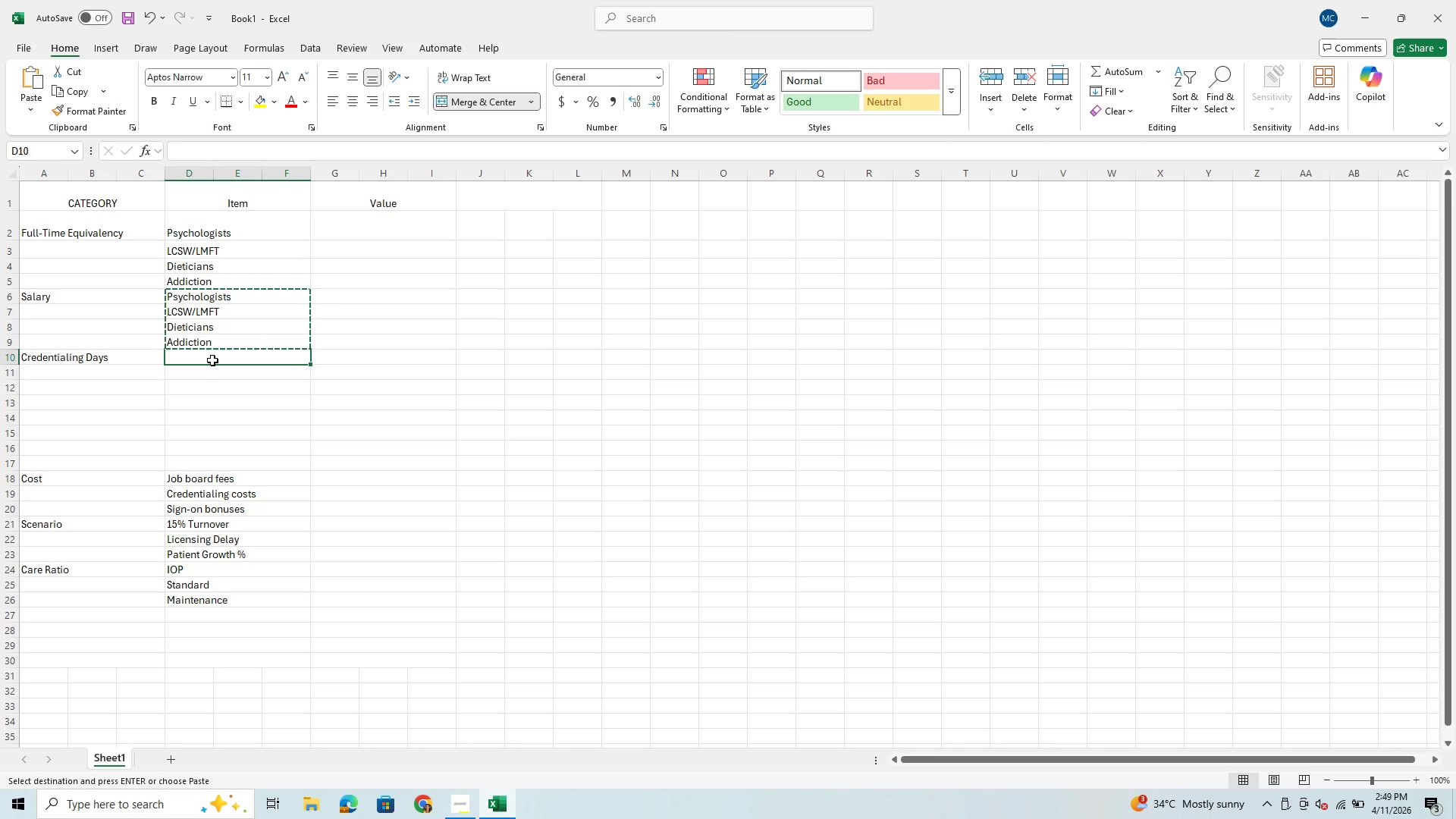 
key(Control+V)
 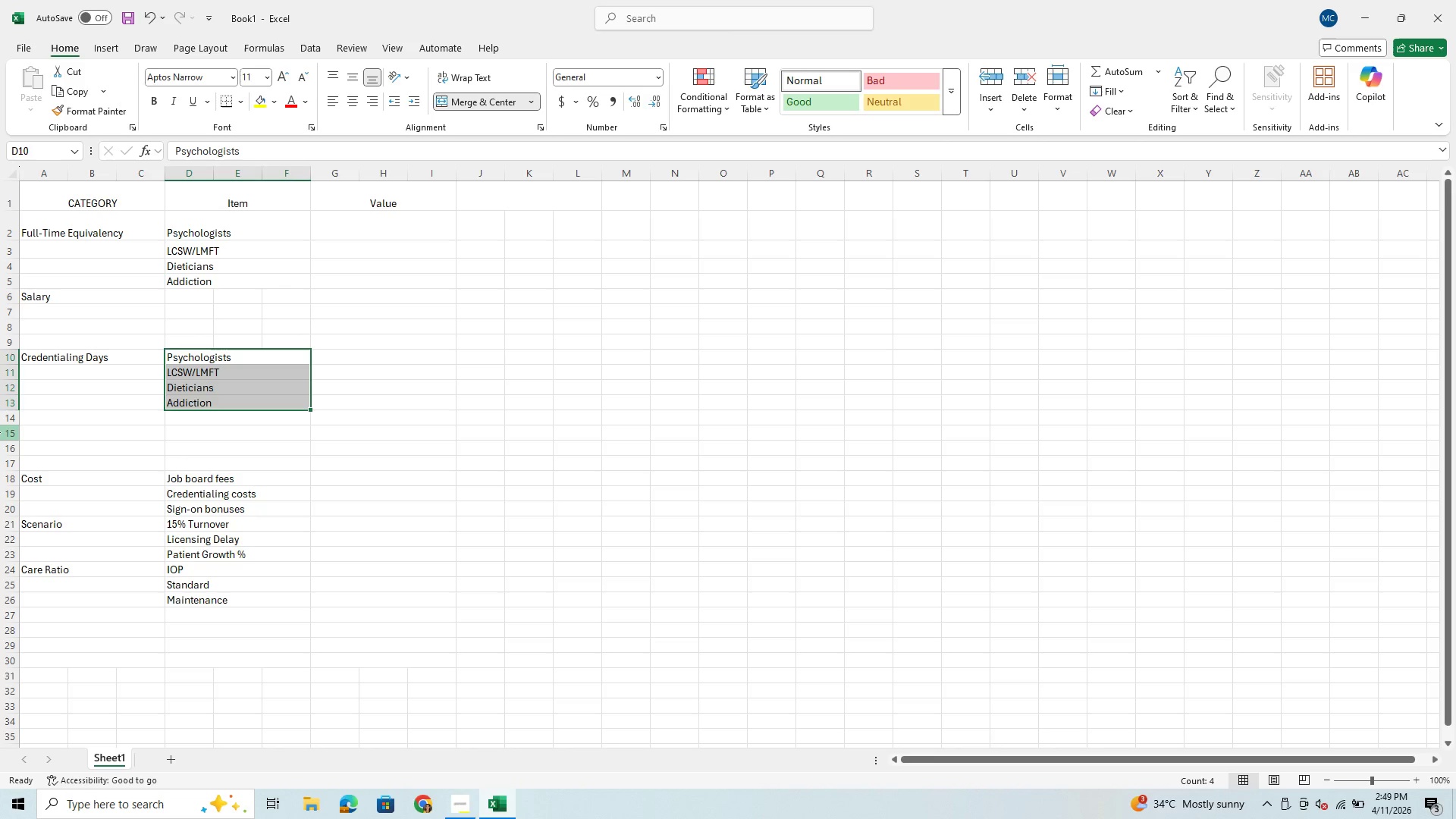 
left_click_drag(start_coordinate=[15, 412], to_coordinate=[35, 470])
 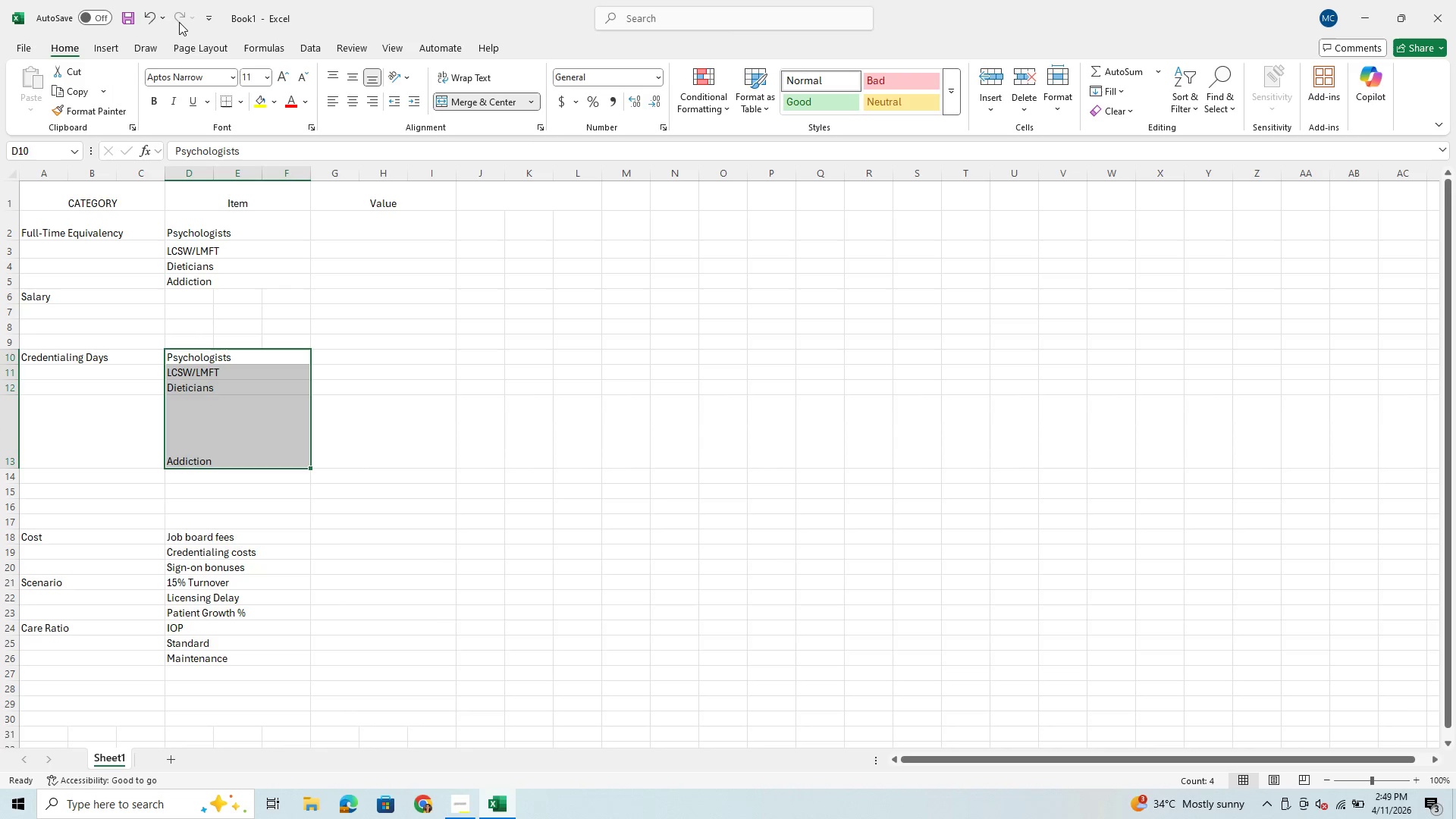 
left_click([150, 12])
 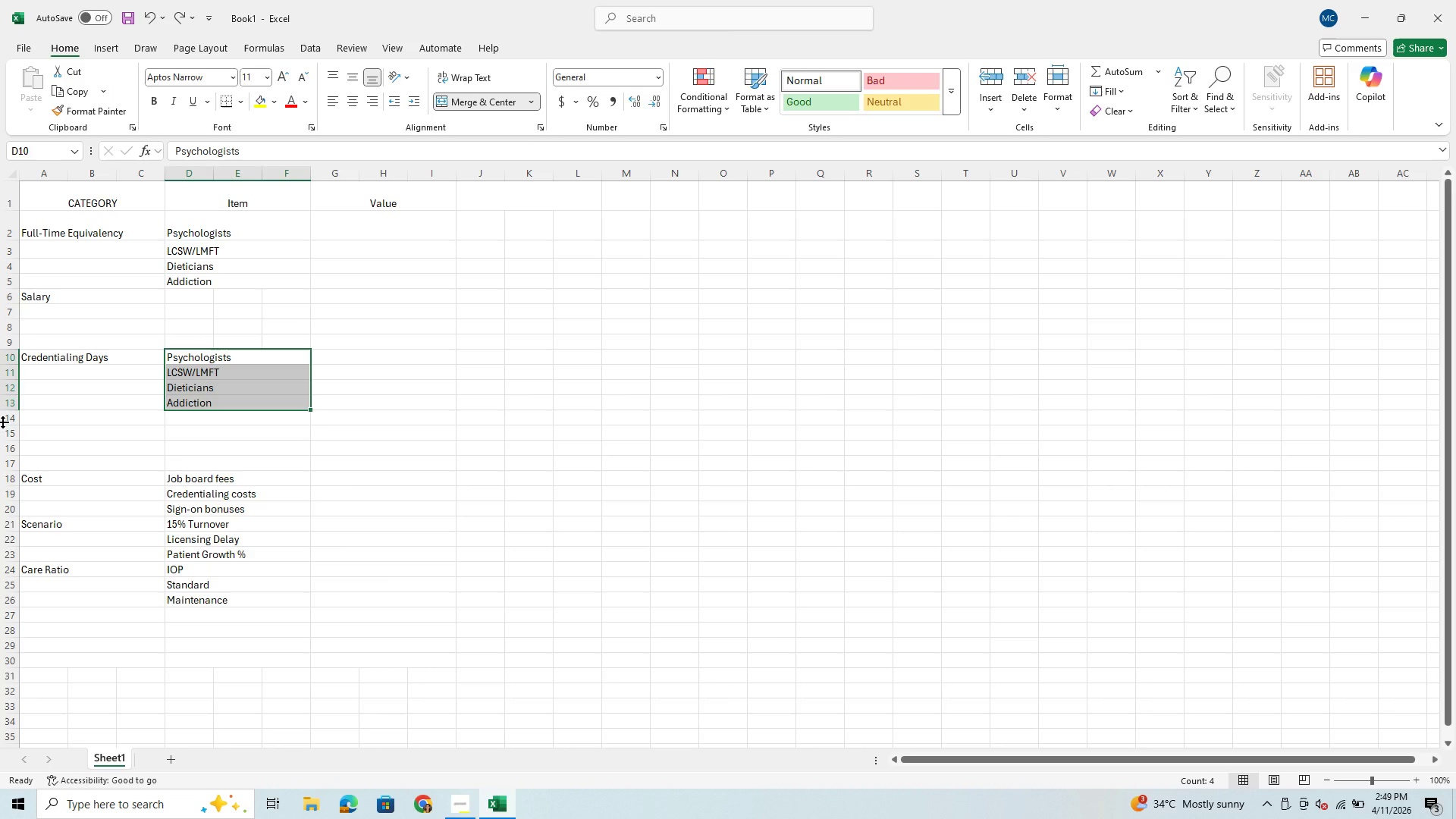 
left_click([12, 422])
 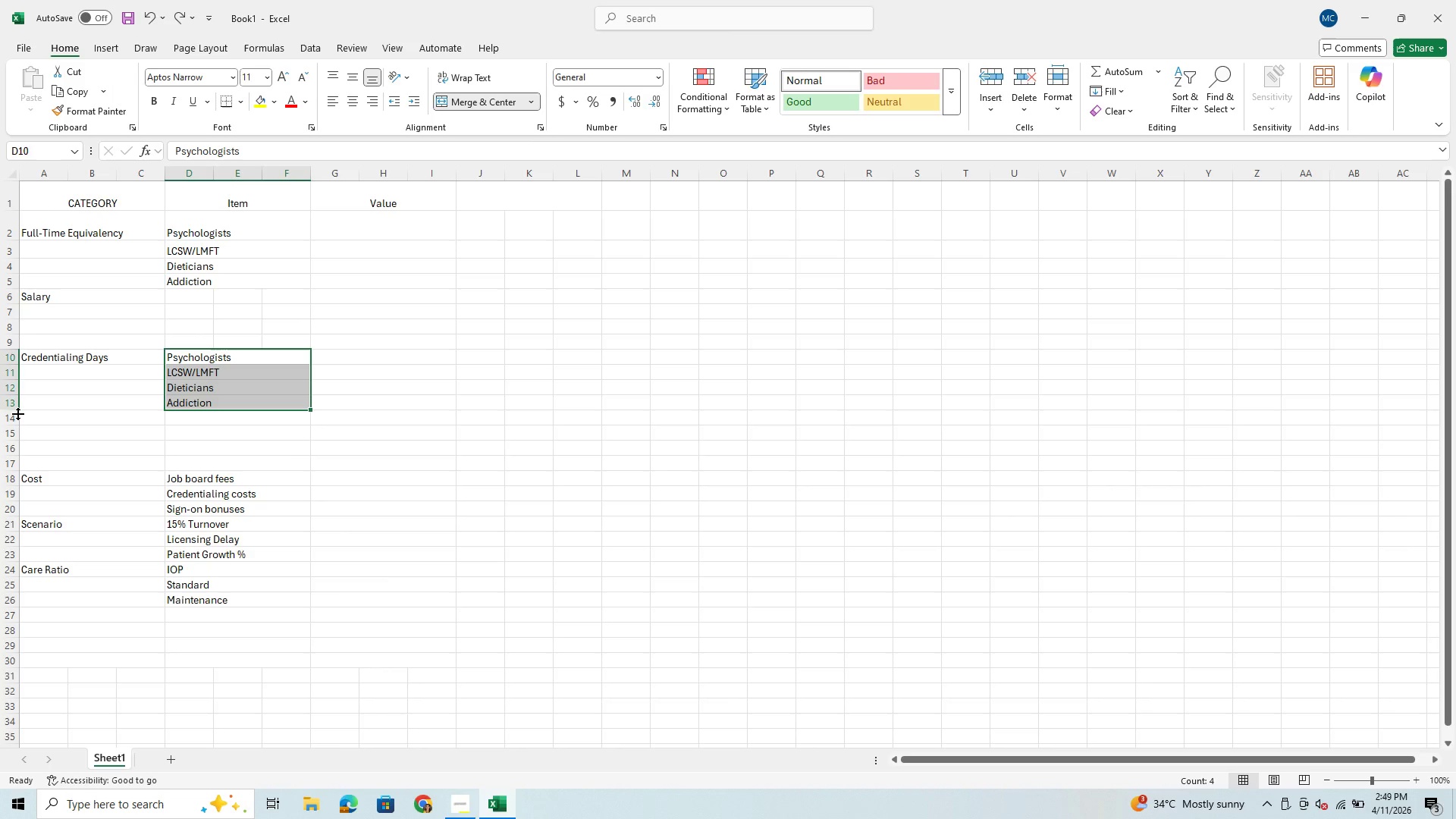 
left_click([17, 413])
 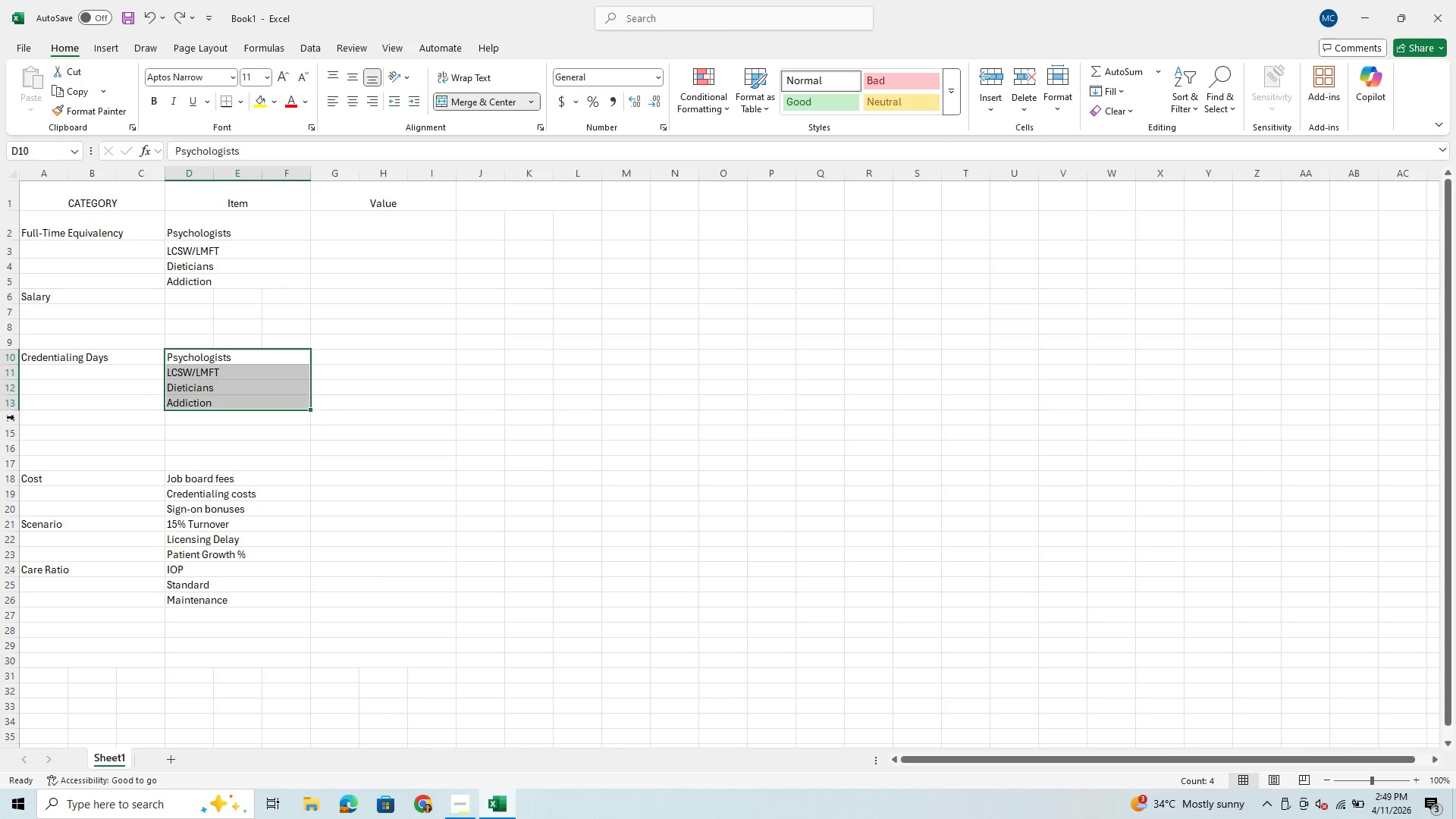 
left_click([14, 419])
 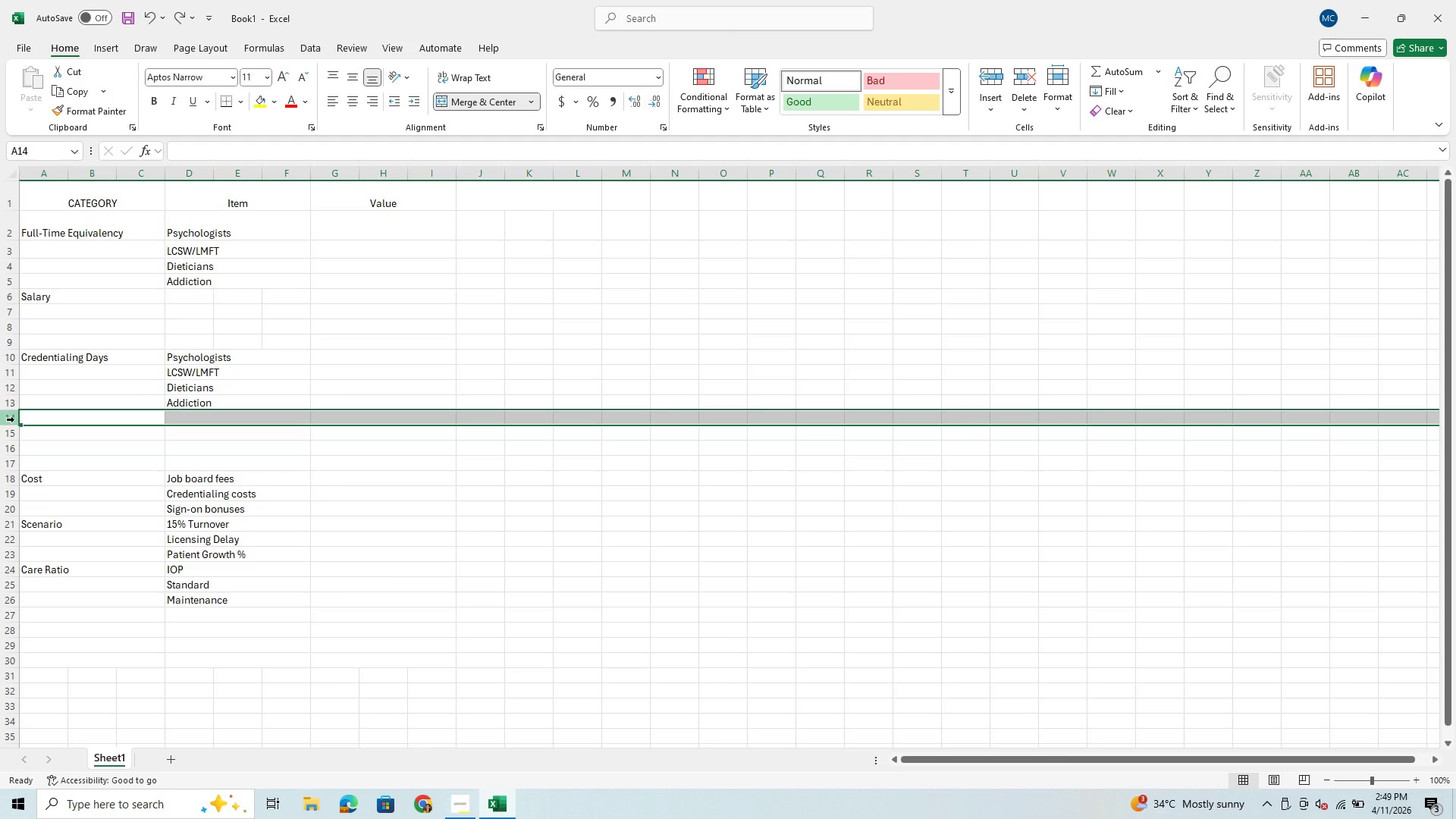 
left_click_drag(start_coordinate=[14, 420], to_coordinate=[23, 463])
 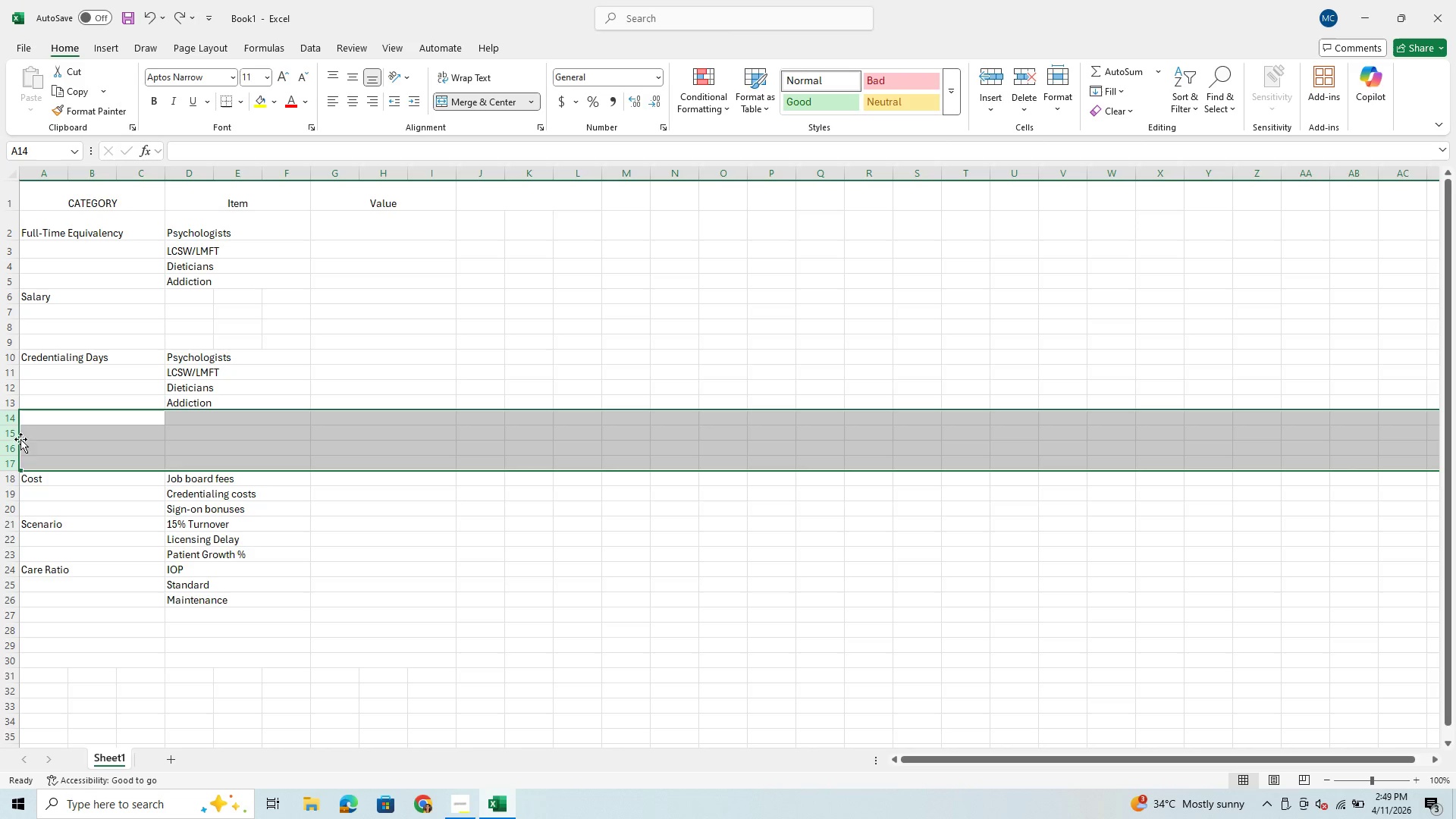 
mouse_move([20, 446])
 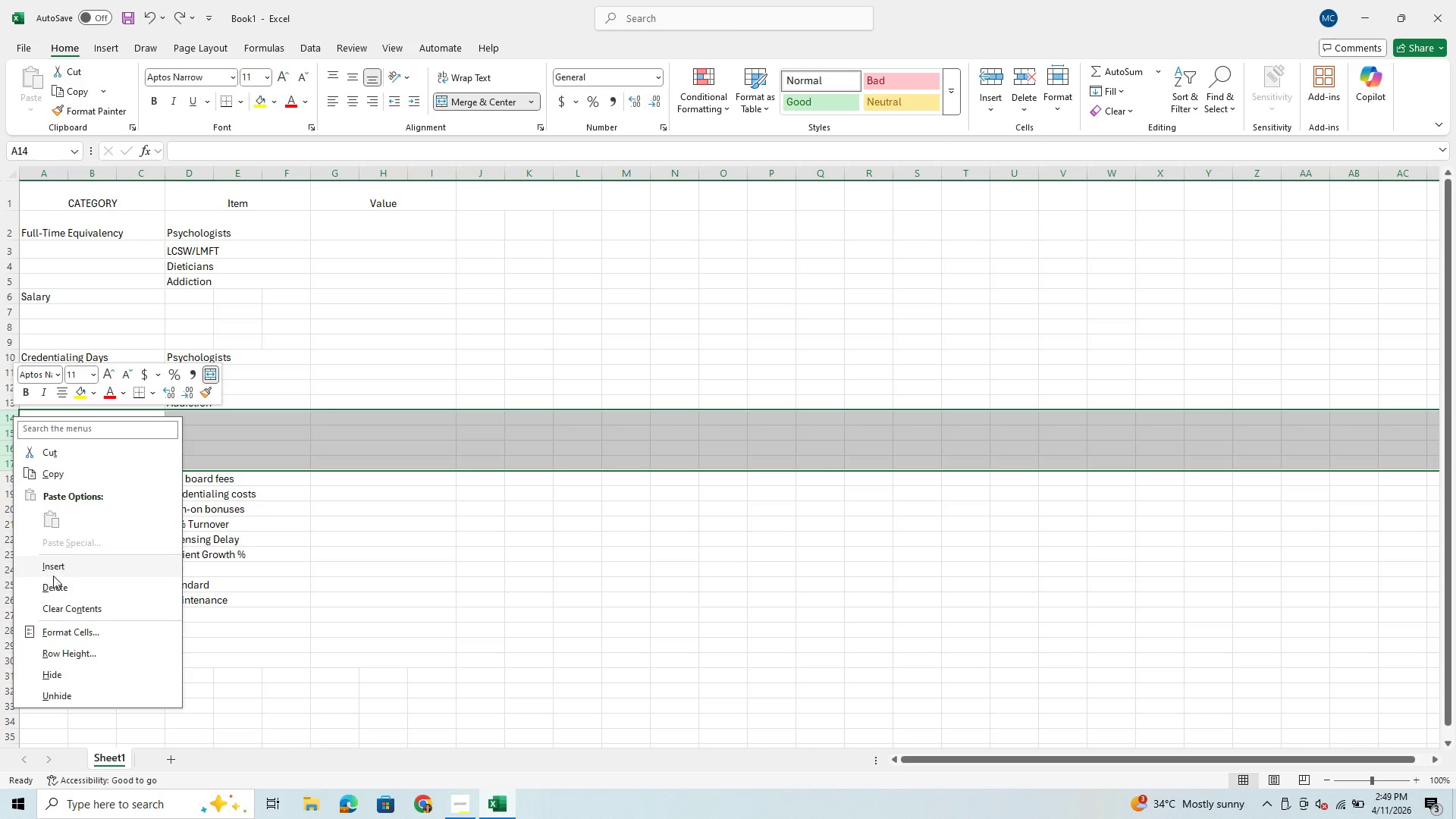 
left_click([56, 588])
 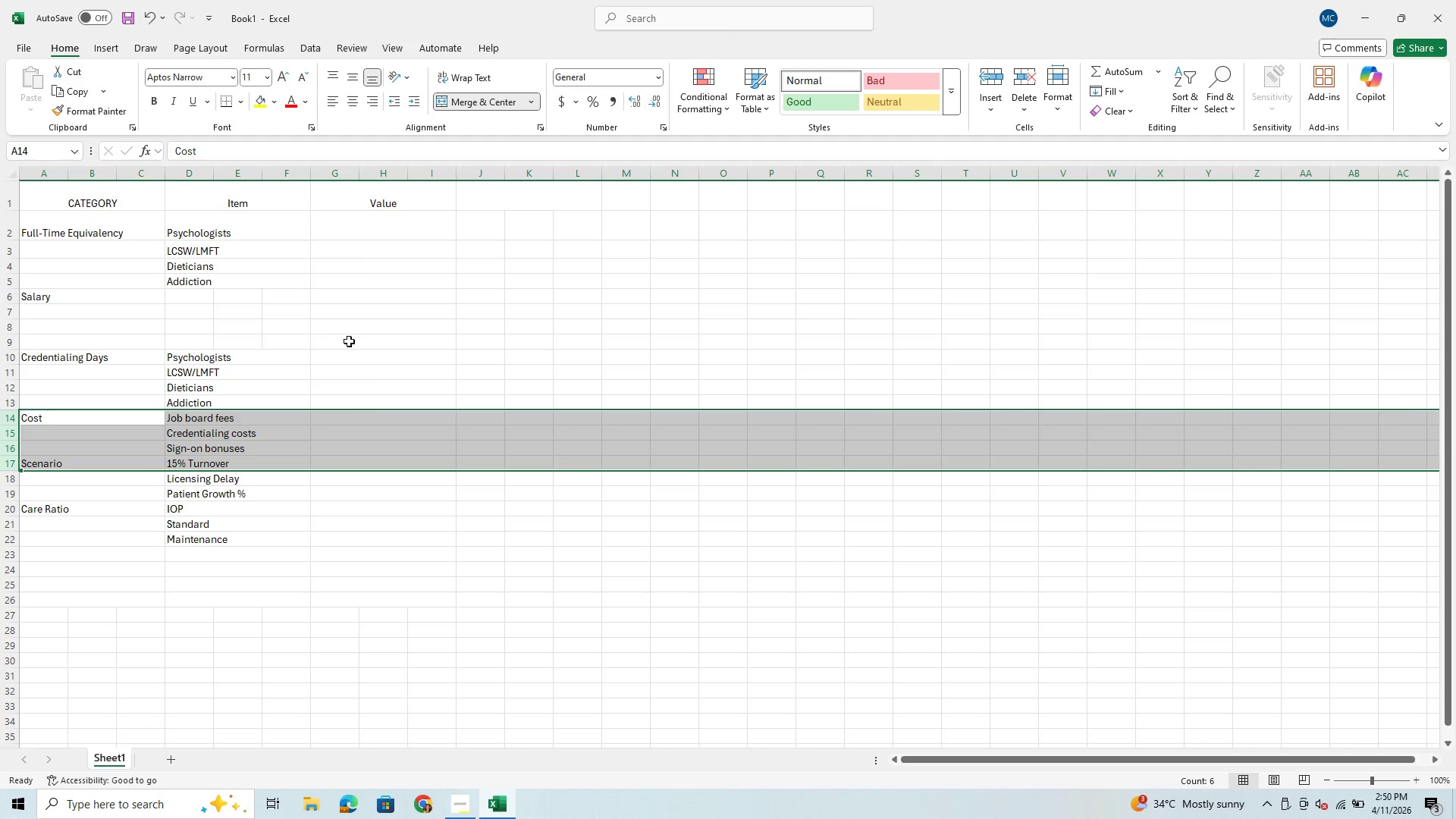 
left_click_drag(start_coordinate=[265, 221], to_coordinate=[265, 538])
 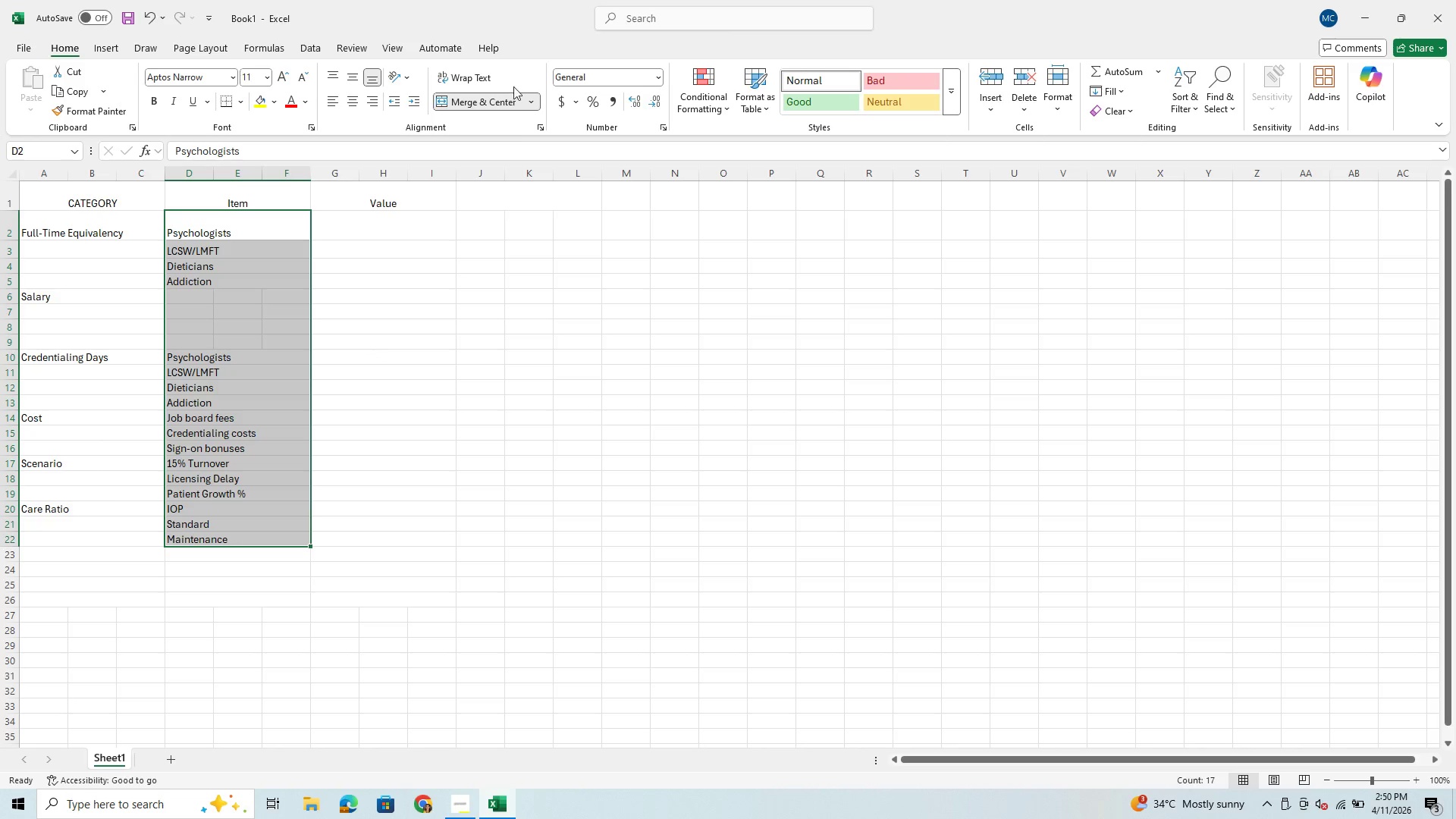 
left_click([538, 102])
 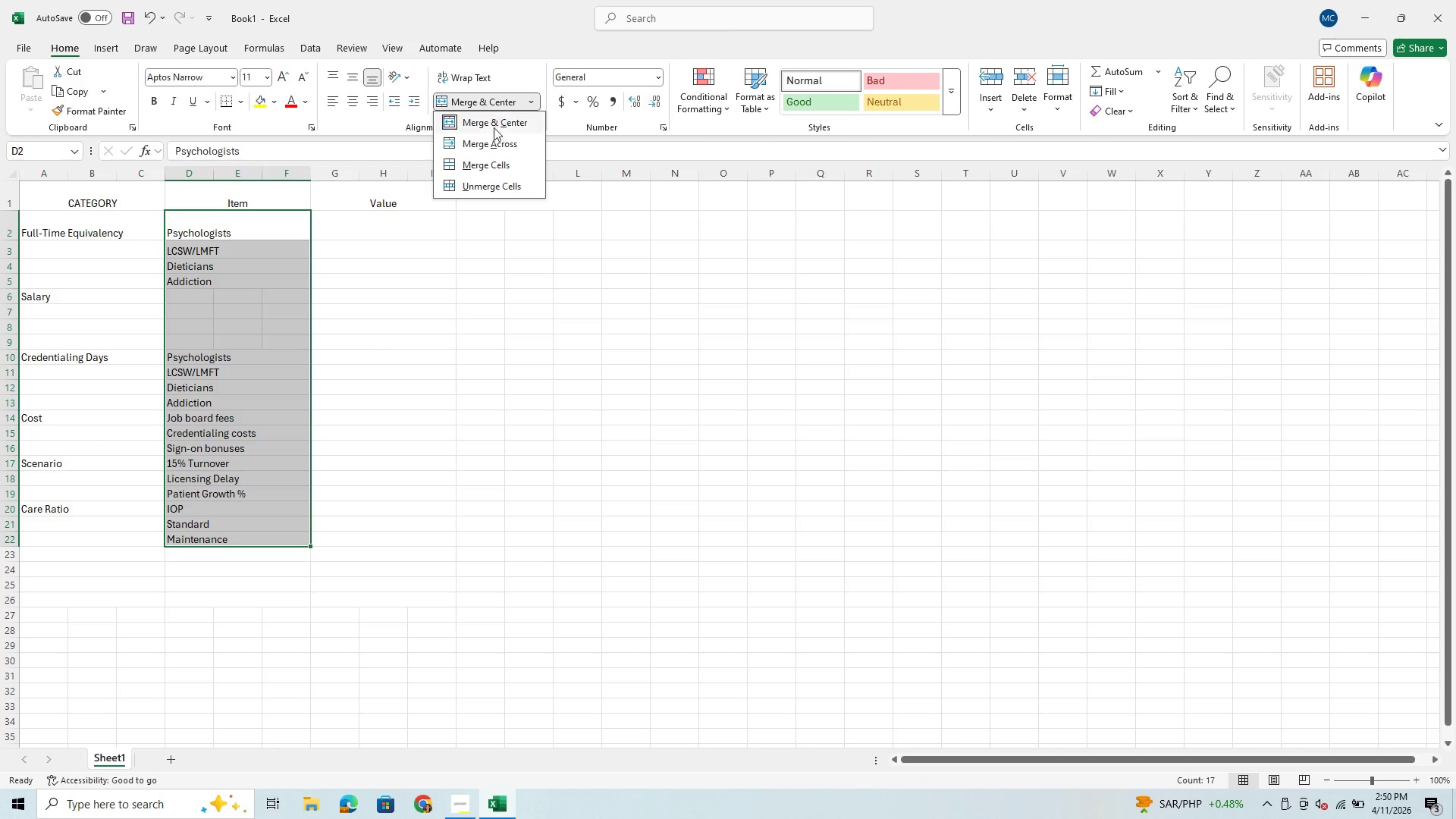 
left_click([496, 139])
 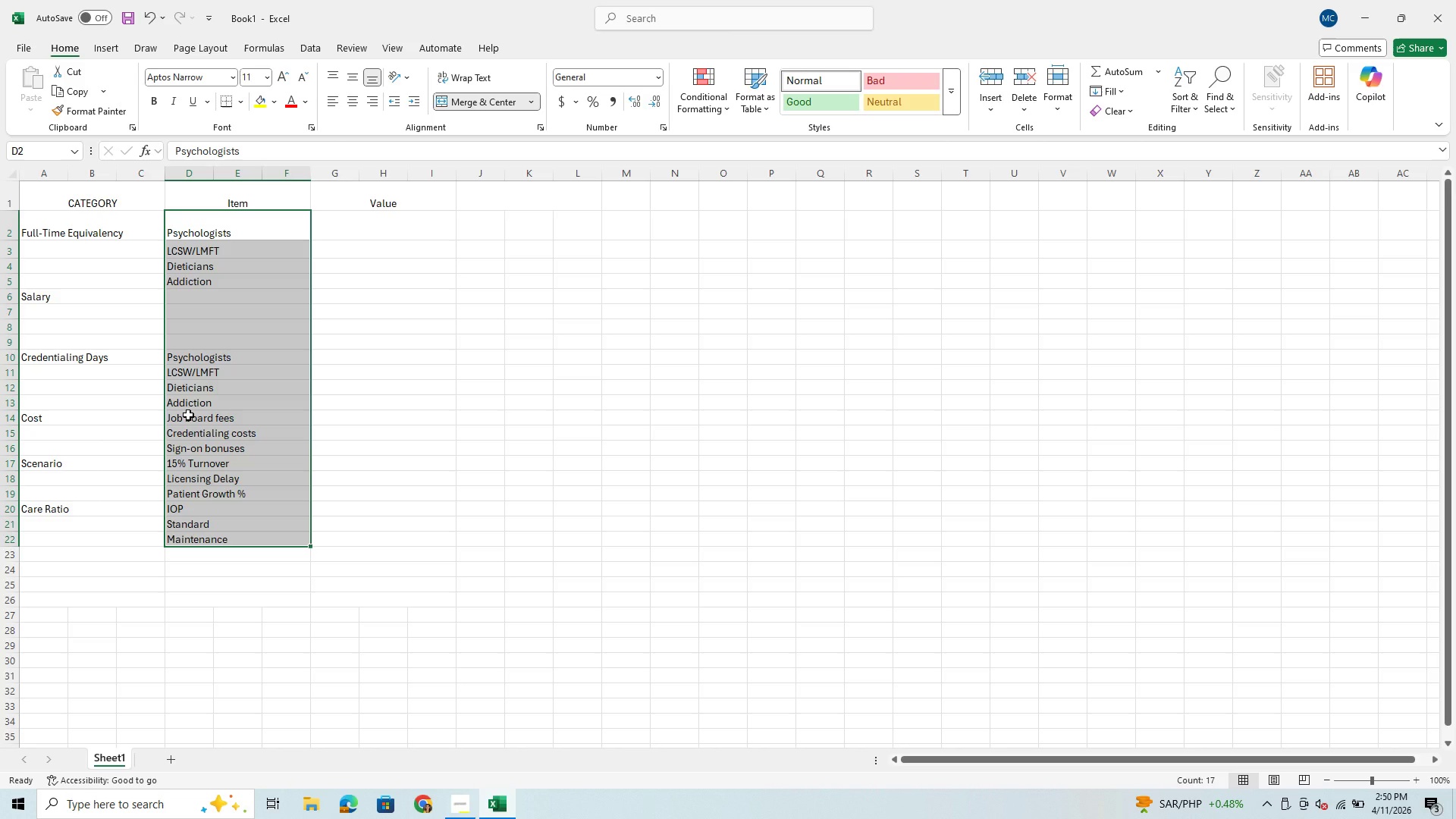 
wait(13.31)
 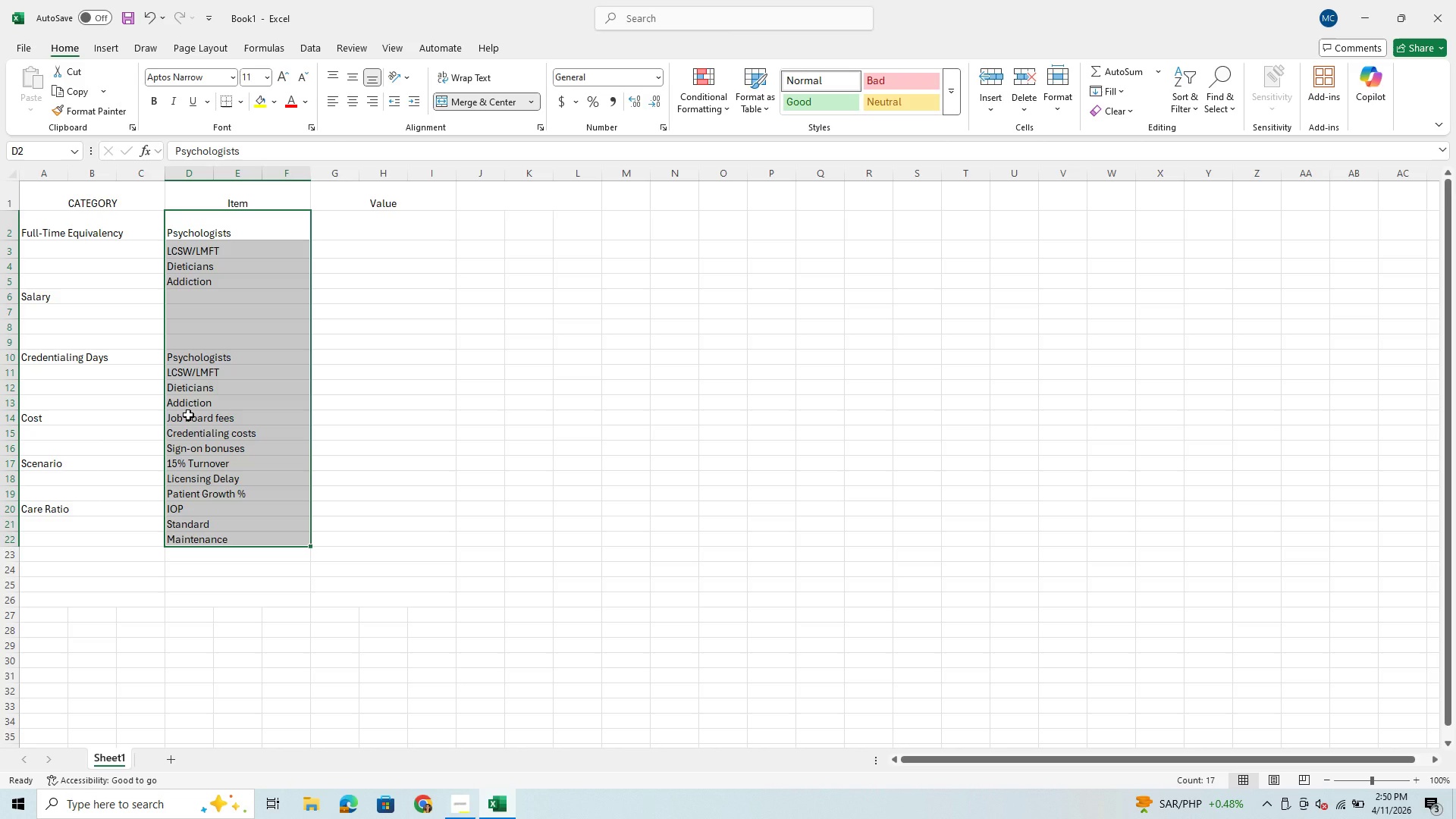 
left_click_drag(start_coordinate=[224, 231], to_coordinate=[230, 281])
 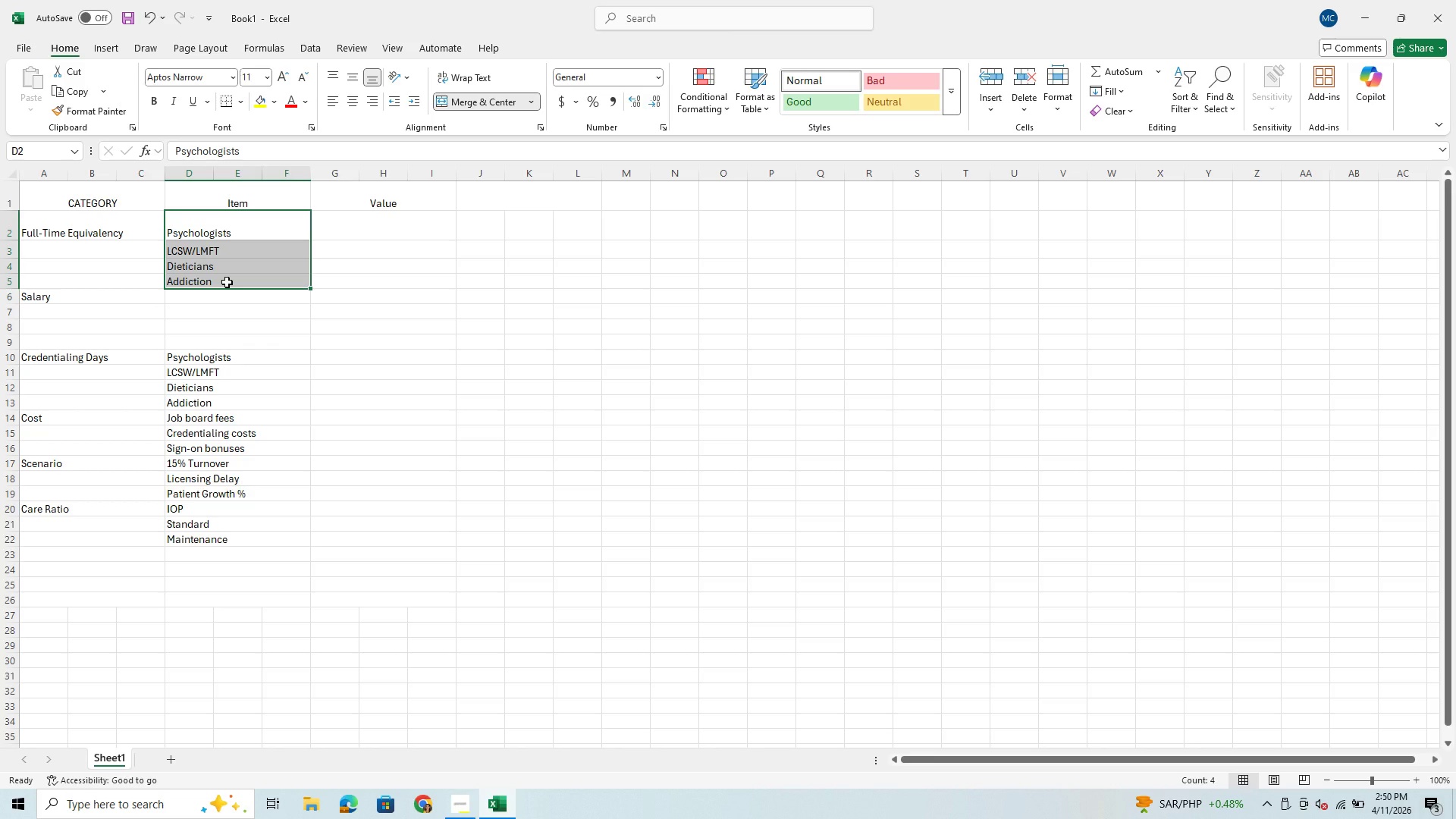 
key(Control+C)
 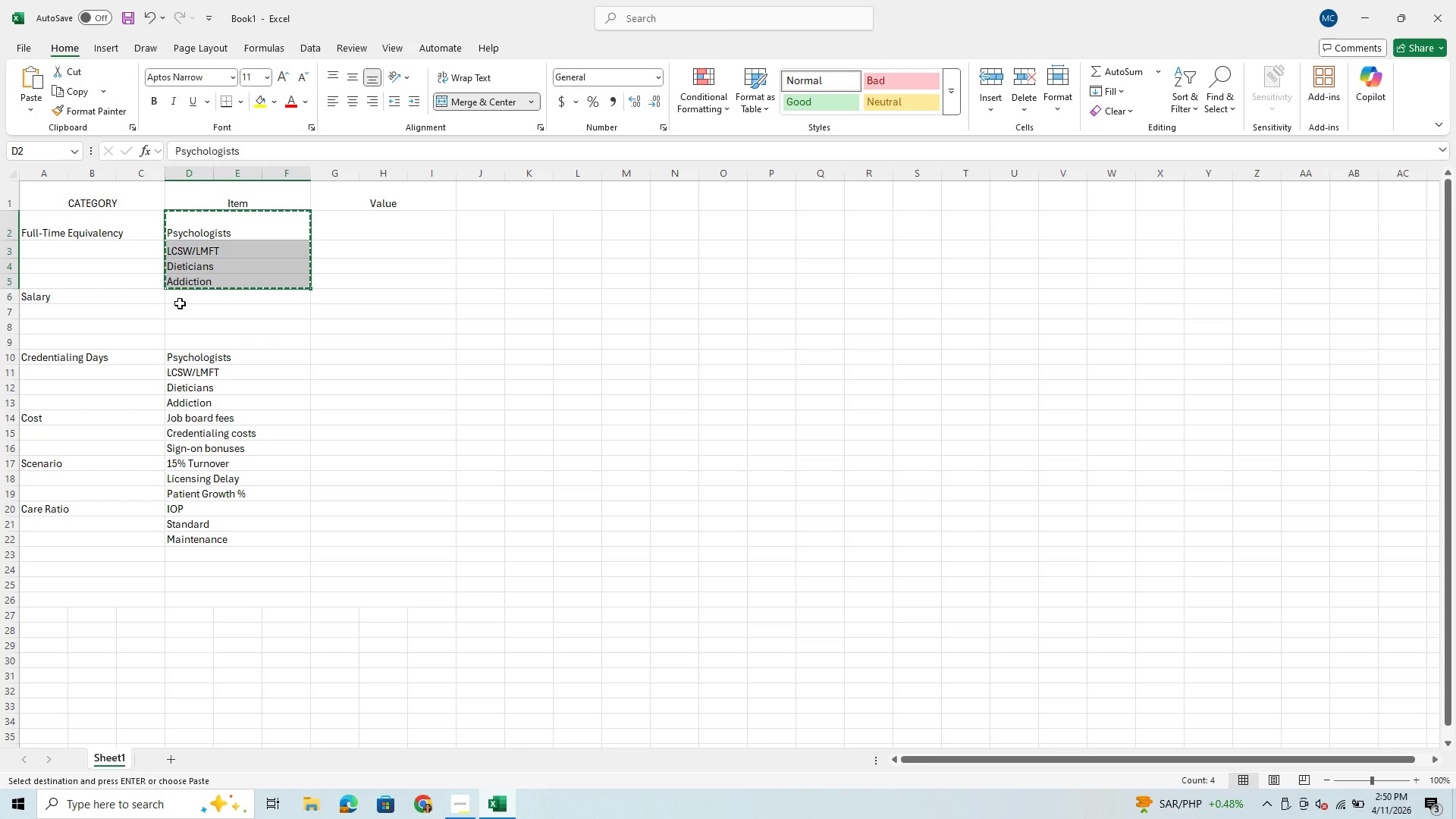 
left_click([180, 303])
 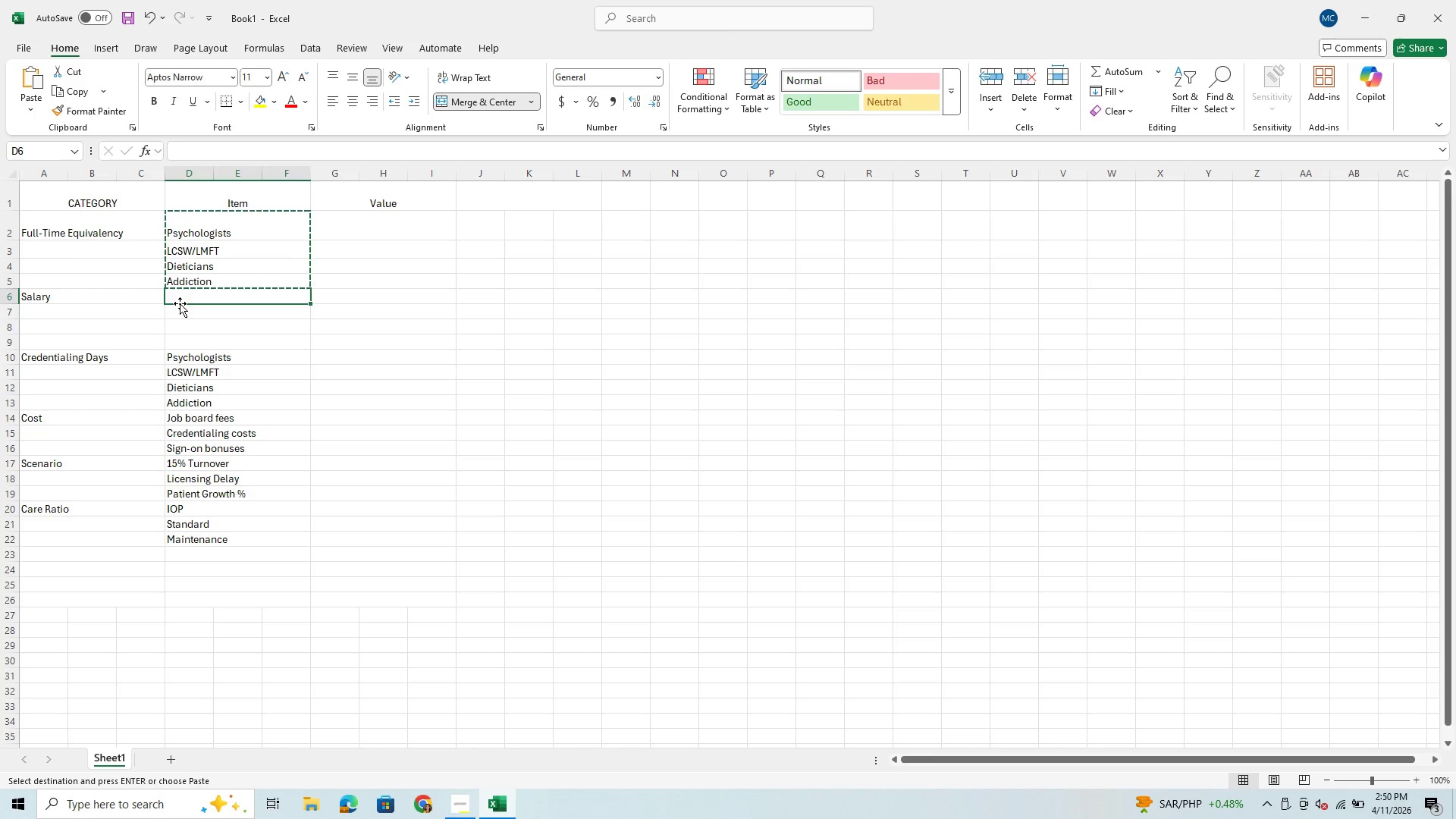 
key(Control+V)
 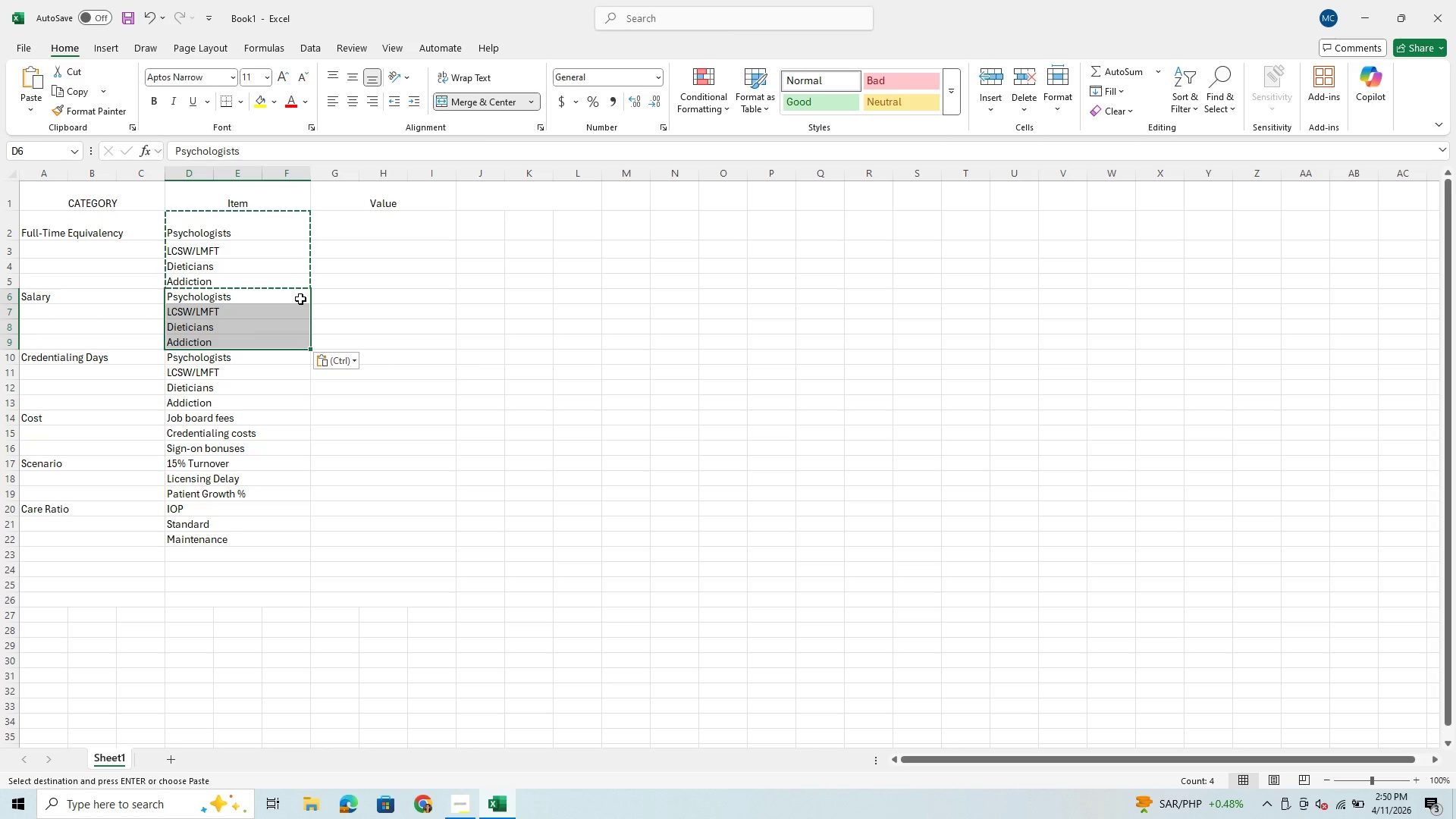 
wait(6.53)
 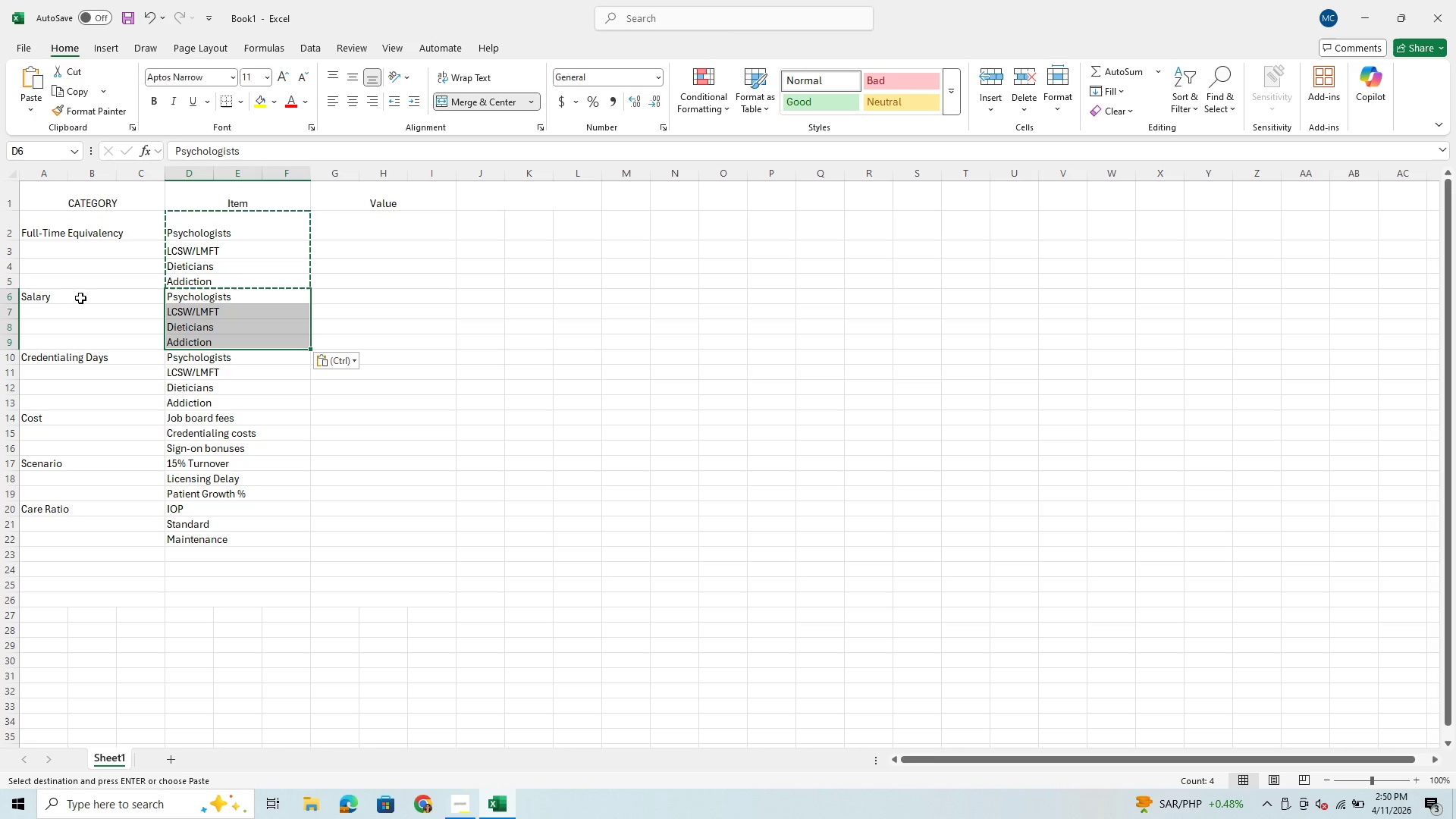 
left_click([121, 353])
 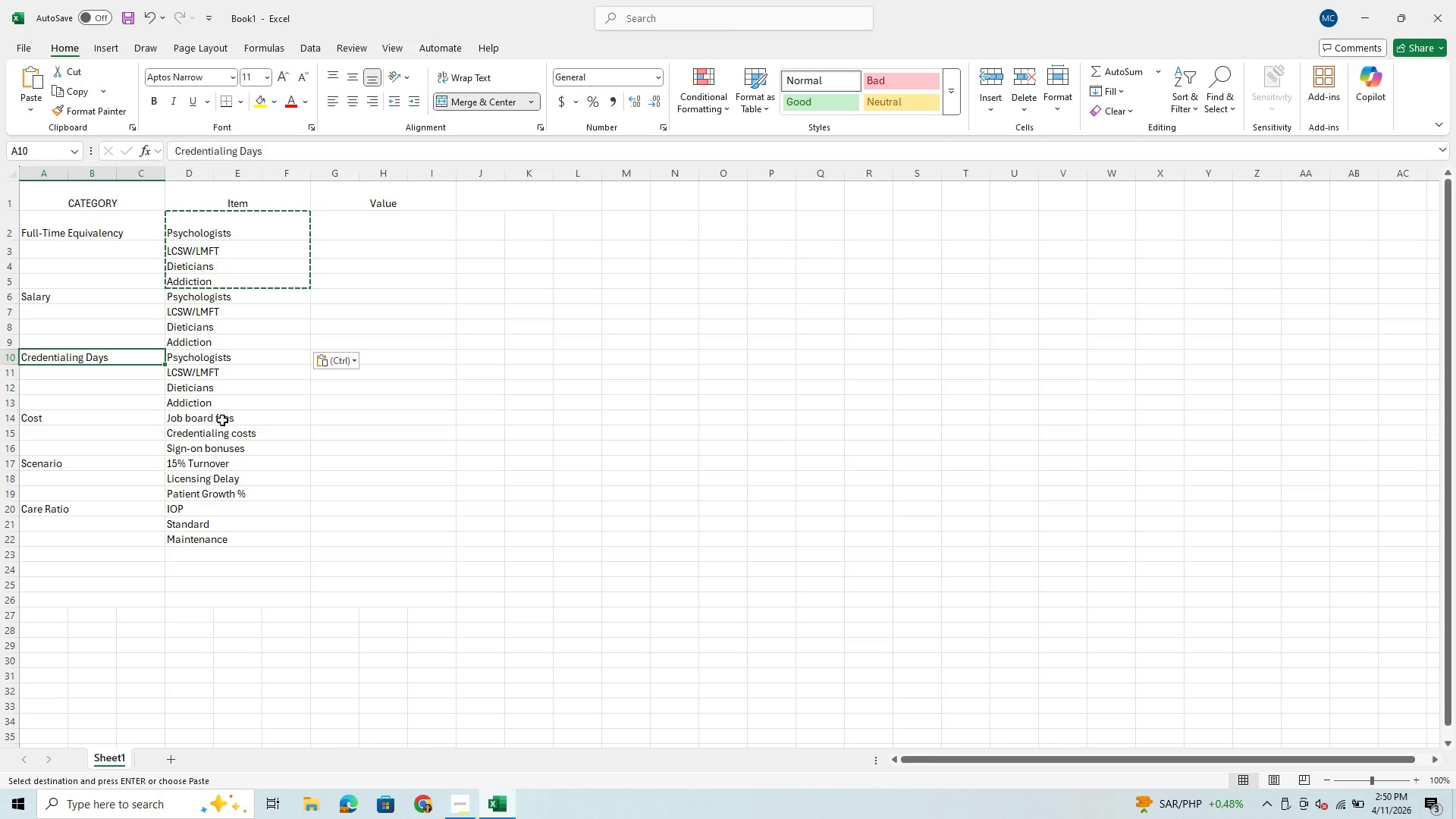 
wait(16.79)
 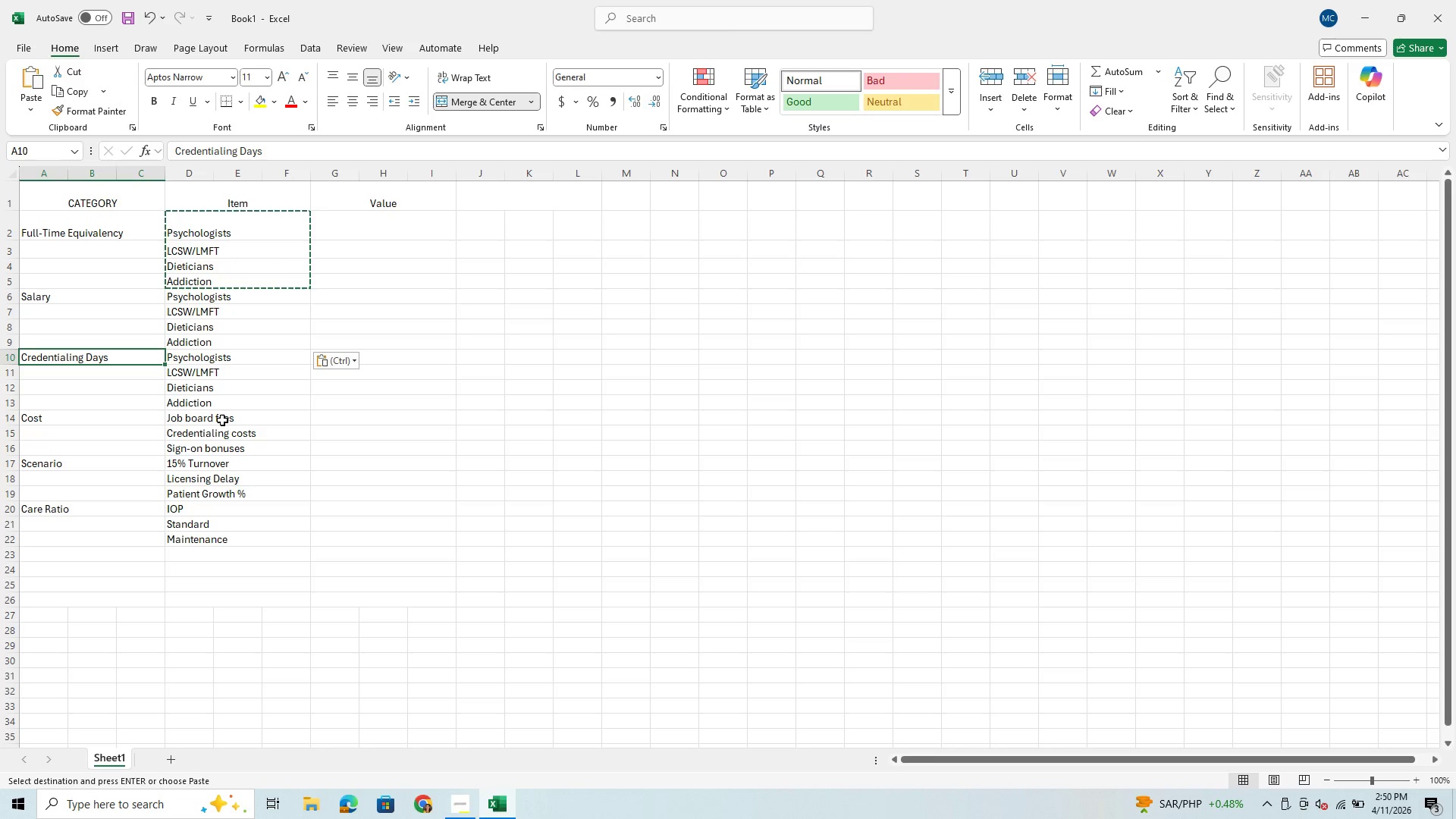 
mouse_move([451, 793])
 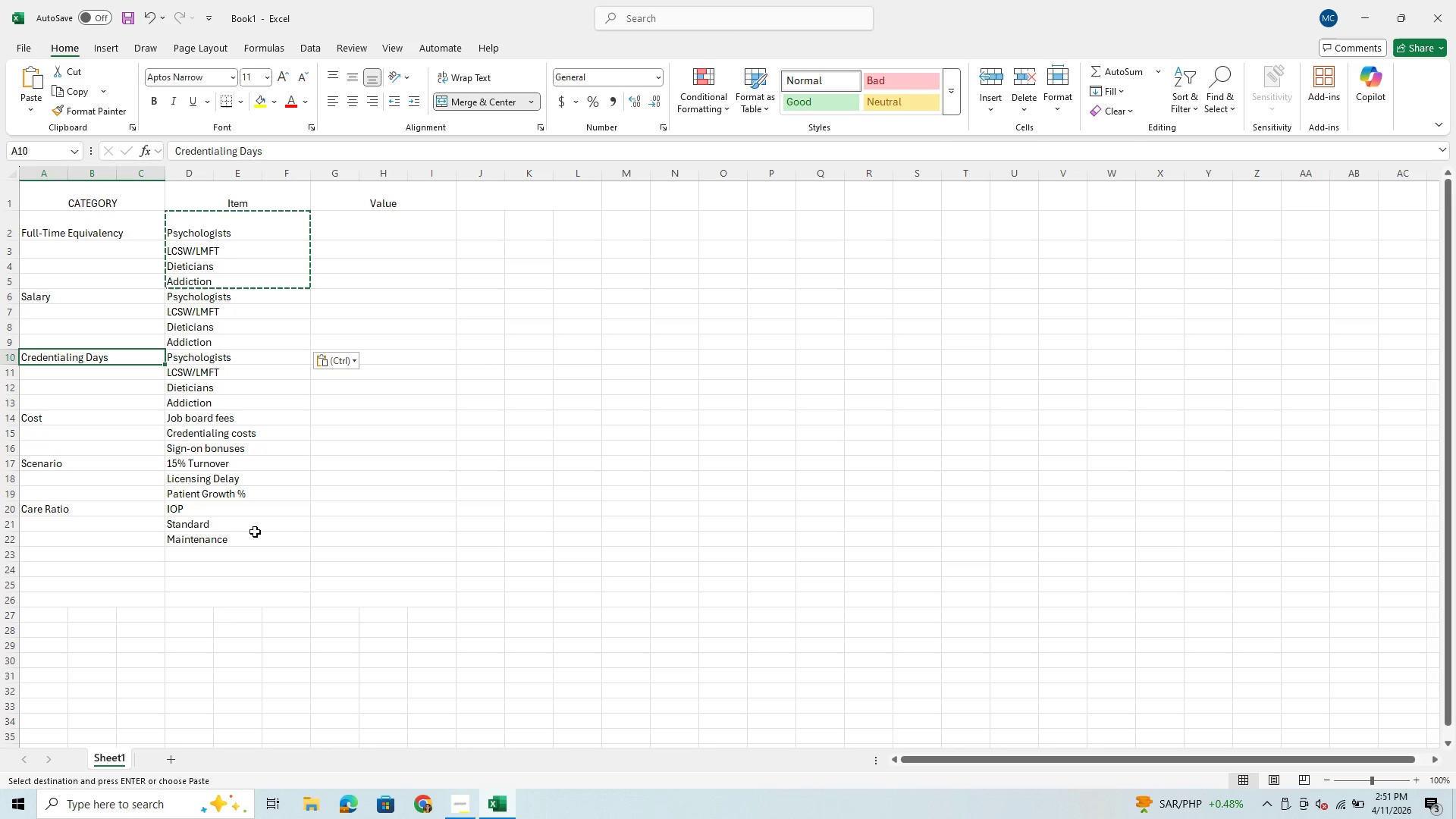 
wait(15.44)
 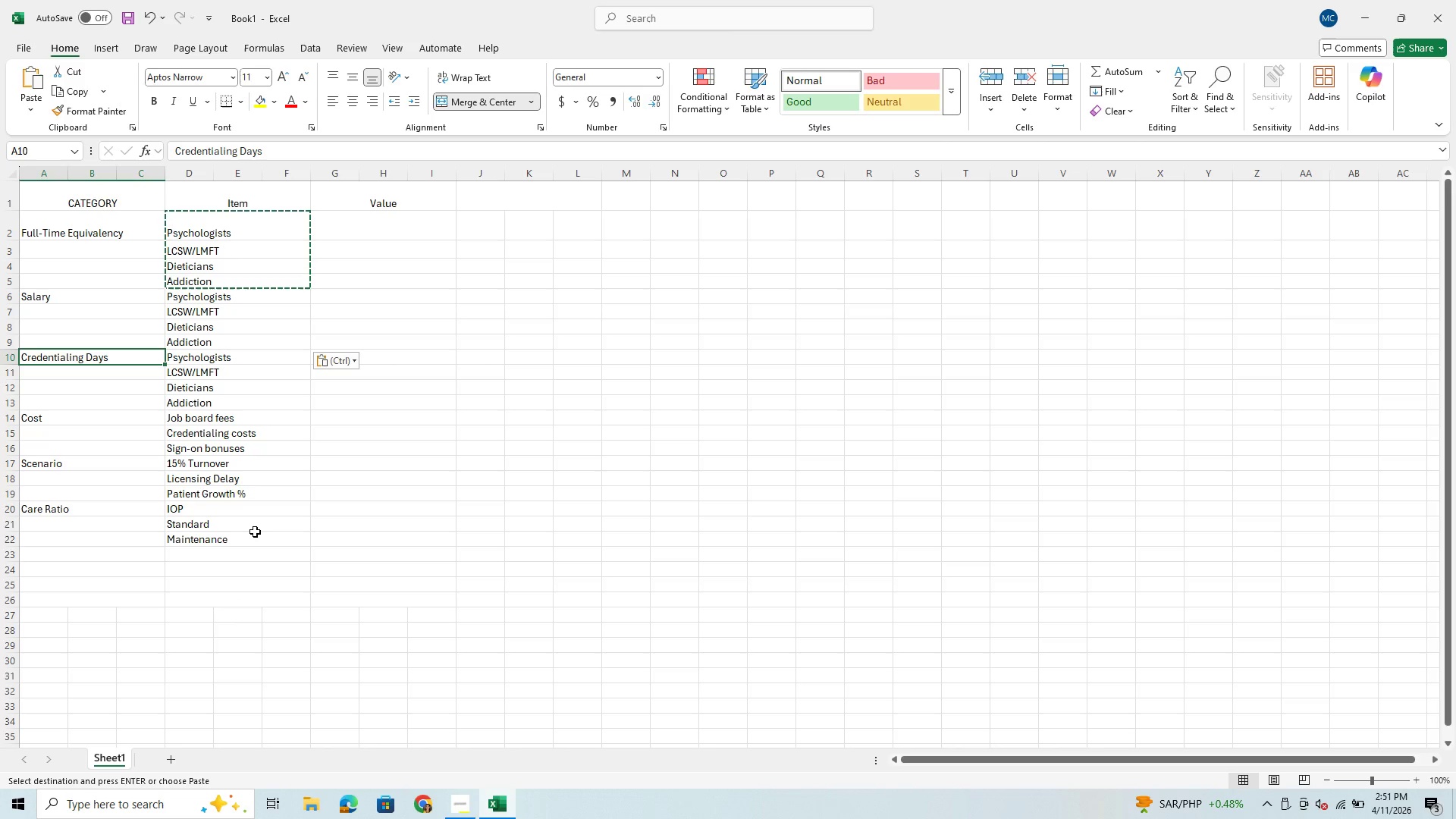 
left_click([335, 234])
 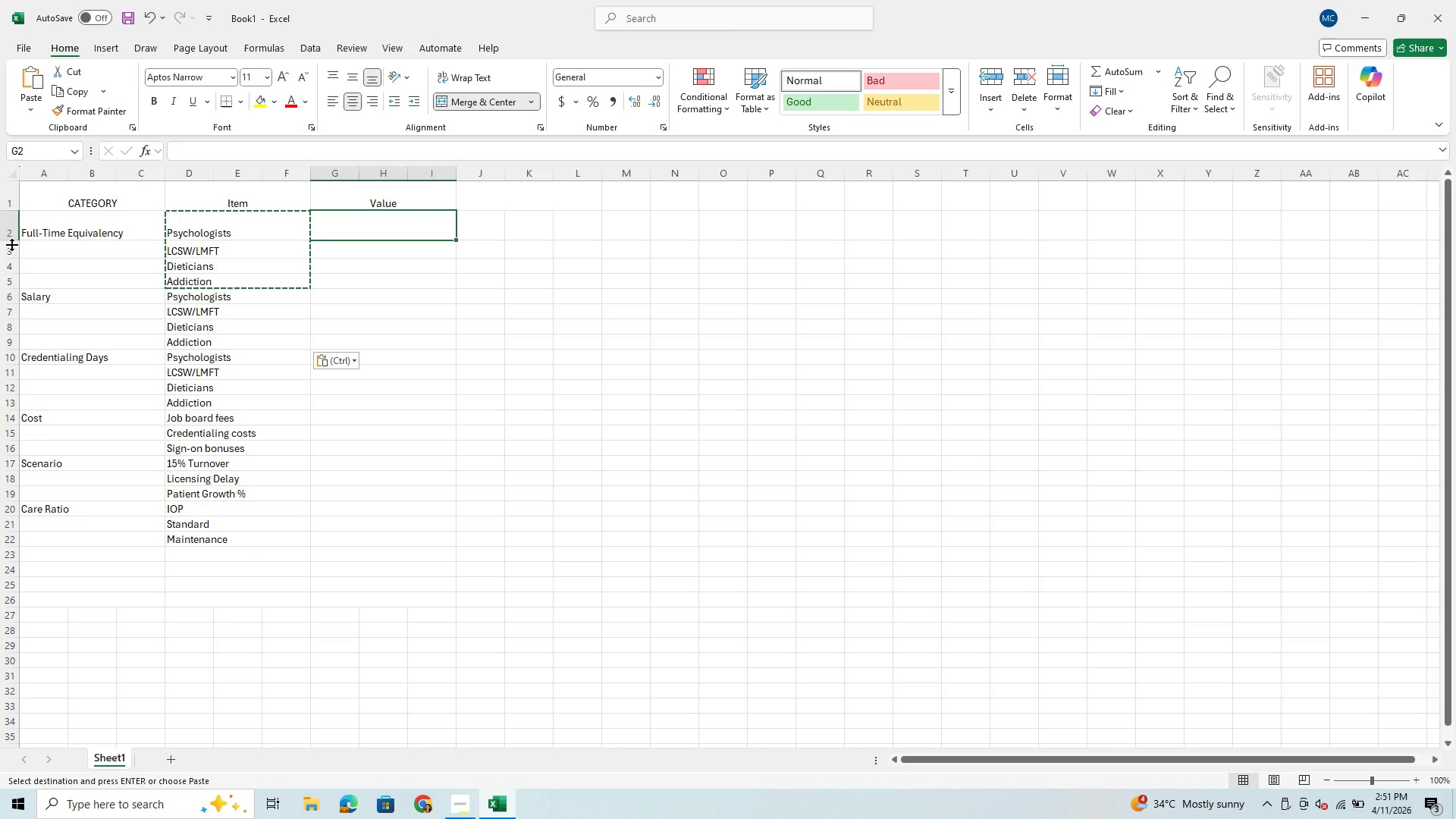 
left_click_drag(start_coordinate=[5, 236], to_coordinate=[10, 224])
 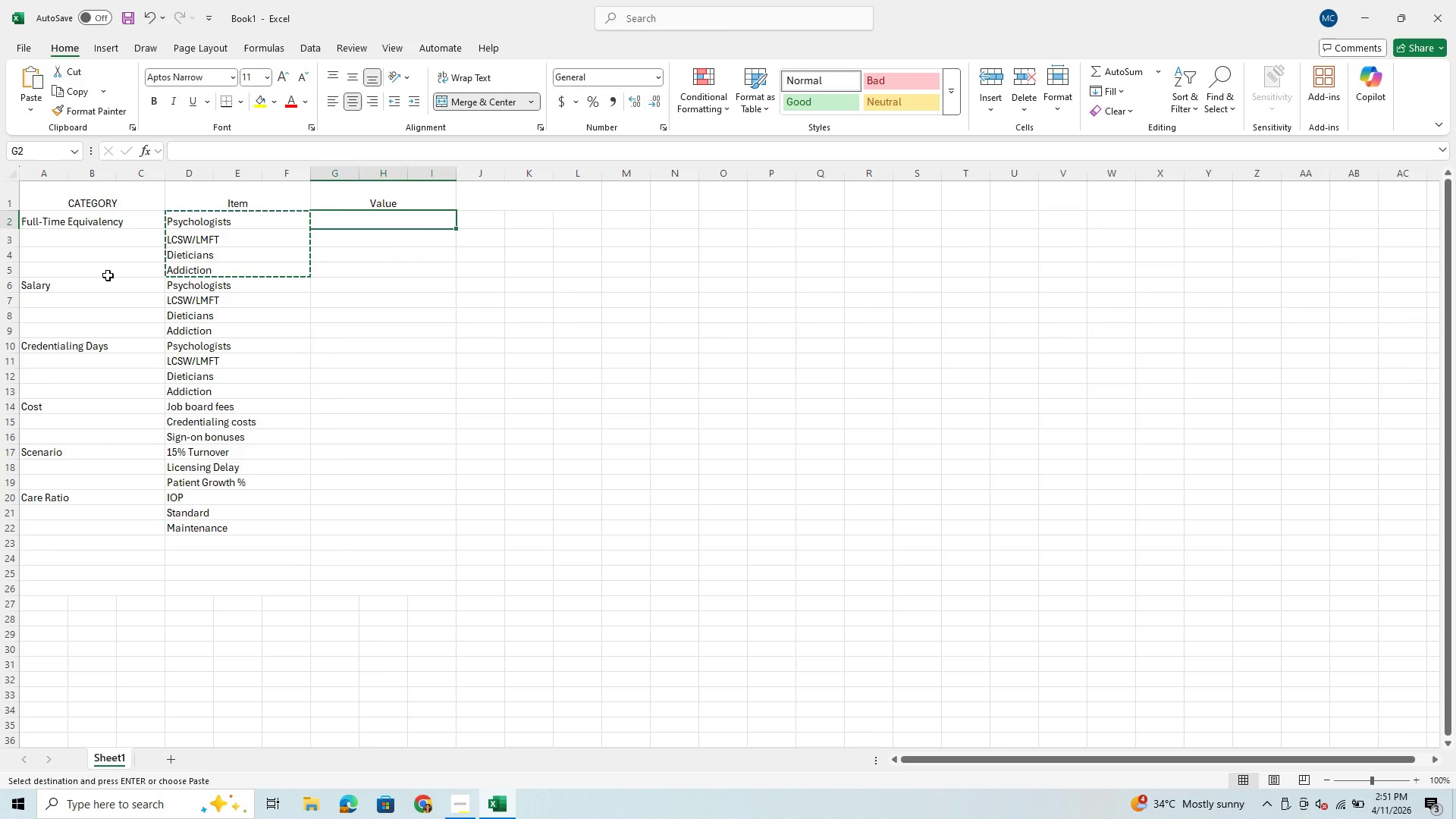 
left_click([108, 275])
 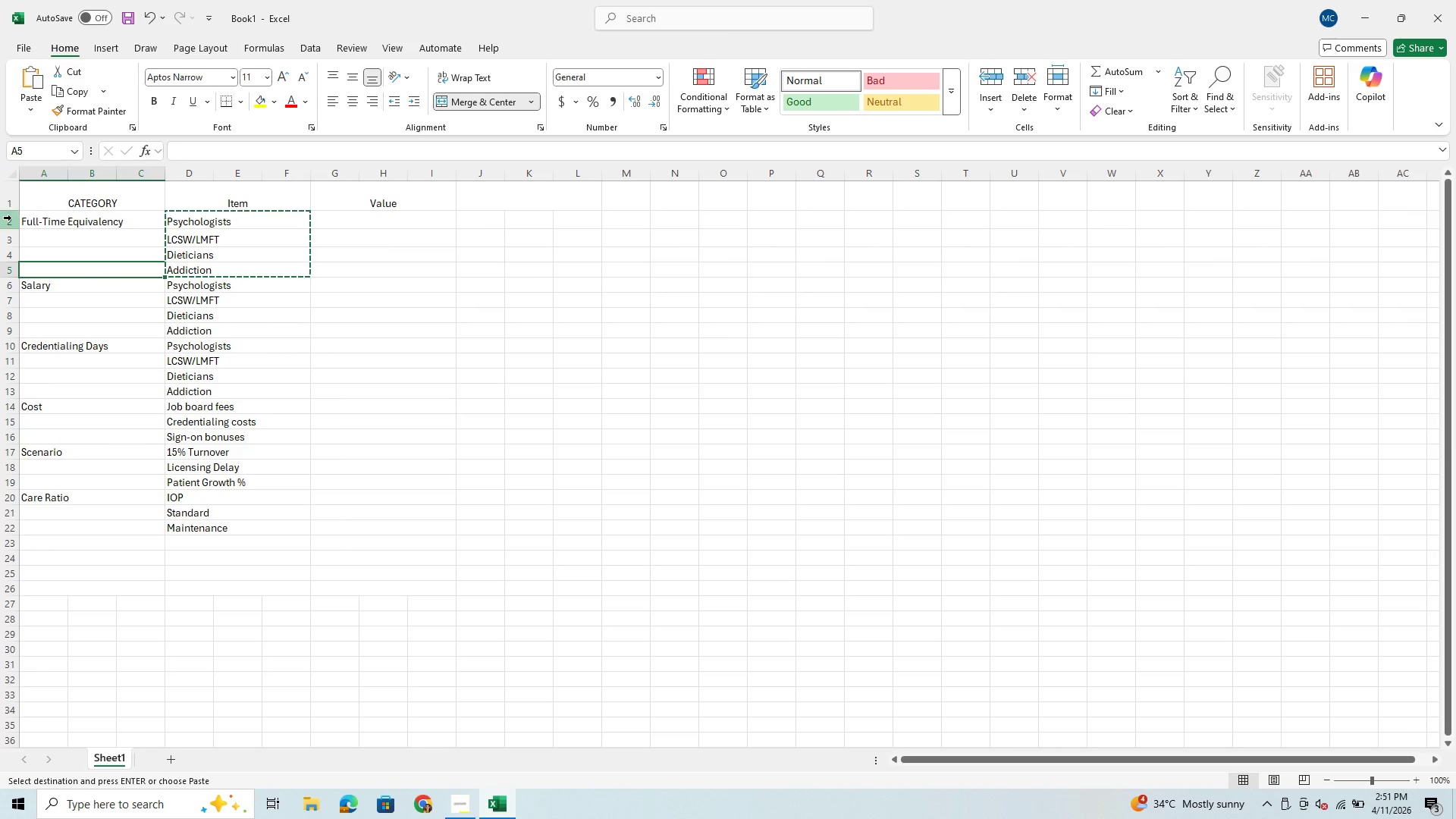 
left_click([11, 218])
 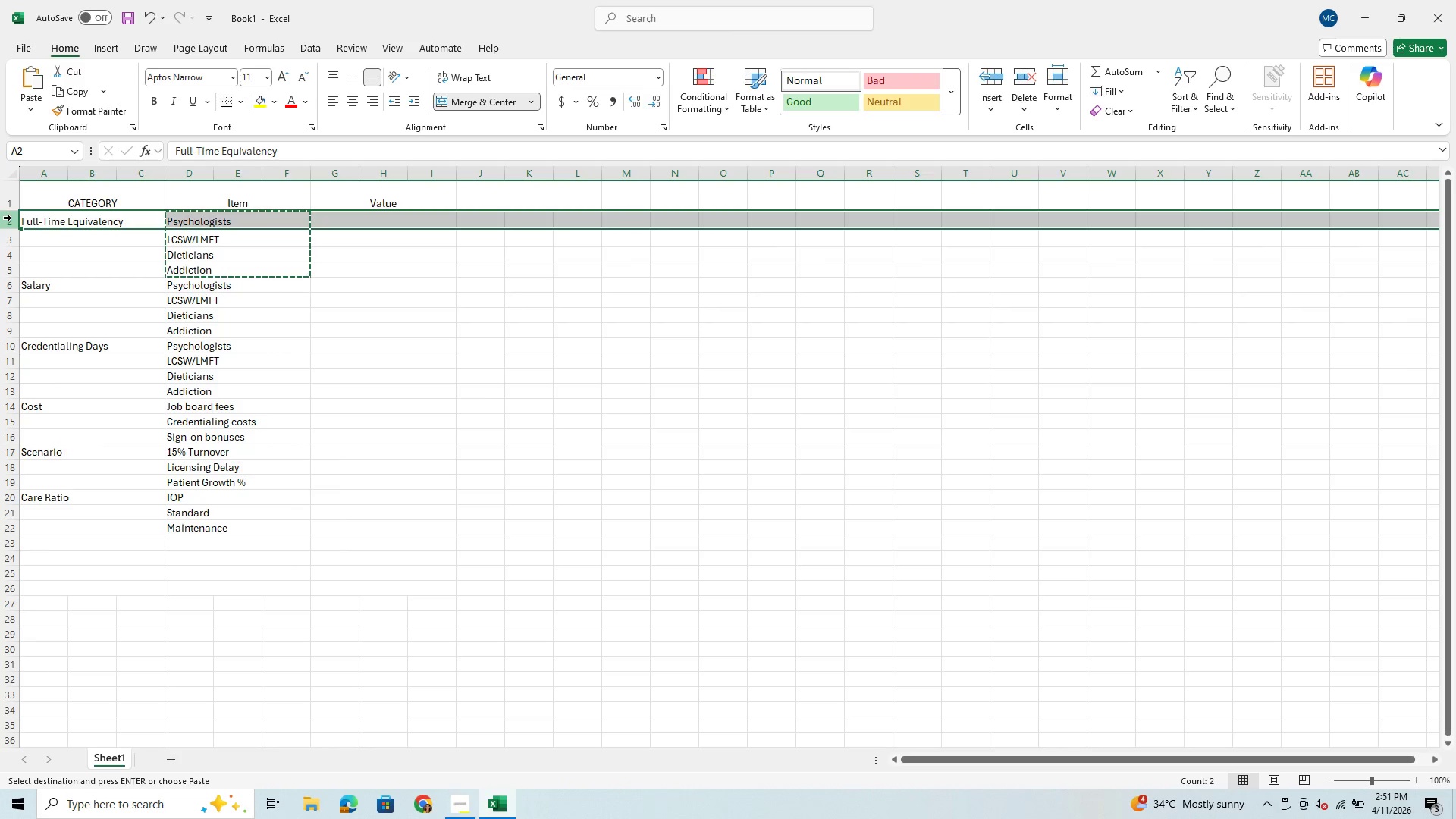 
right_click([11, 218])
 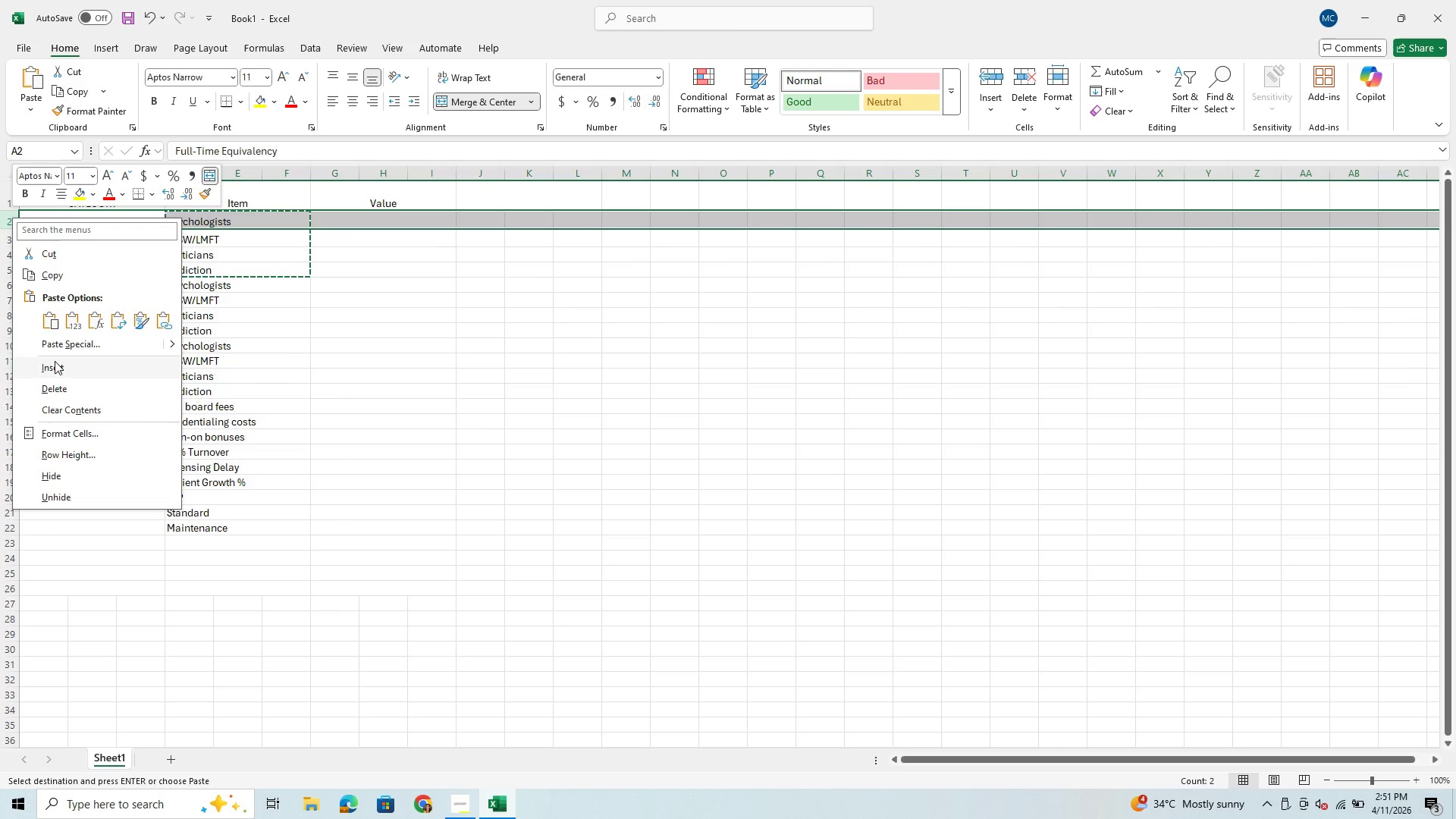 
left_click([52, 369])
 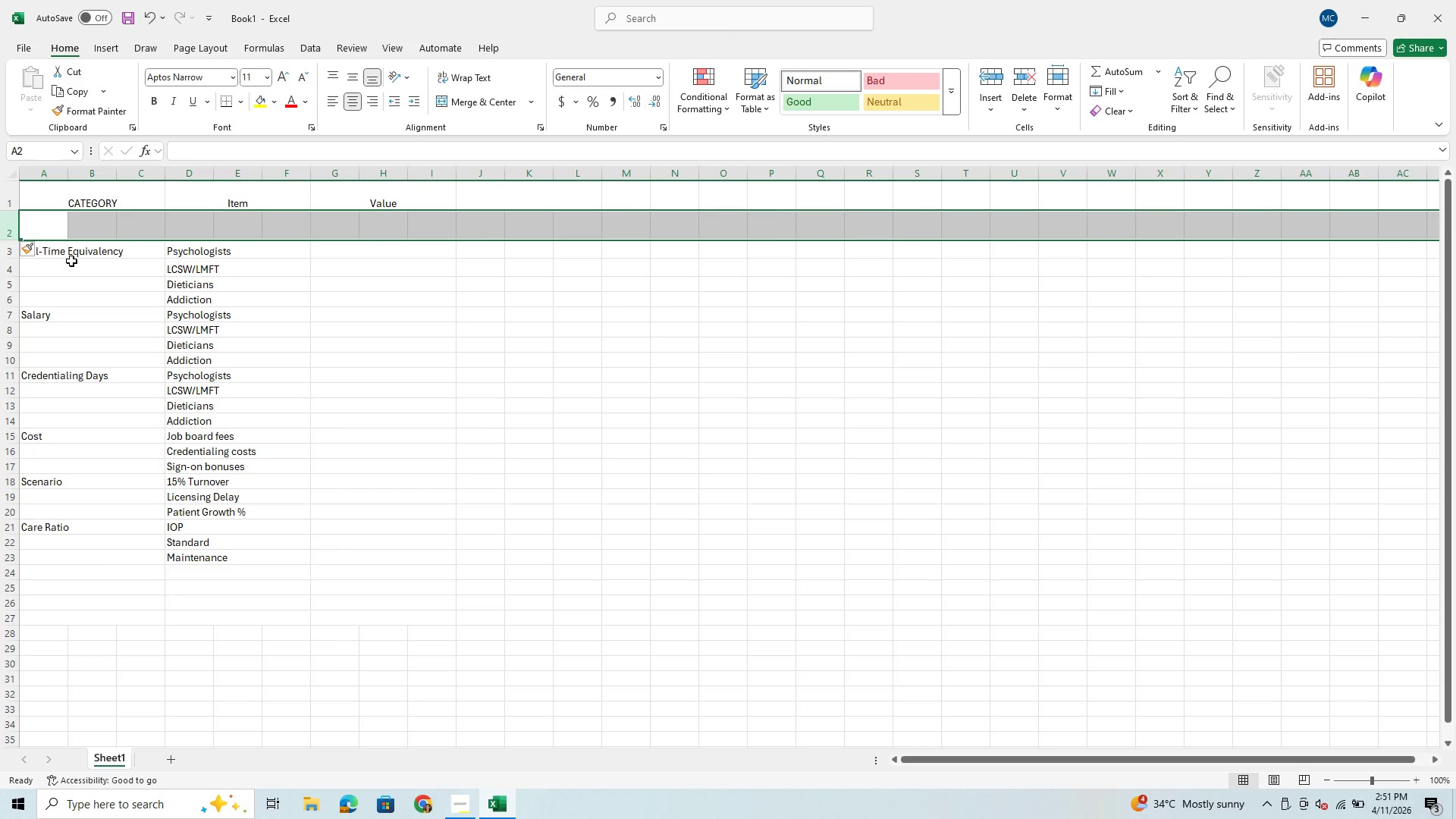 
right_click([3, 224])
 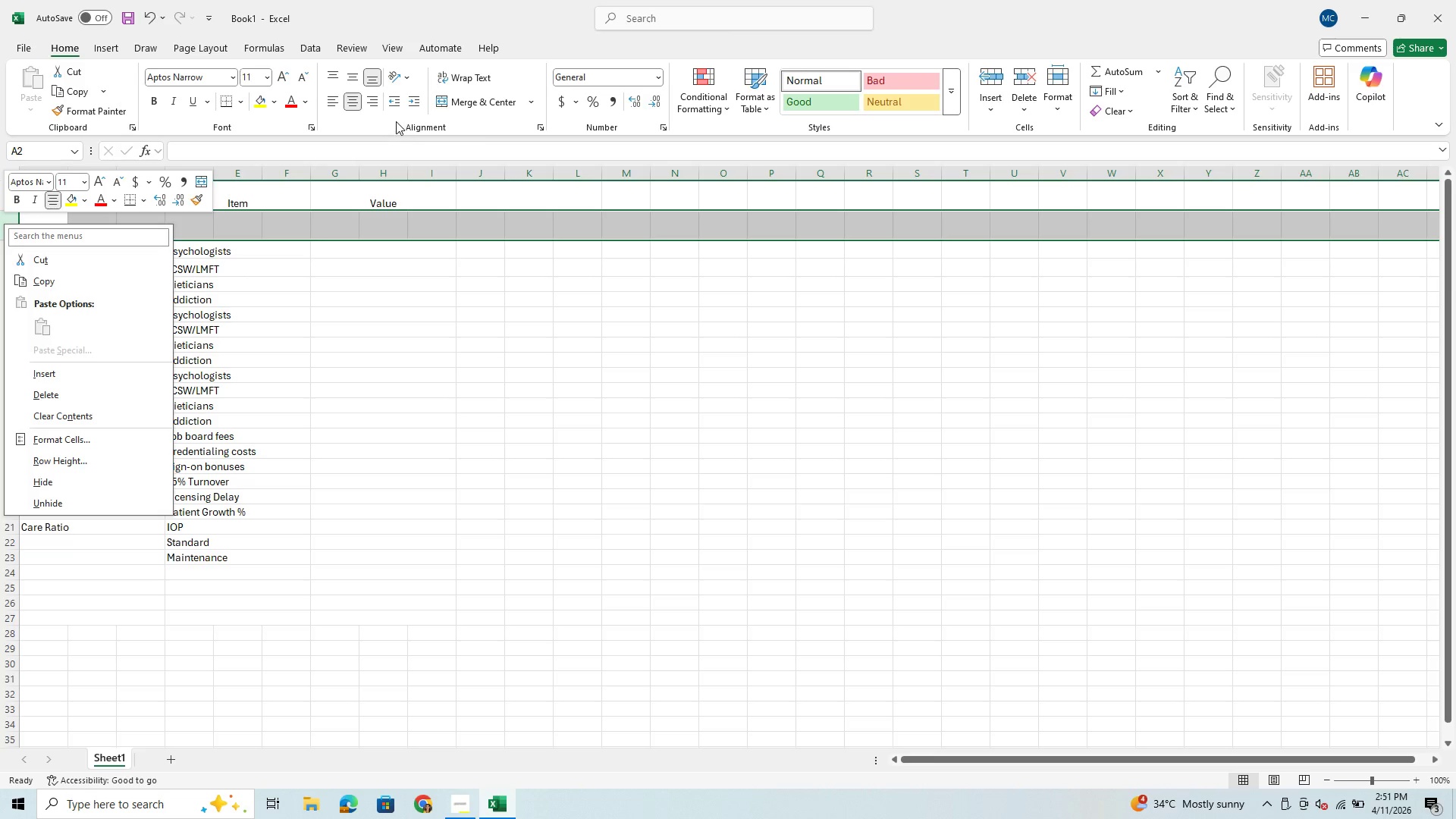 
left_click([363, 280])
 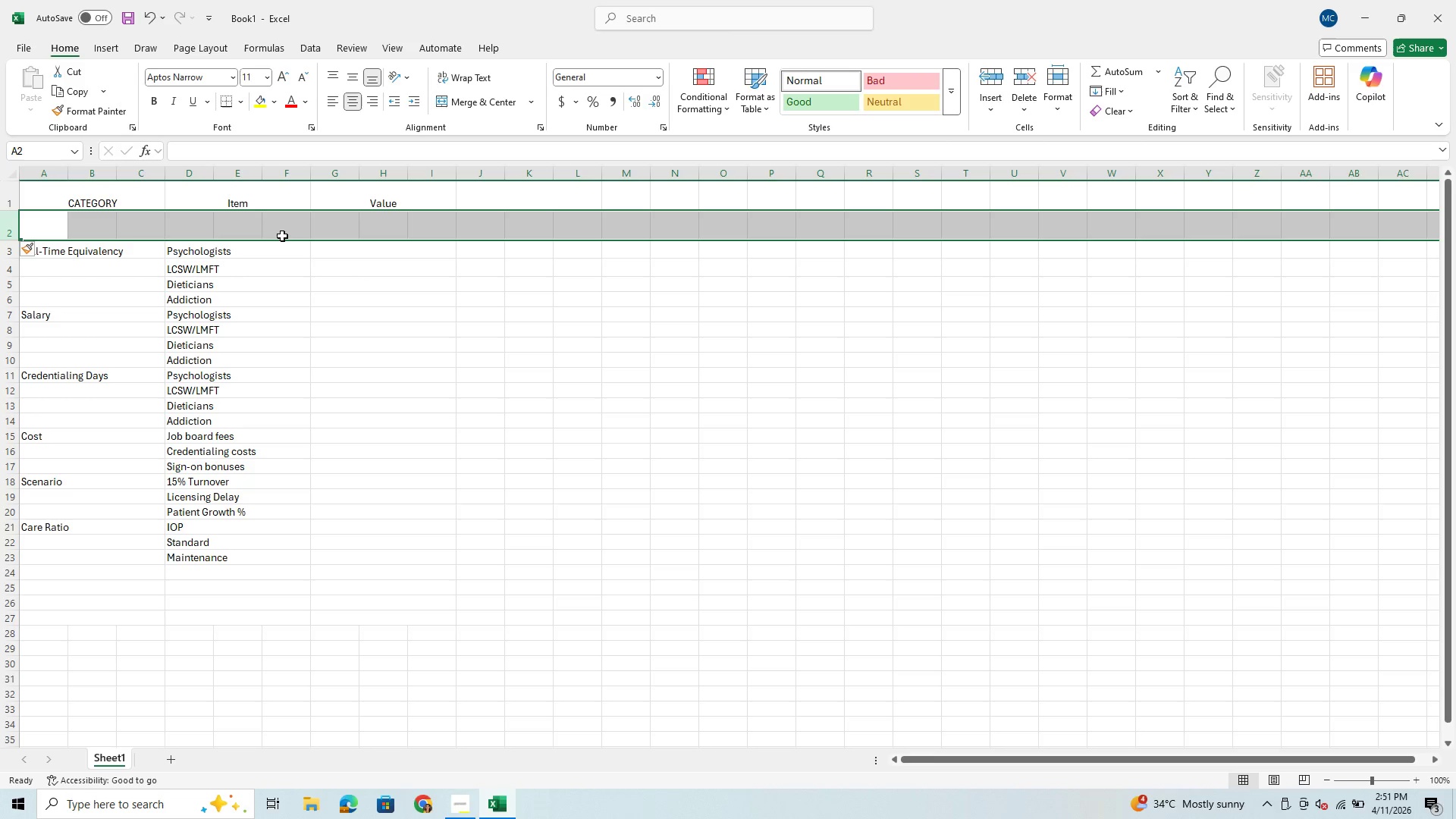 
left_click([300, 231])
 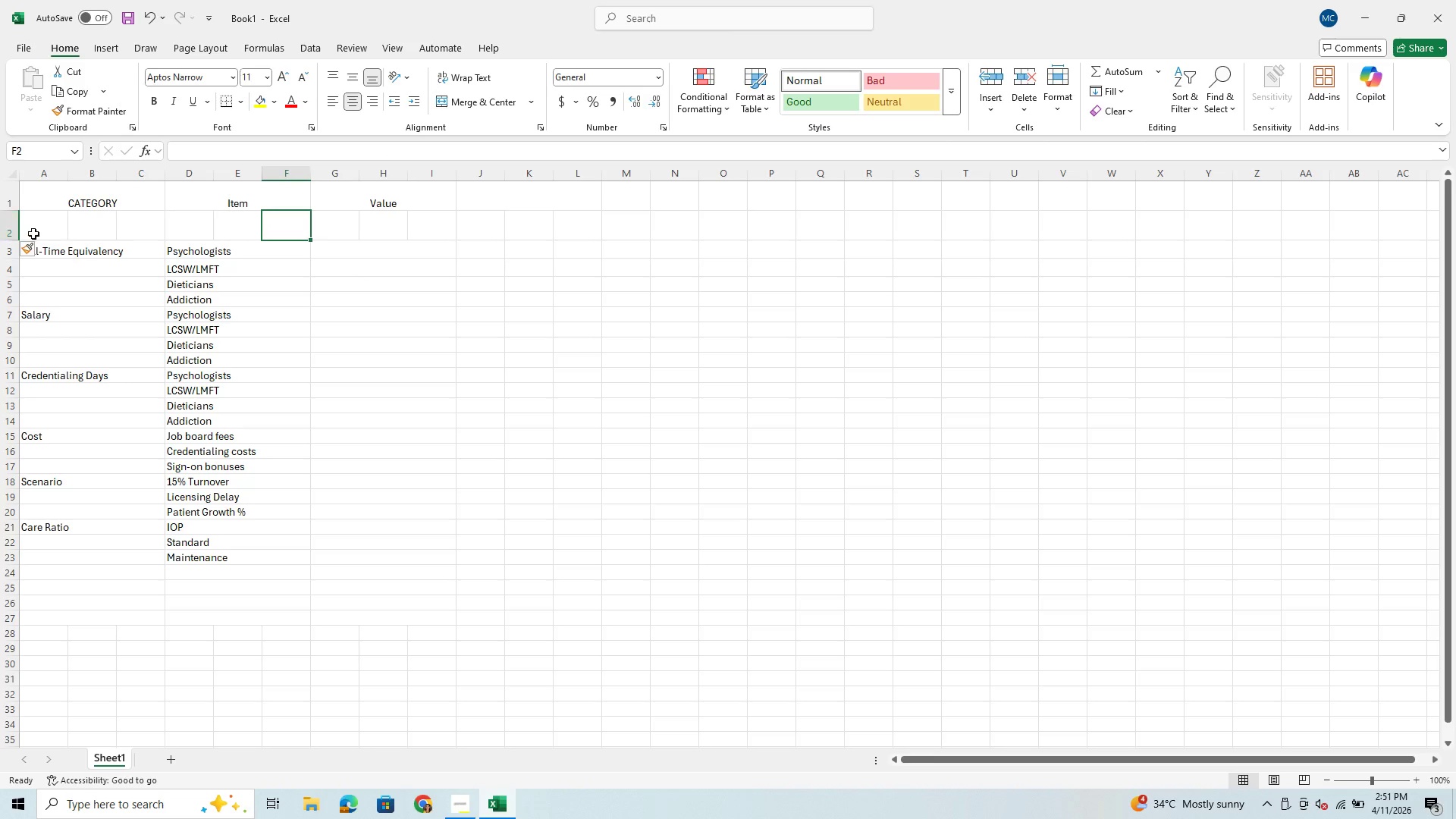 
left_click_drag(start_coordinate=[42, 222], to_coordinate=[292, 230])
 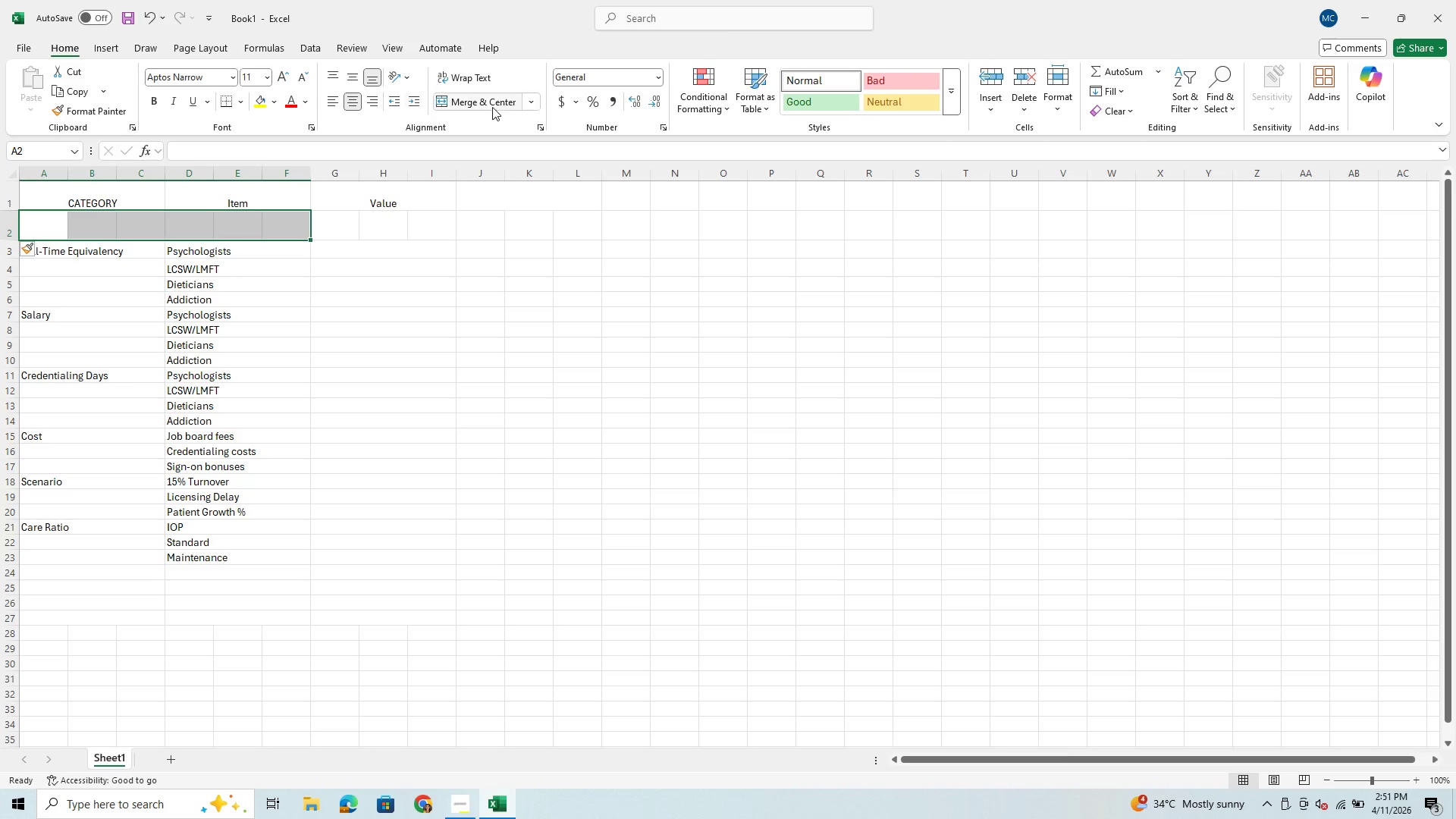 
mouse_move([521, 99])
 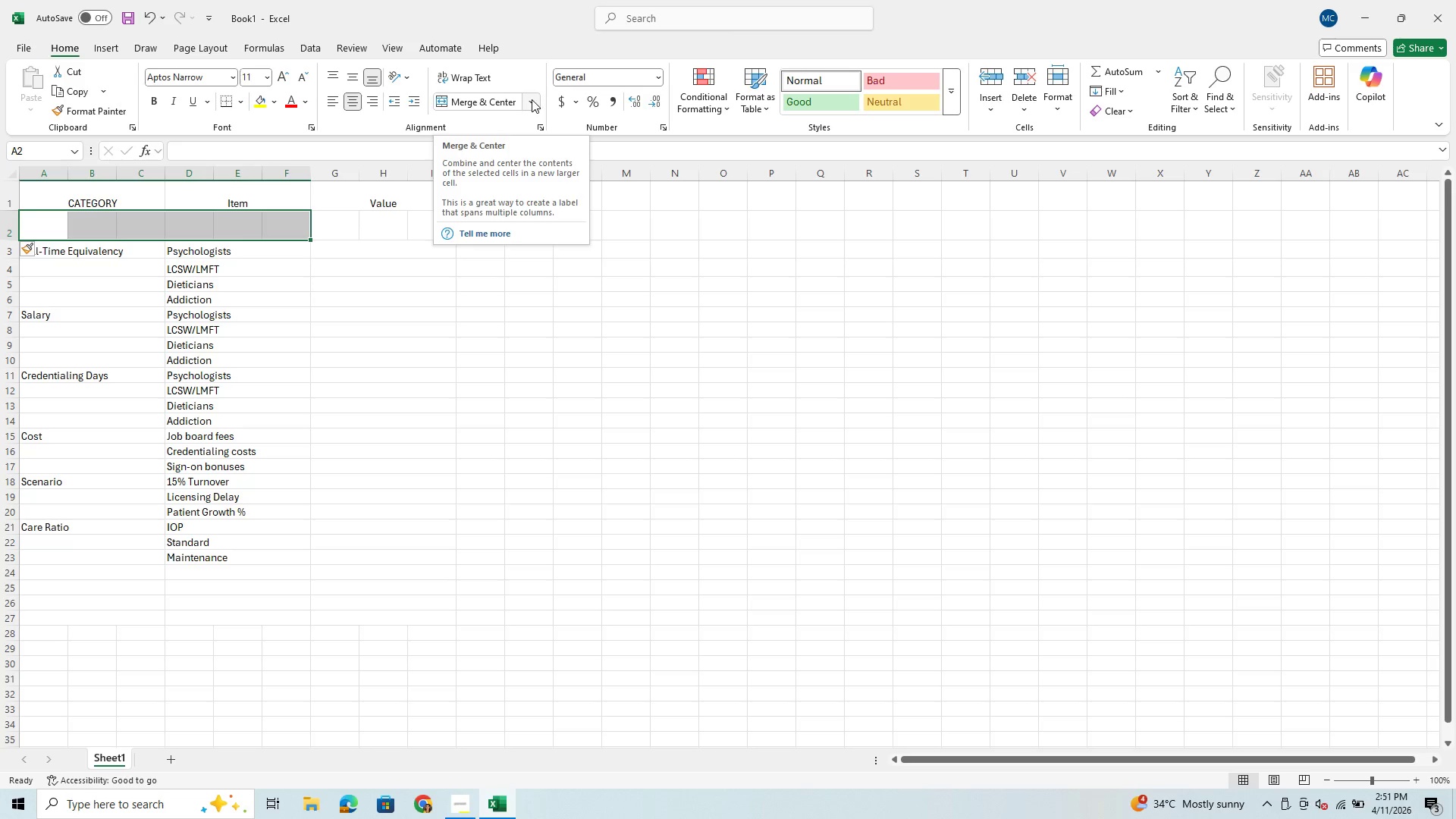 
left_click([532, 99])
 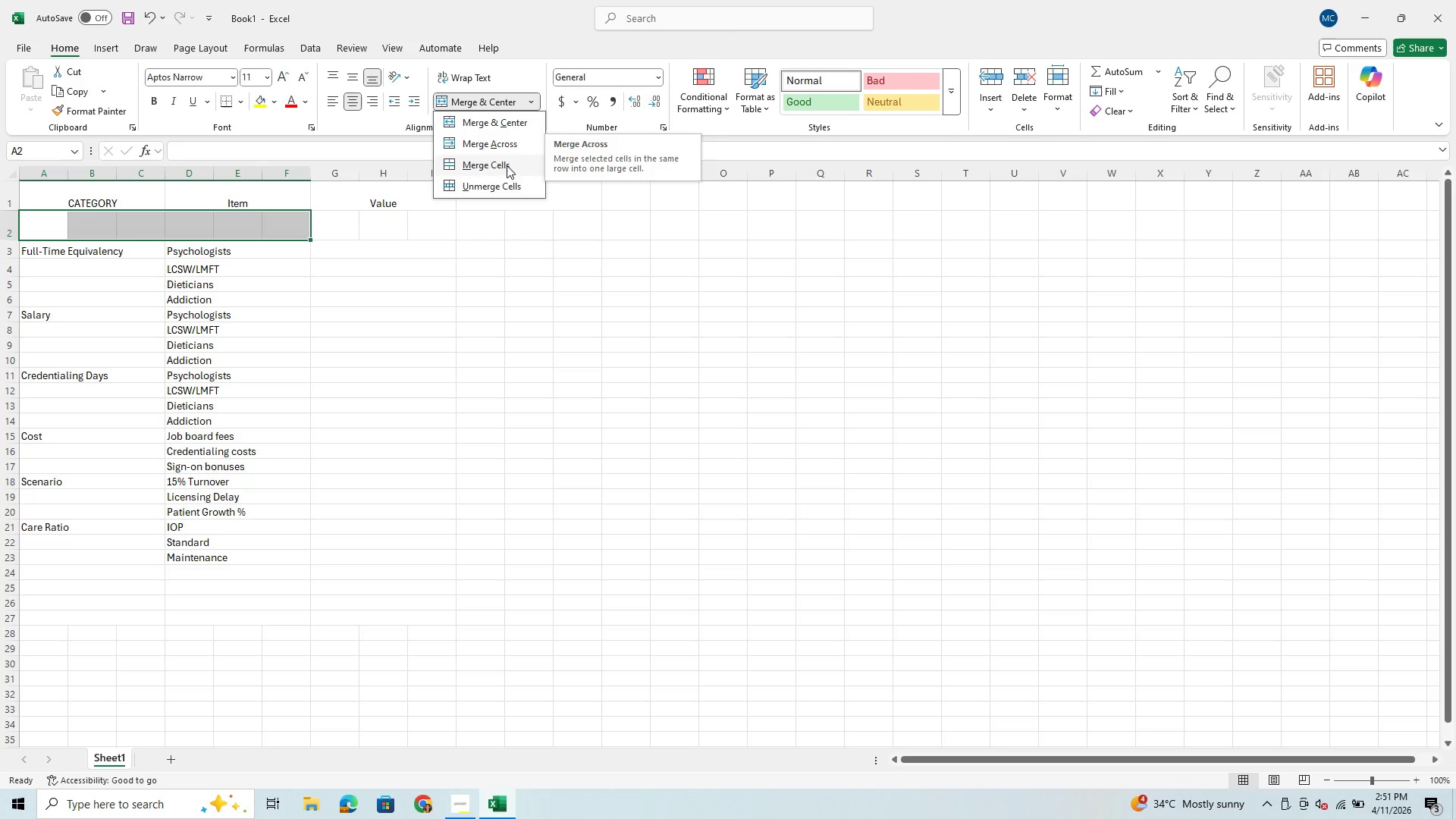 
left_click([513, 146])
 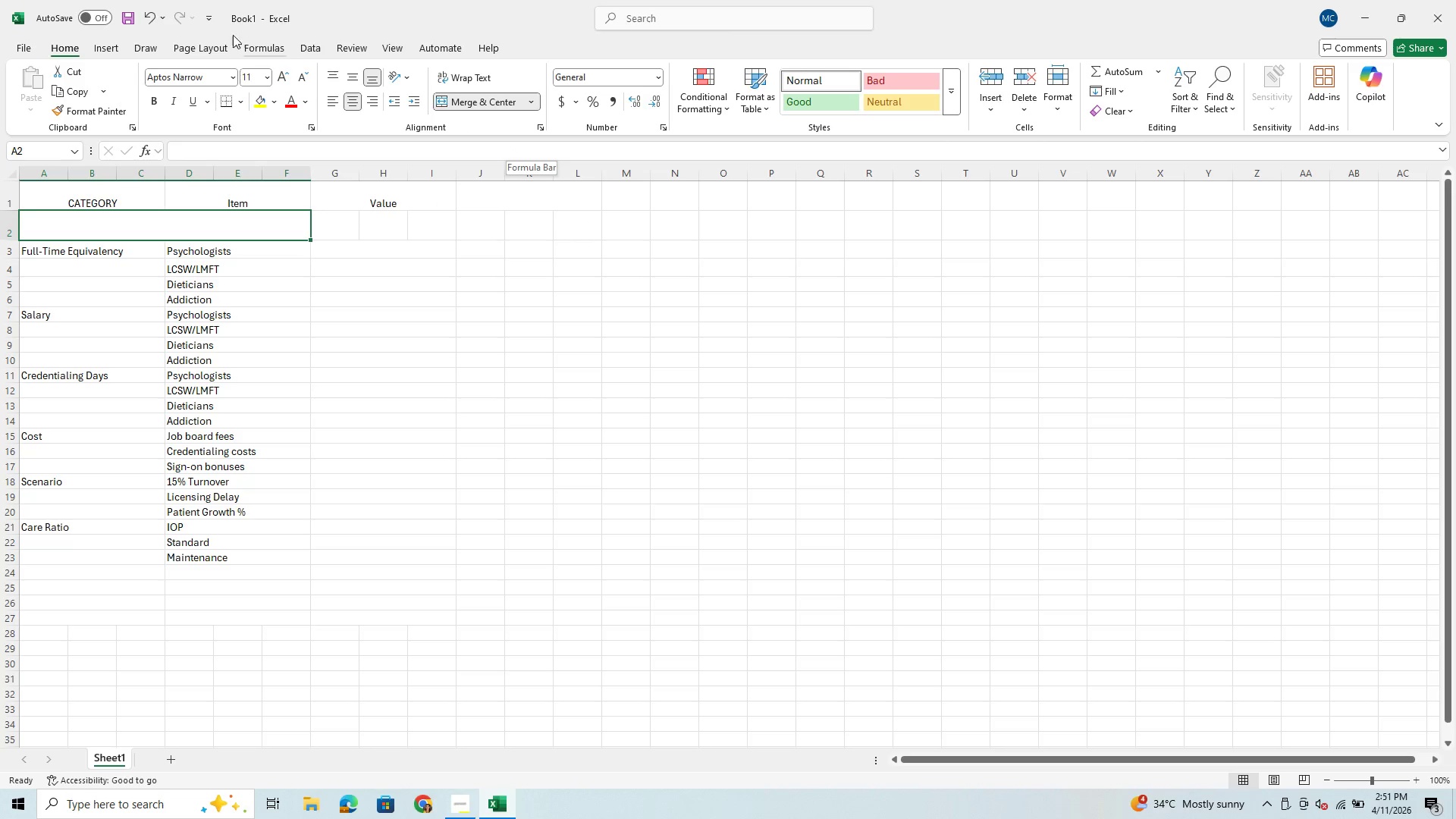 
left_click([149, 15])
 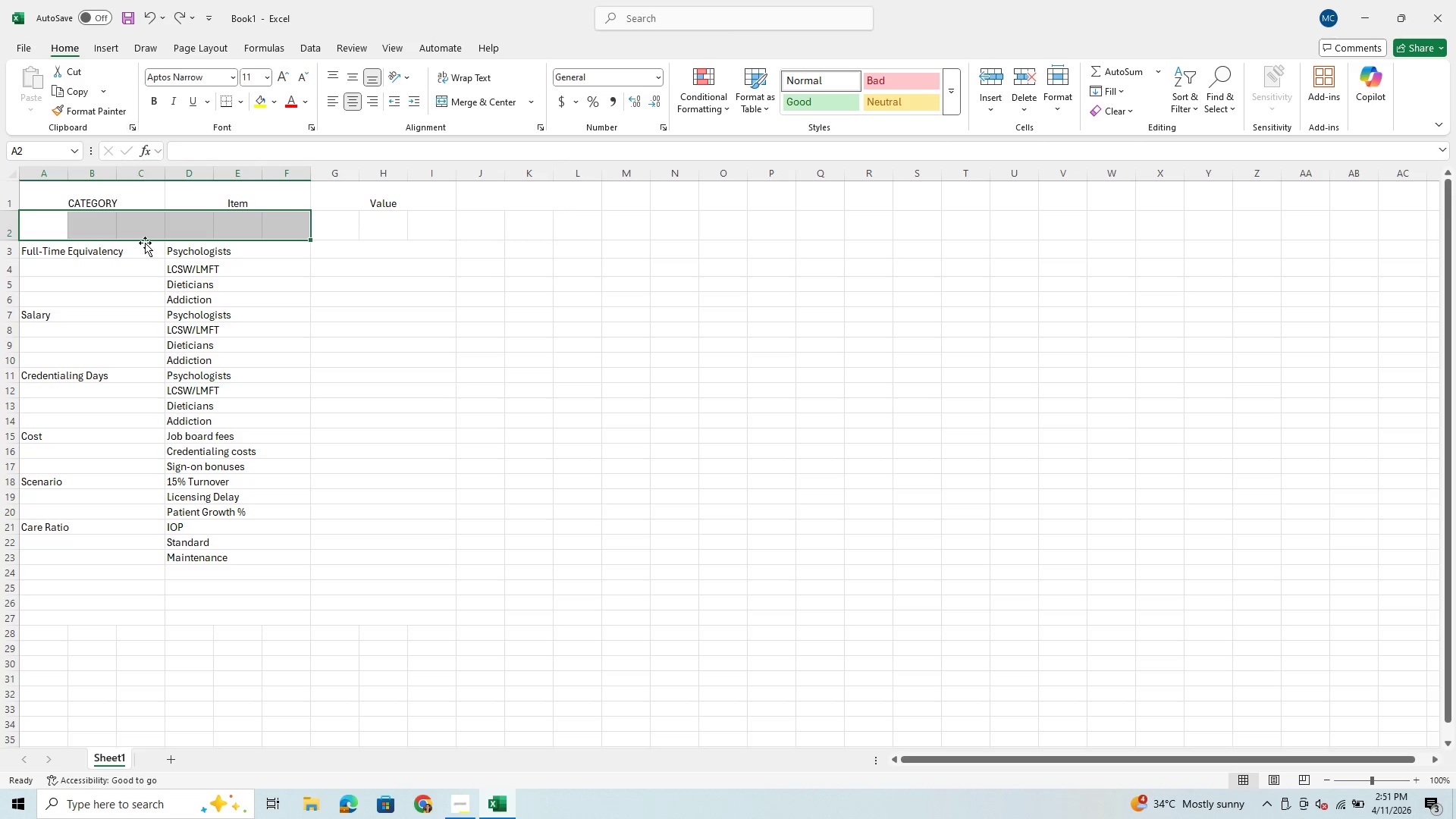 
left_click([171, 325])
 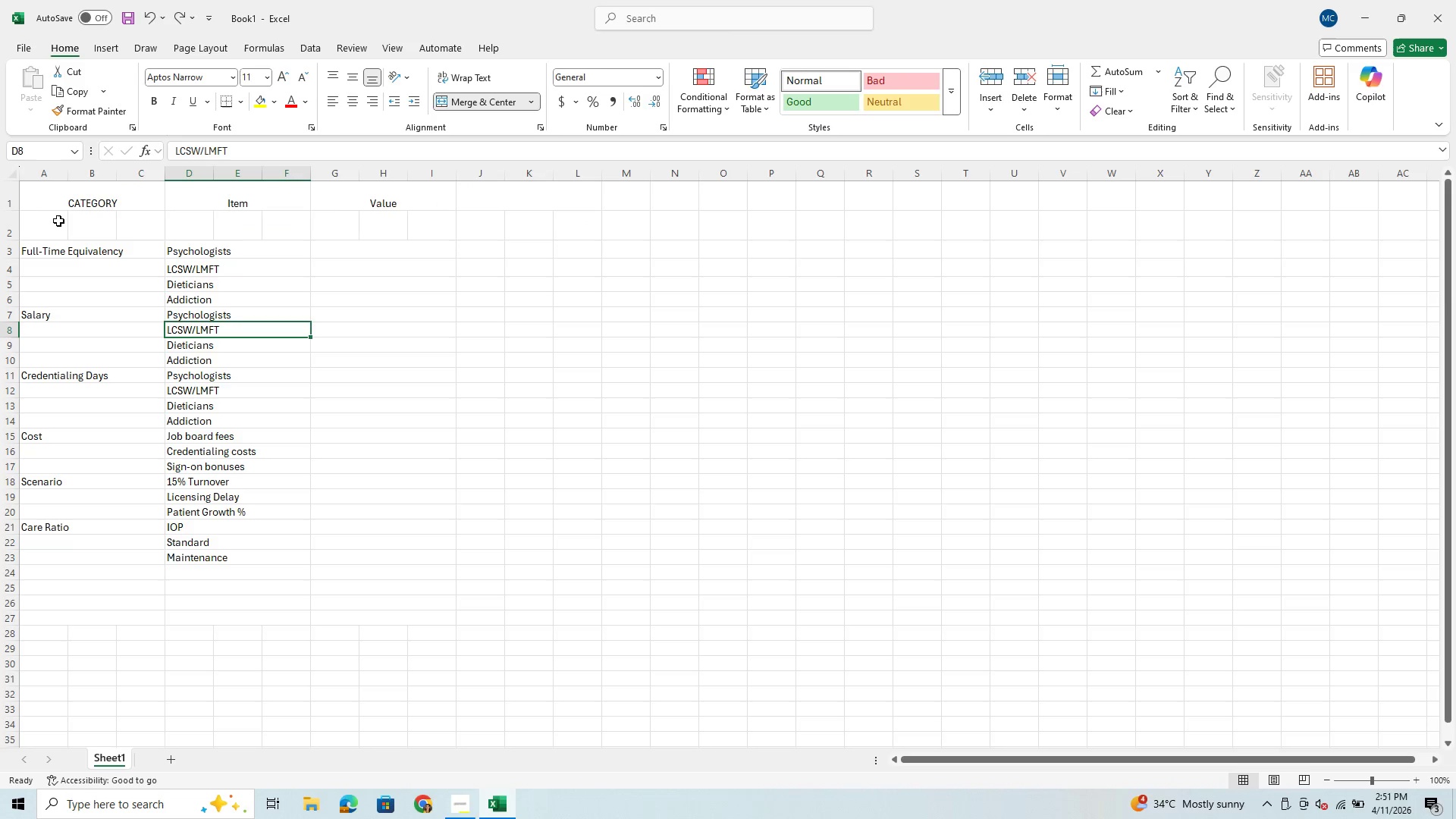 
left_click_drag(start_coordinate=[53, 225], to_coordinate=[419, 236])
 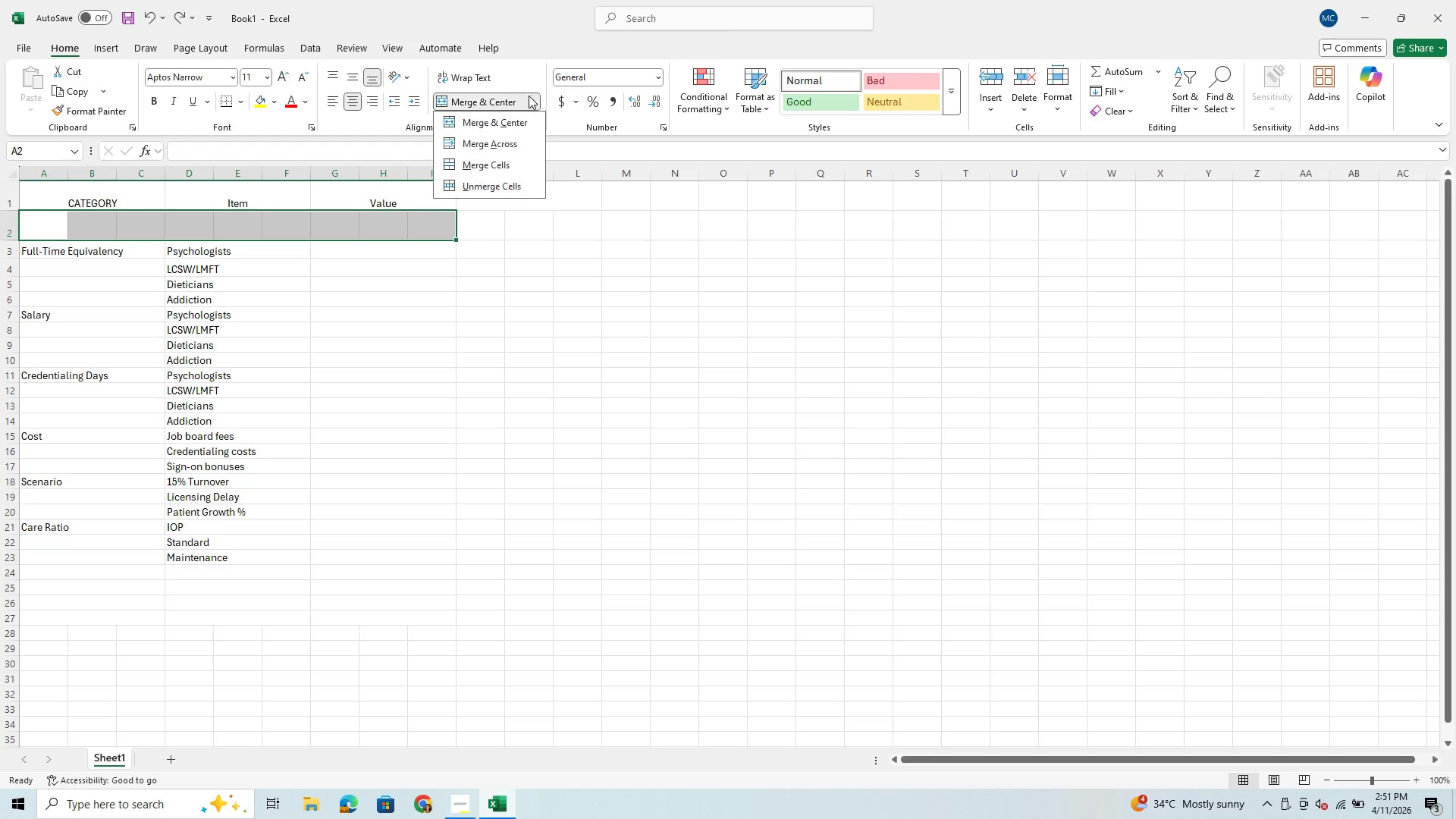 
left_click([504, 148])
 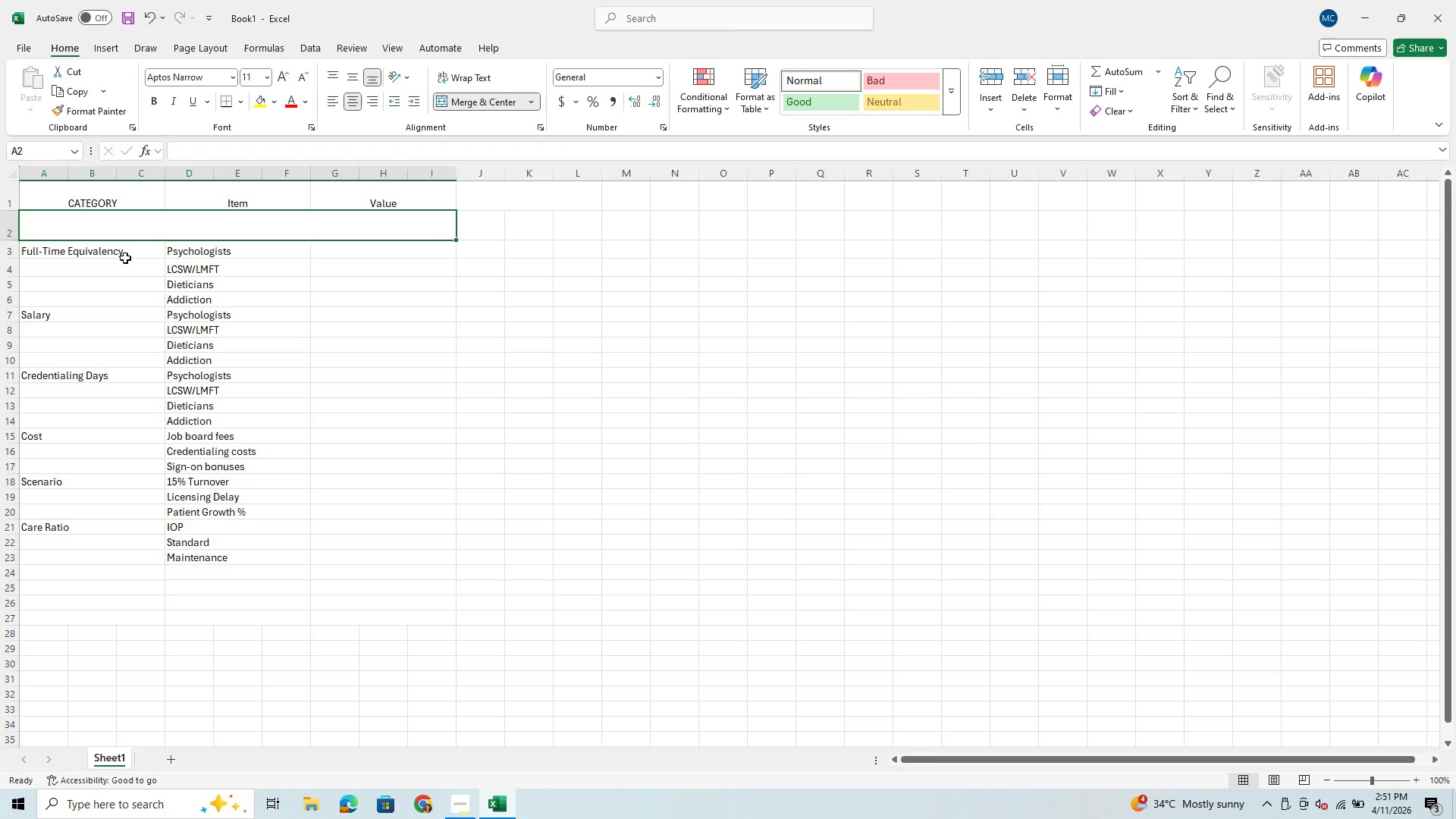 
left_click([123, 248])
 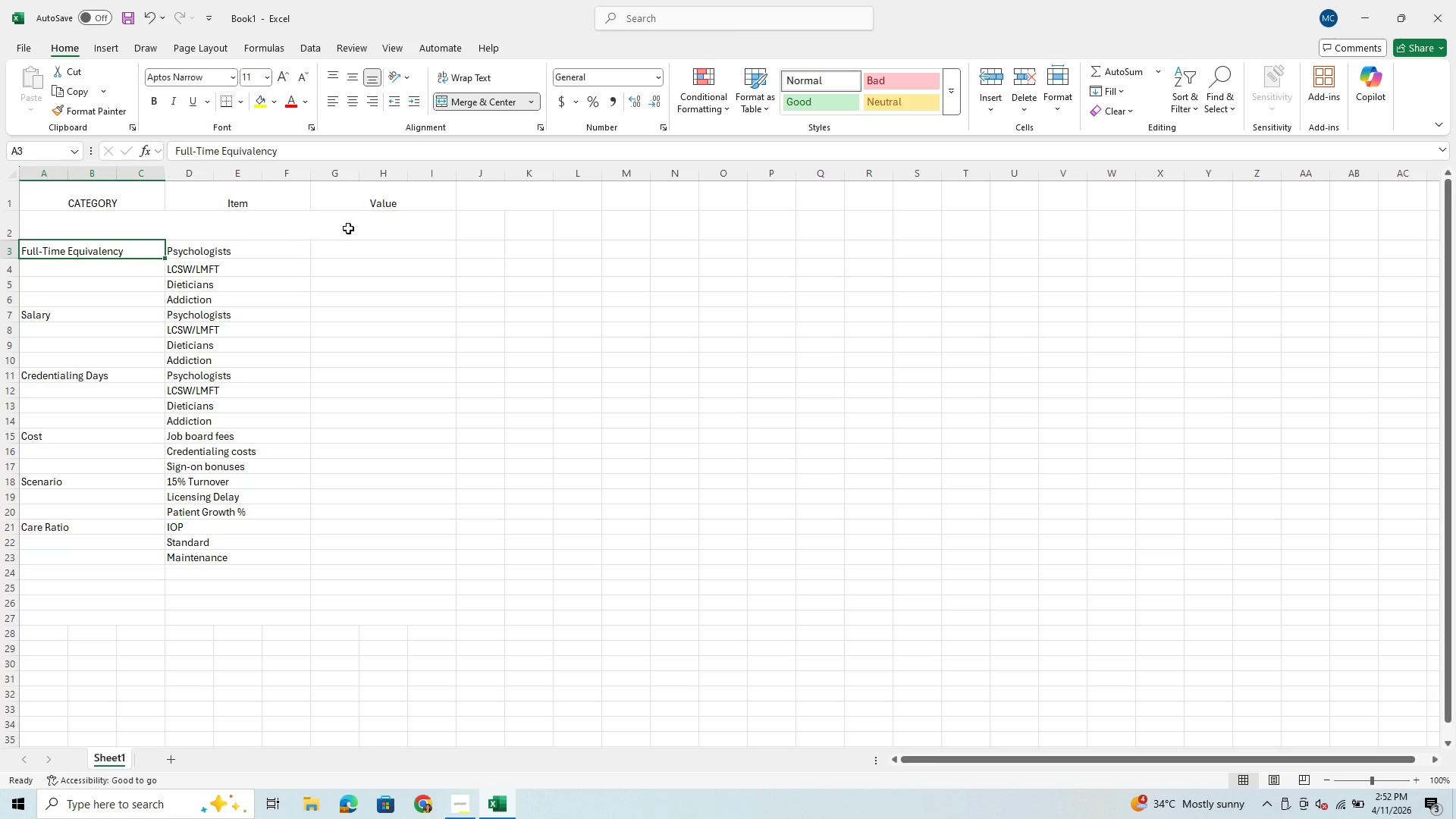 
wait(18.23)
 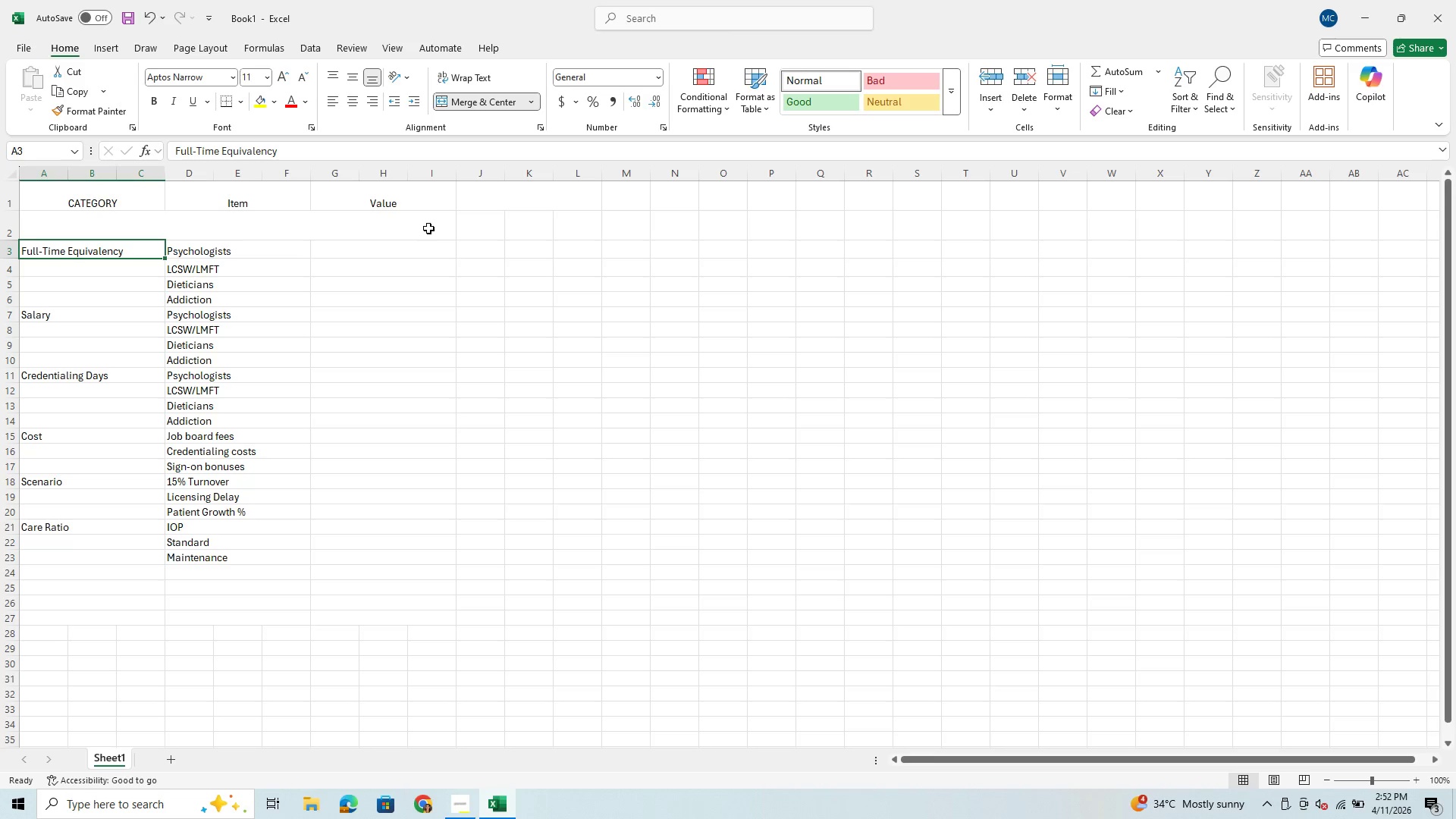 
key(Control+X)
 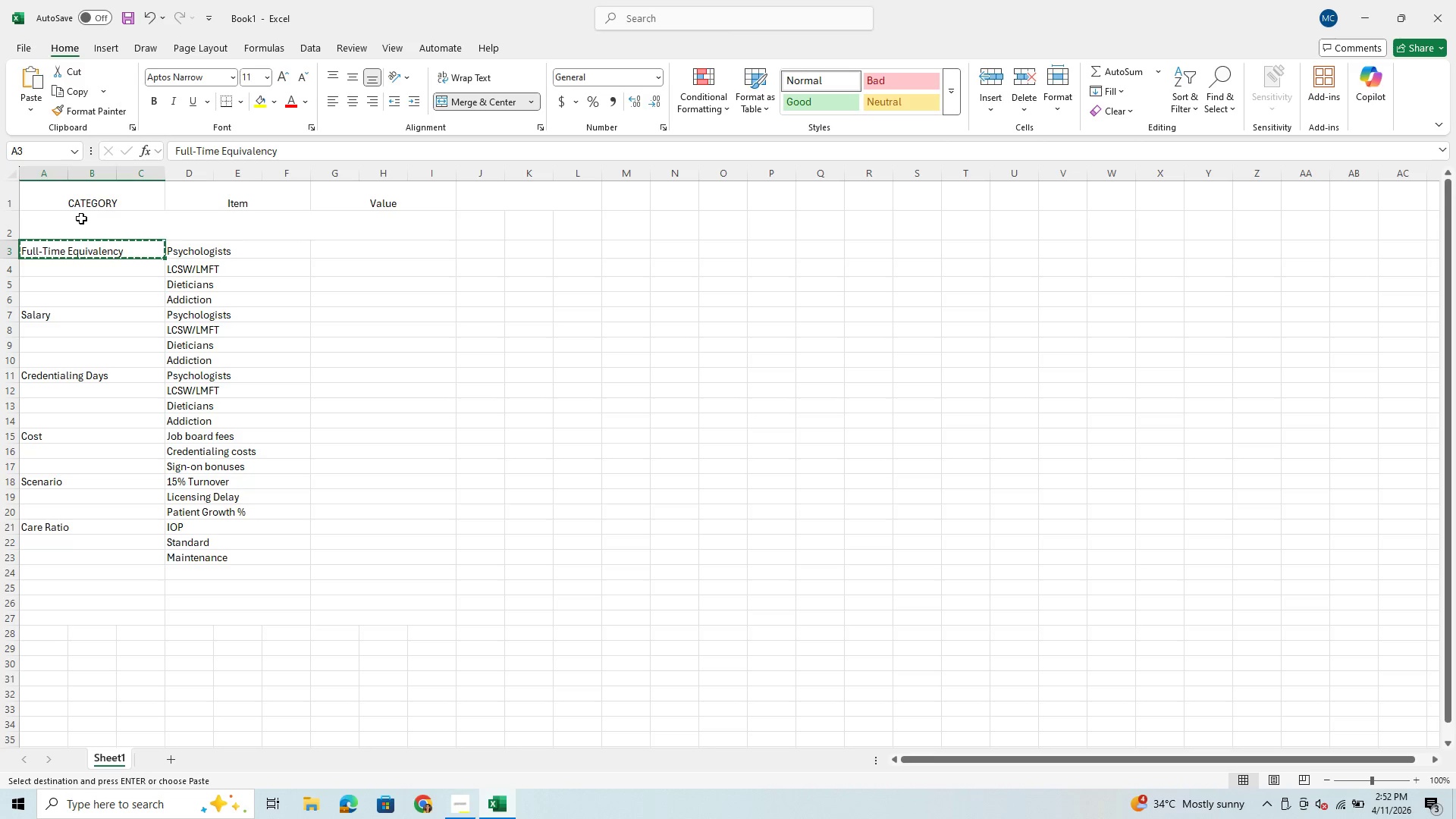 
left_click([81, 218])
 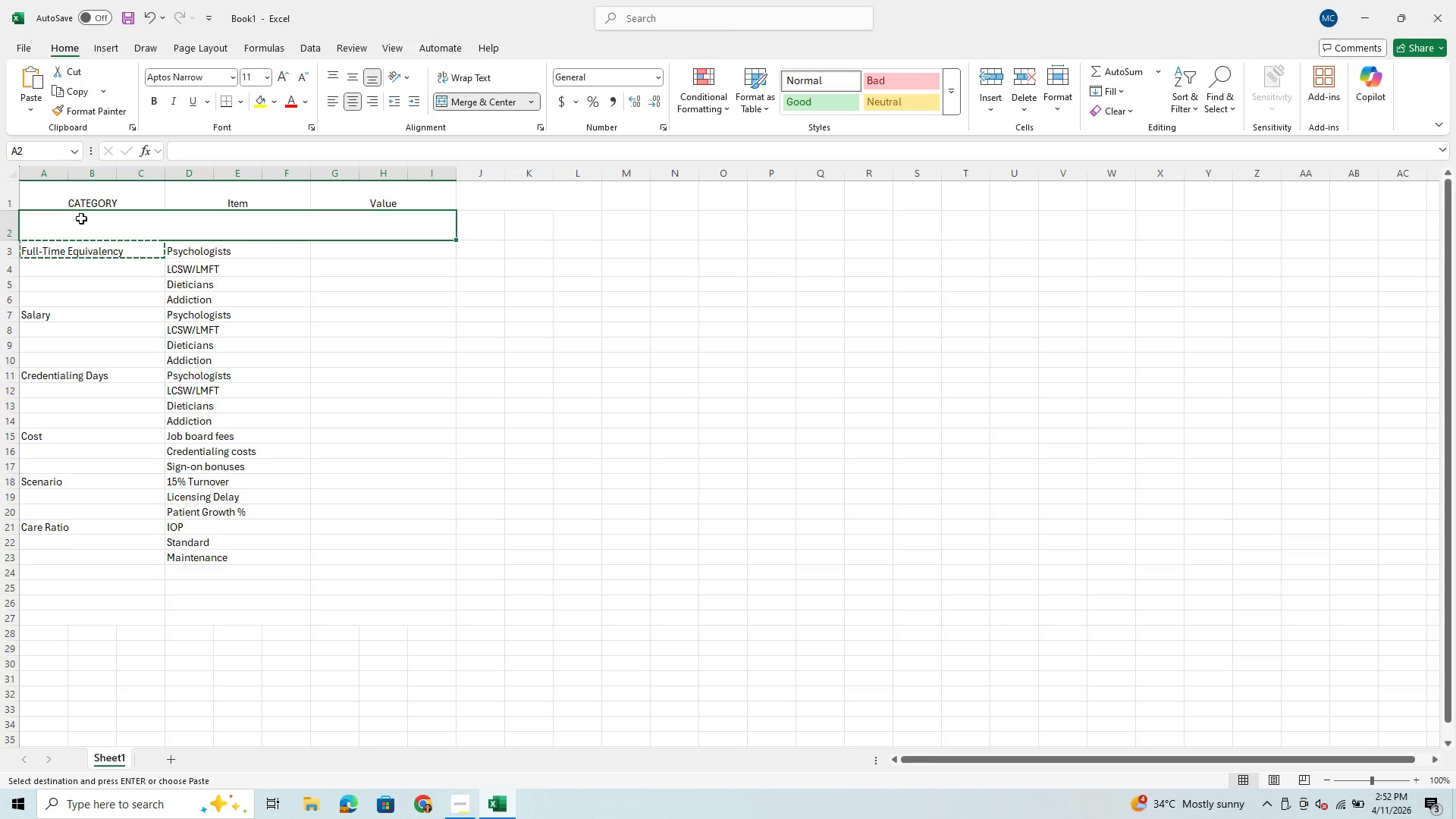 
key(Control+V)
 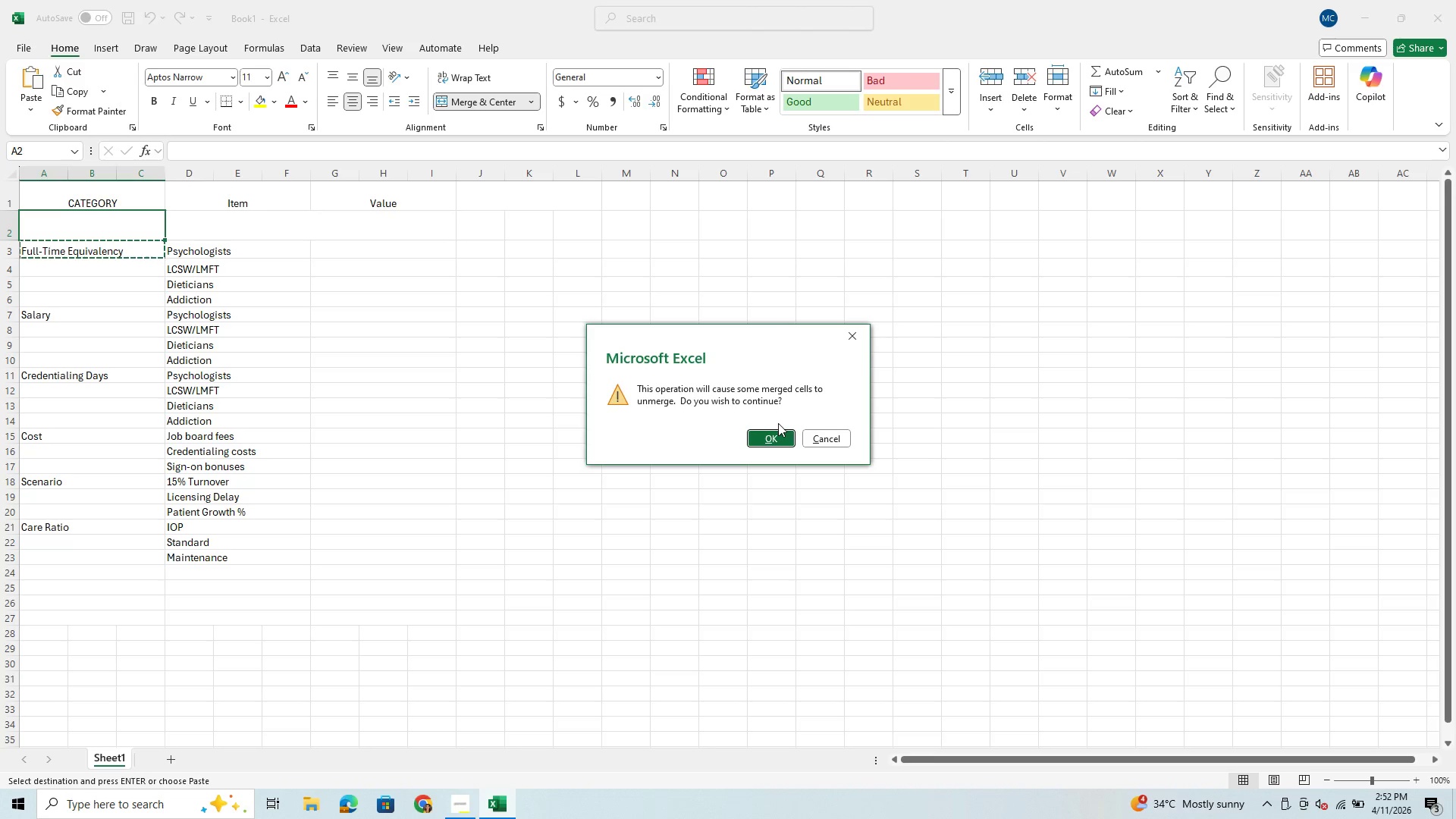 
left_click([775, 443])
 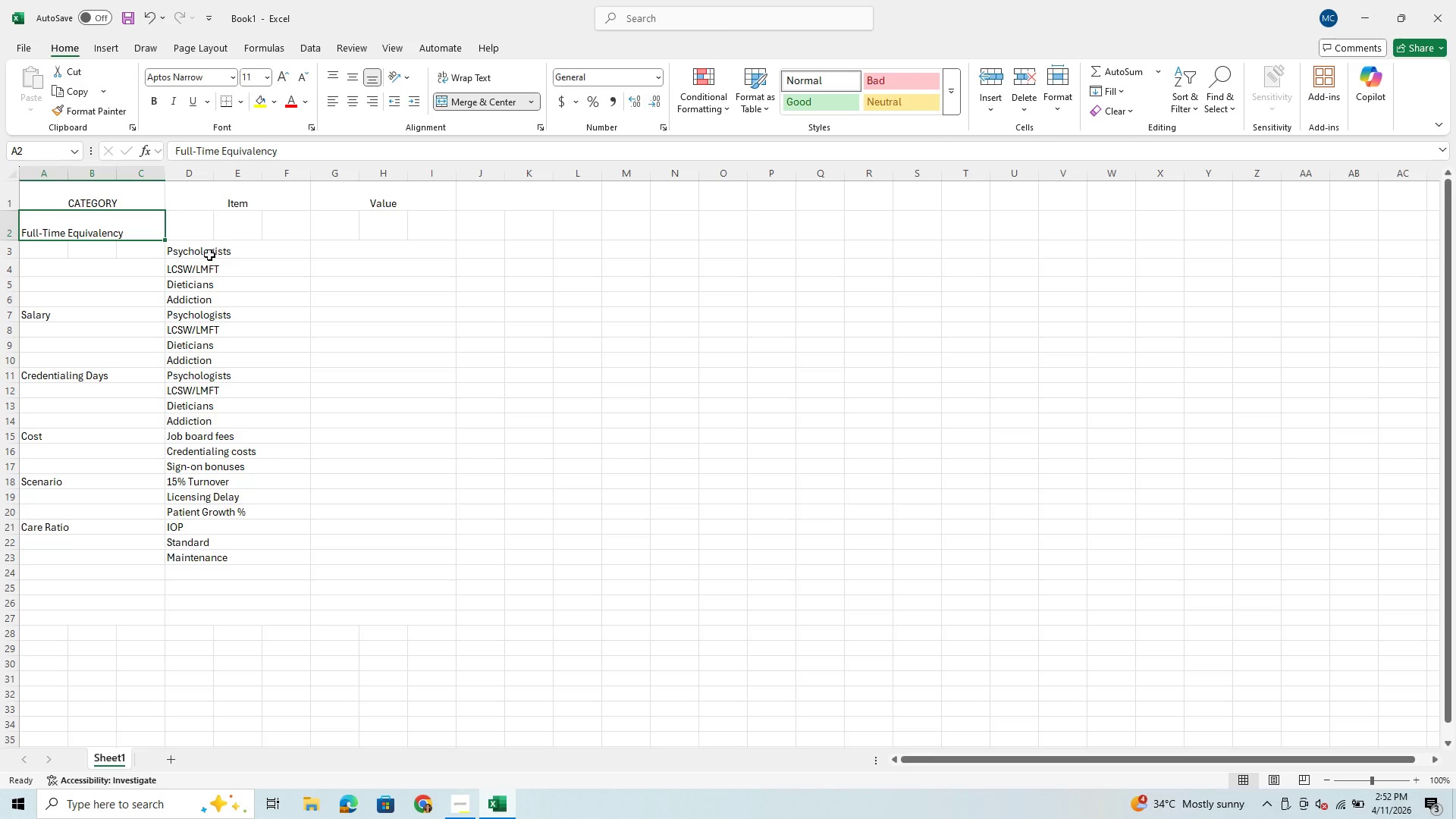 
left_click([197, 228])
 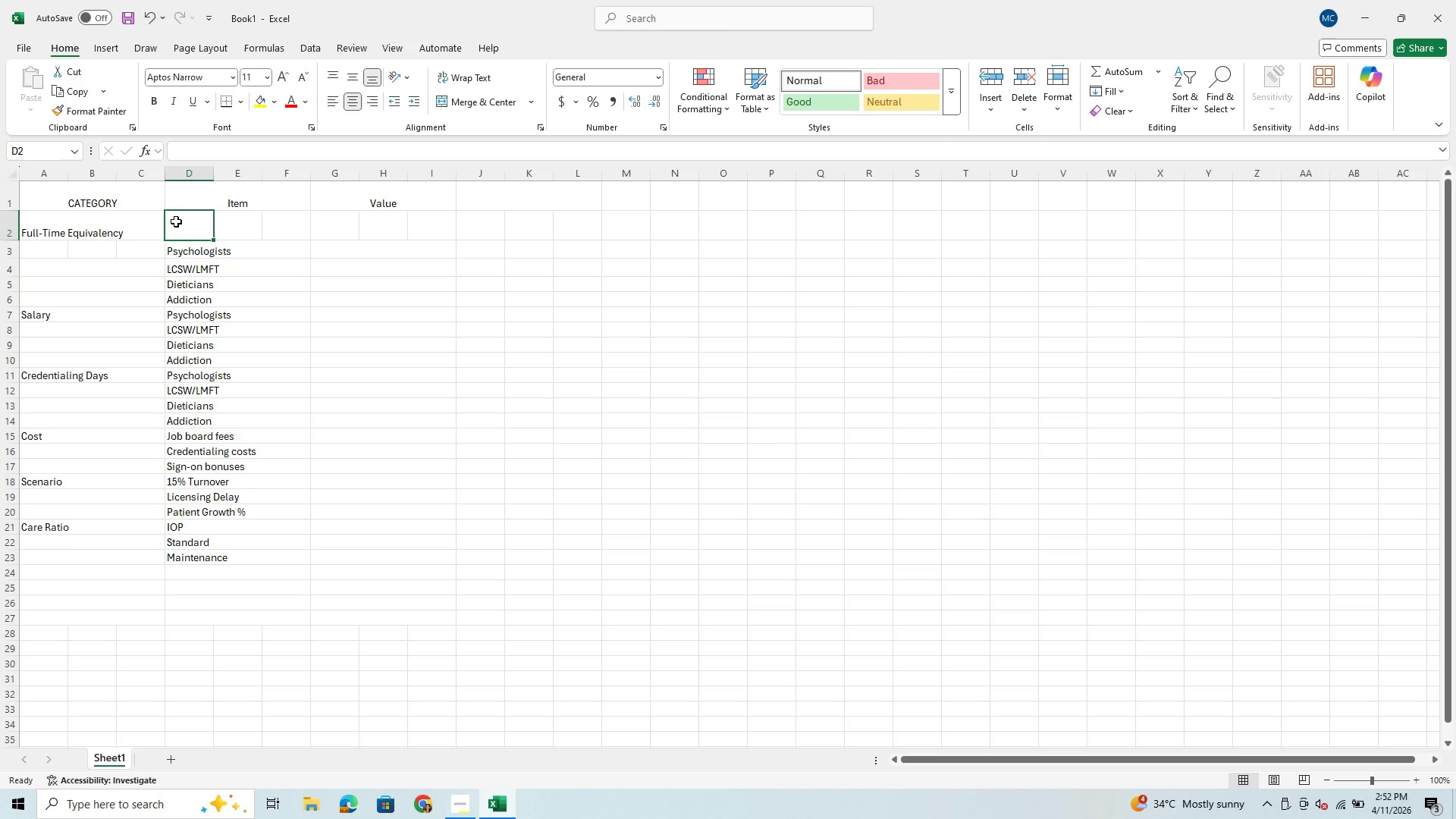 
left_click_drag(start_coordinate=[115, 218], to_coordinate=[438, 230])
 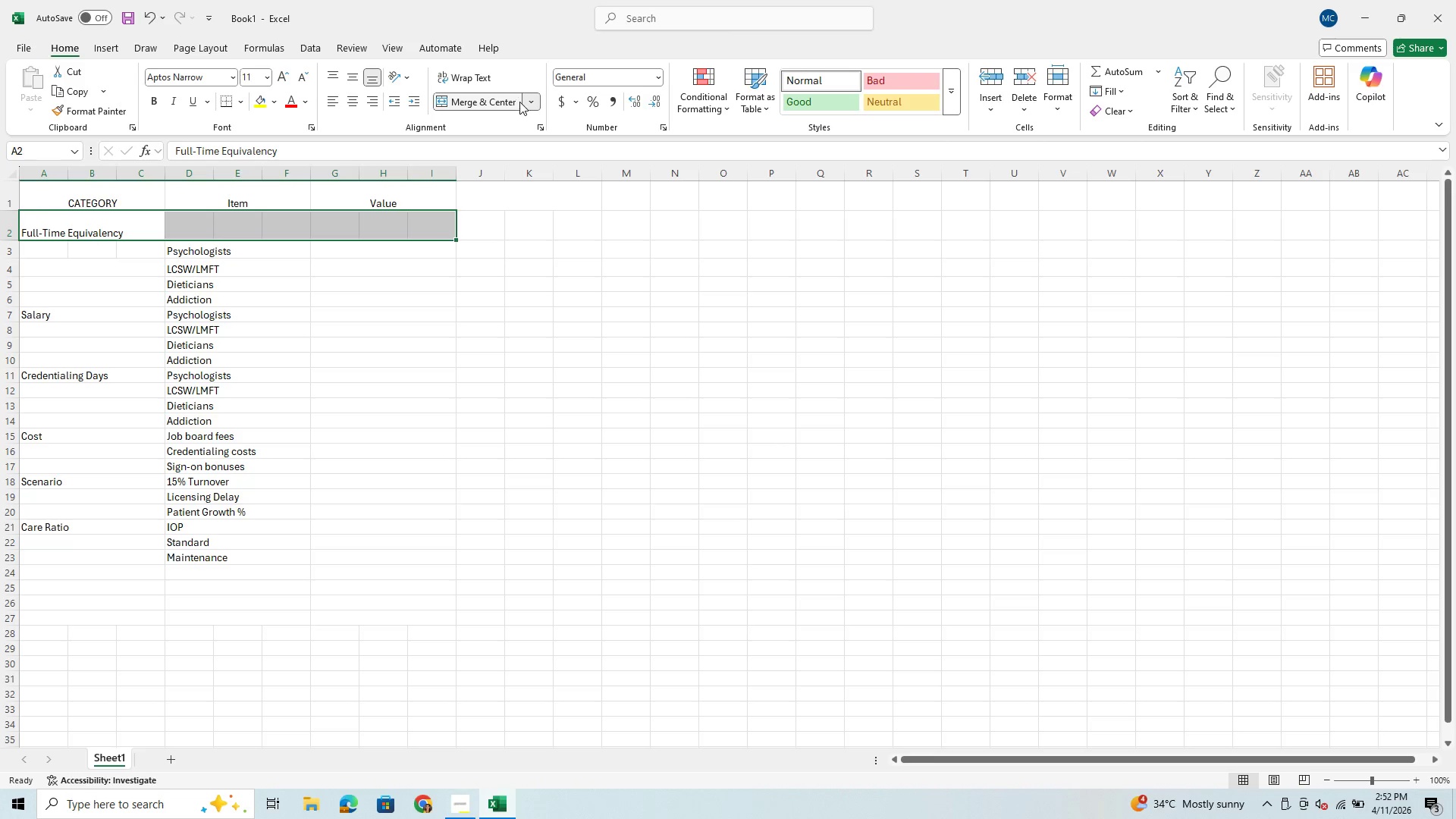 
left_click([532, 102])
 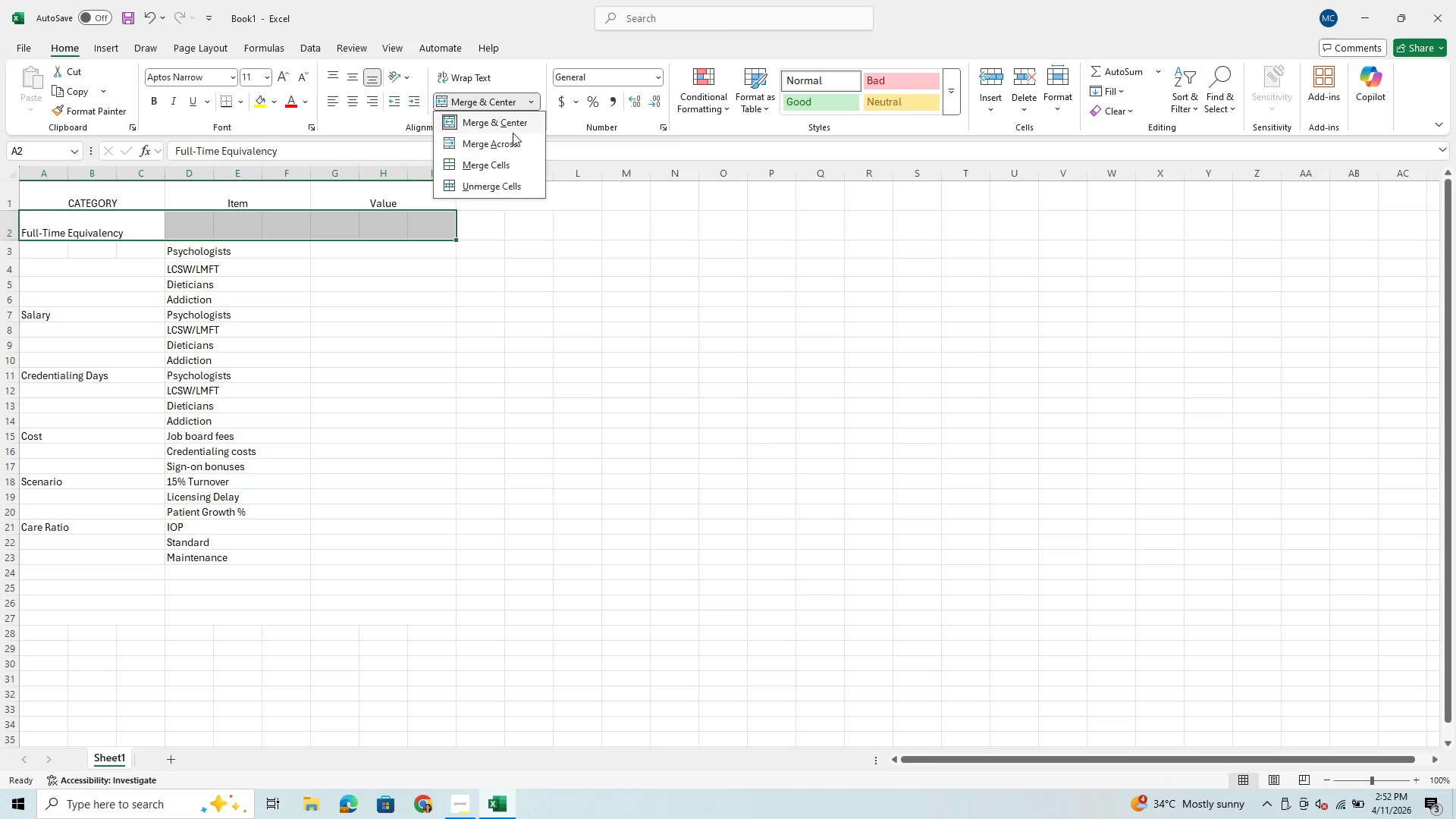 
left_click([510, 139])
 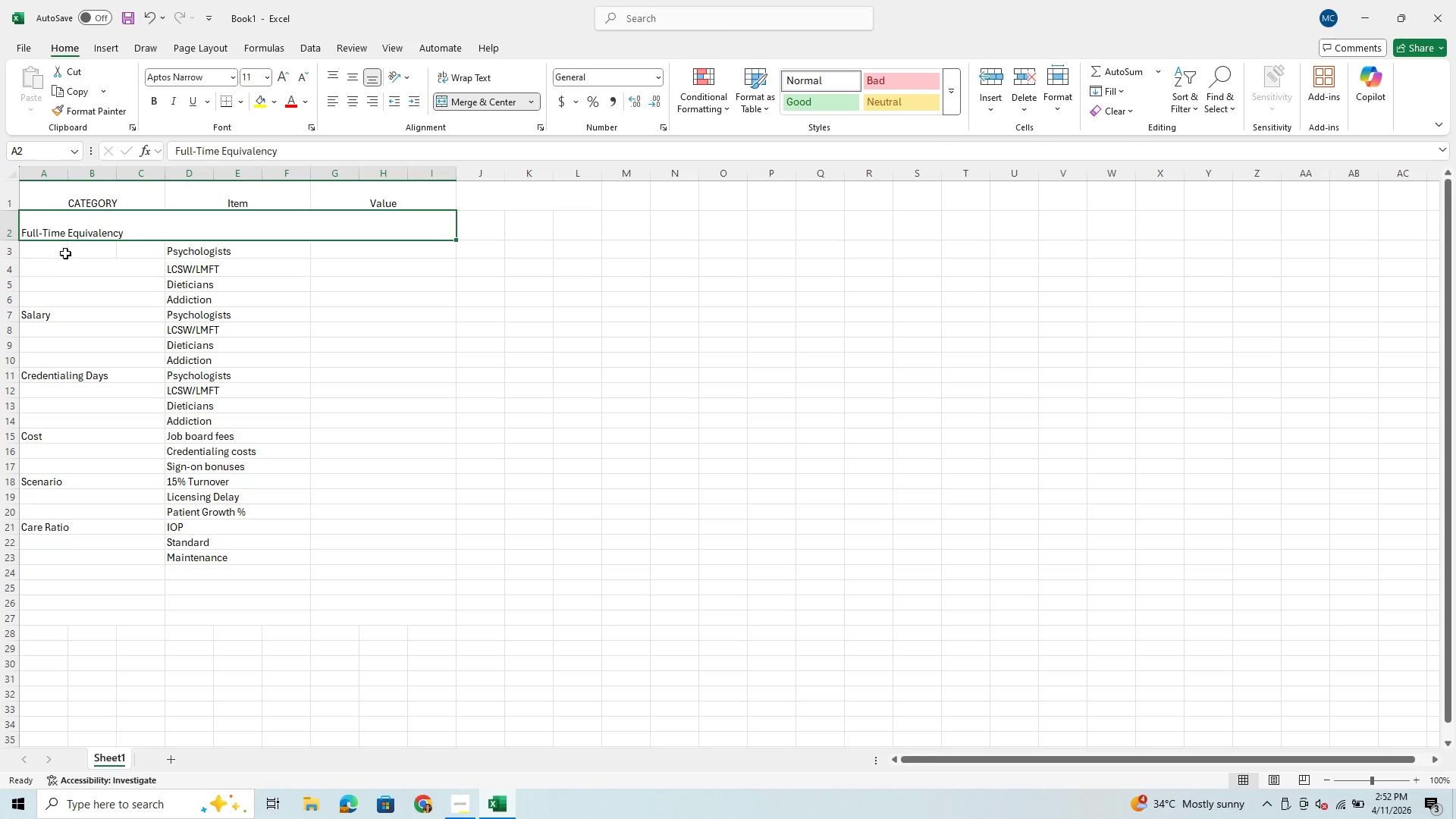 
left_click_drag(start_coordinate=[40, 253], to_coordinate=[136, 253])
 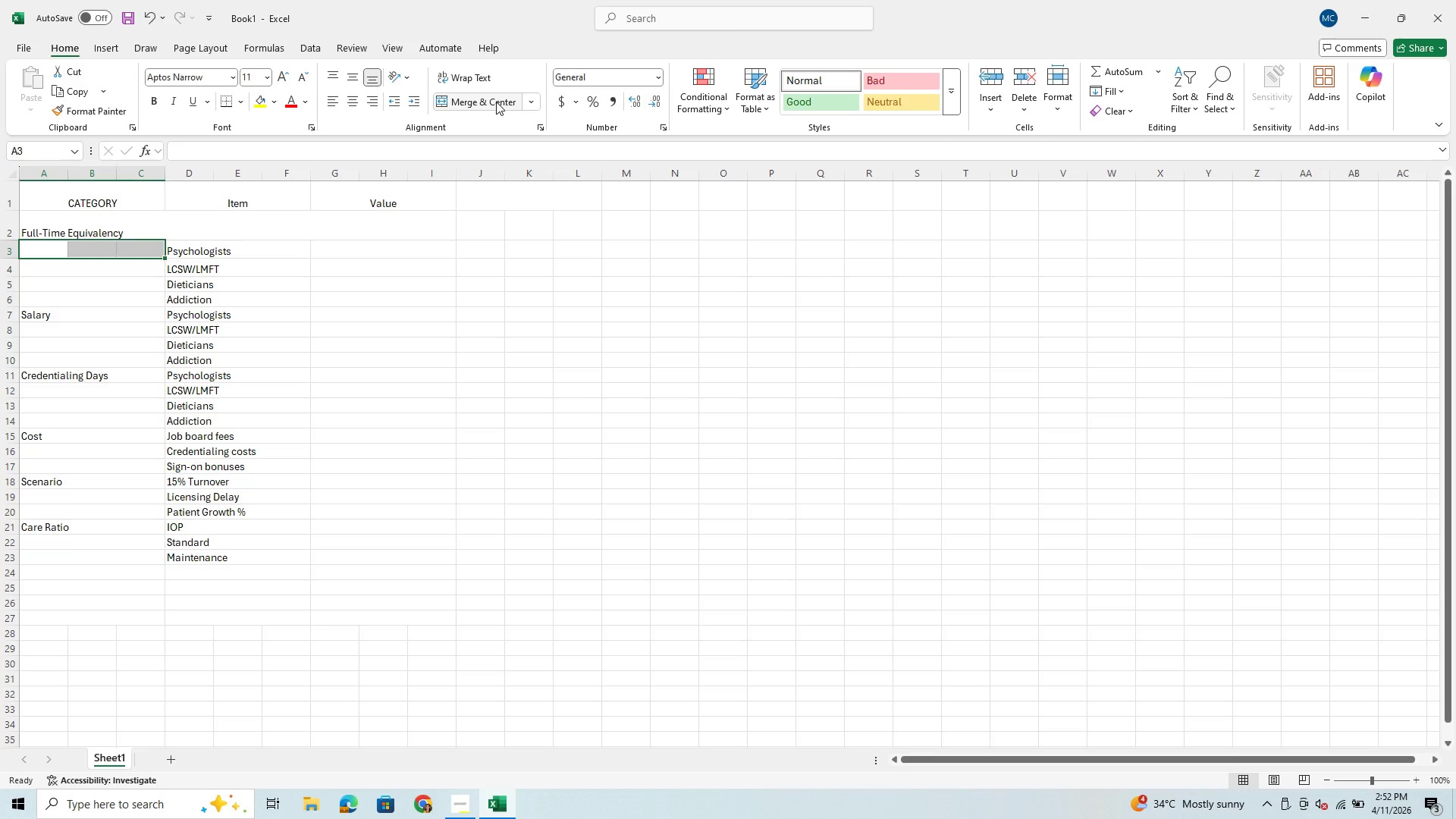 
left_click([534, 96])
 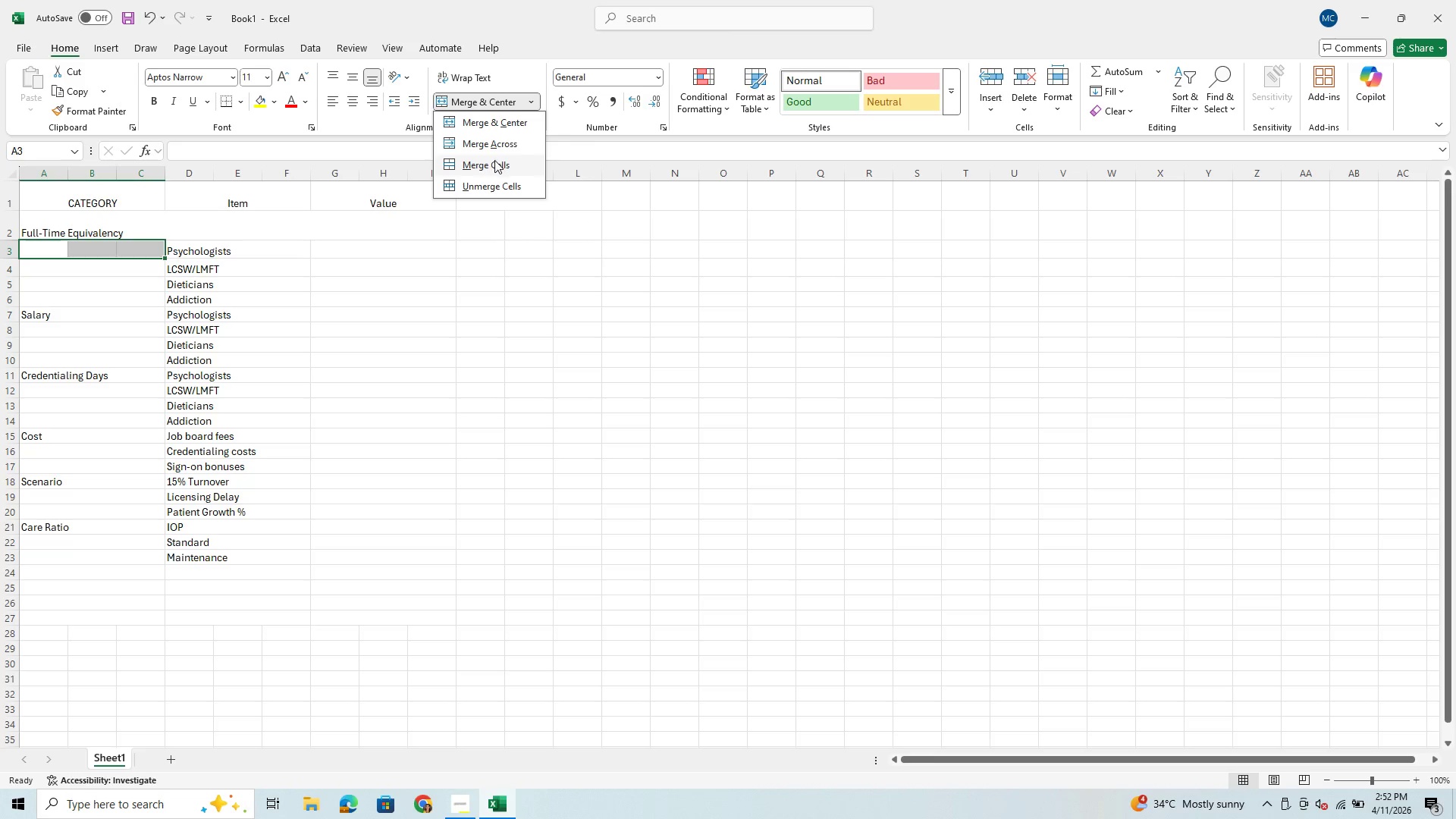 
left_click([495, 142])
 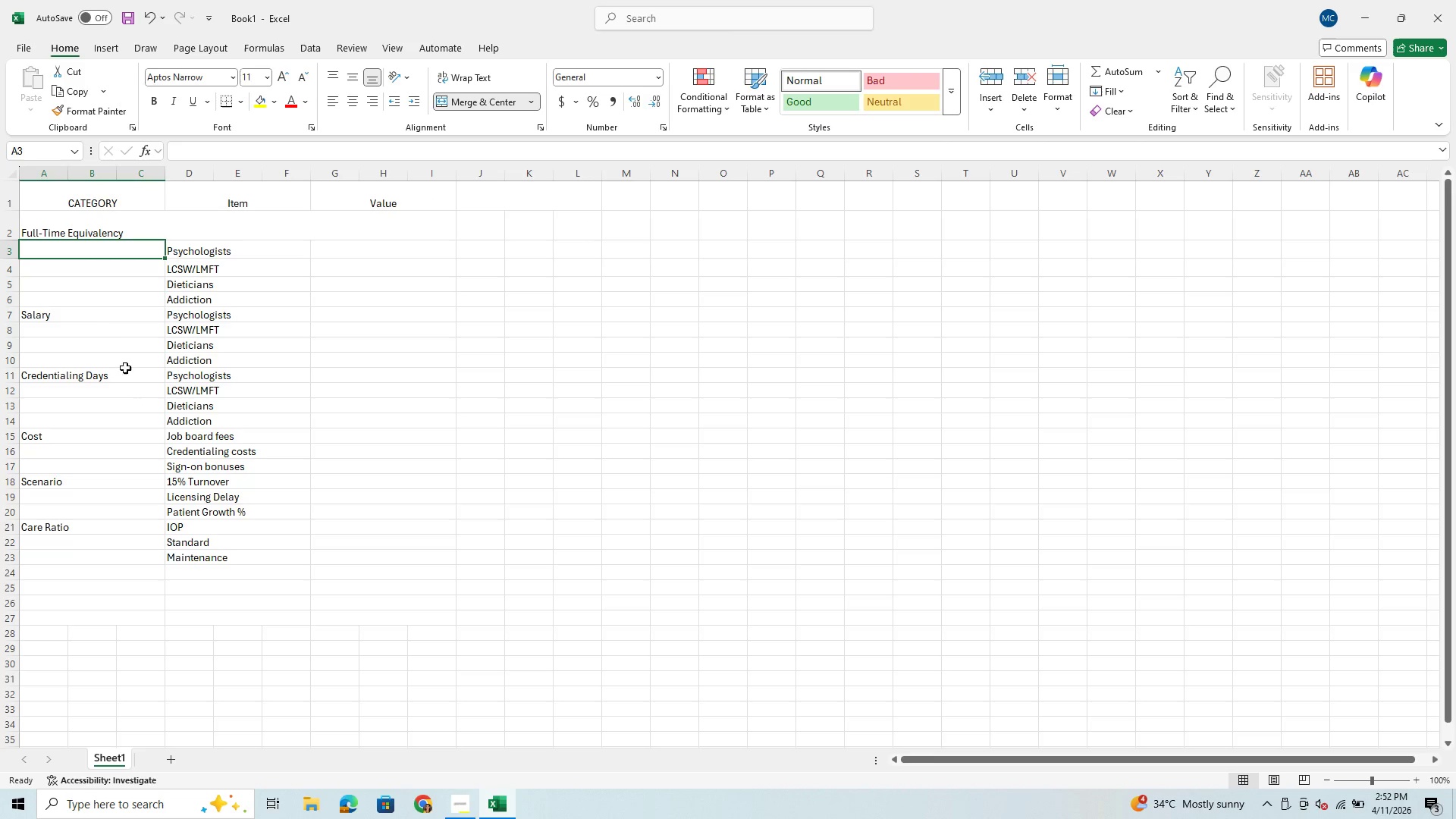 
left_click([107, 300])
 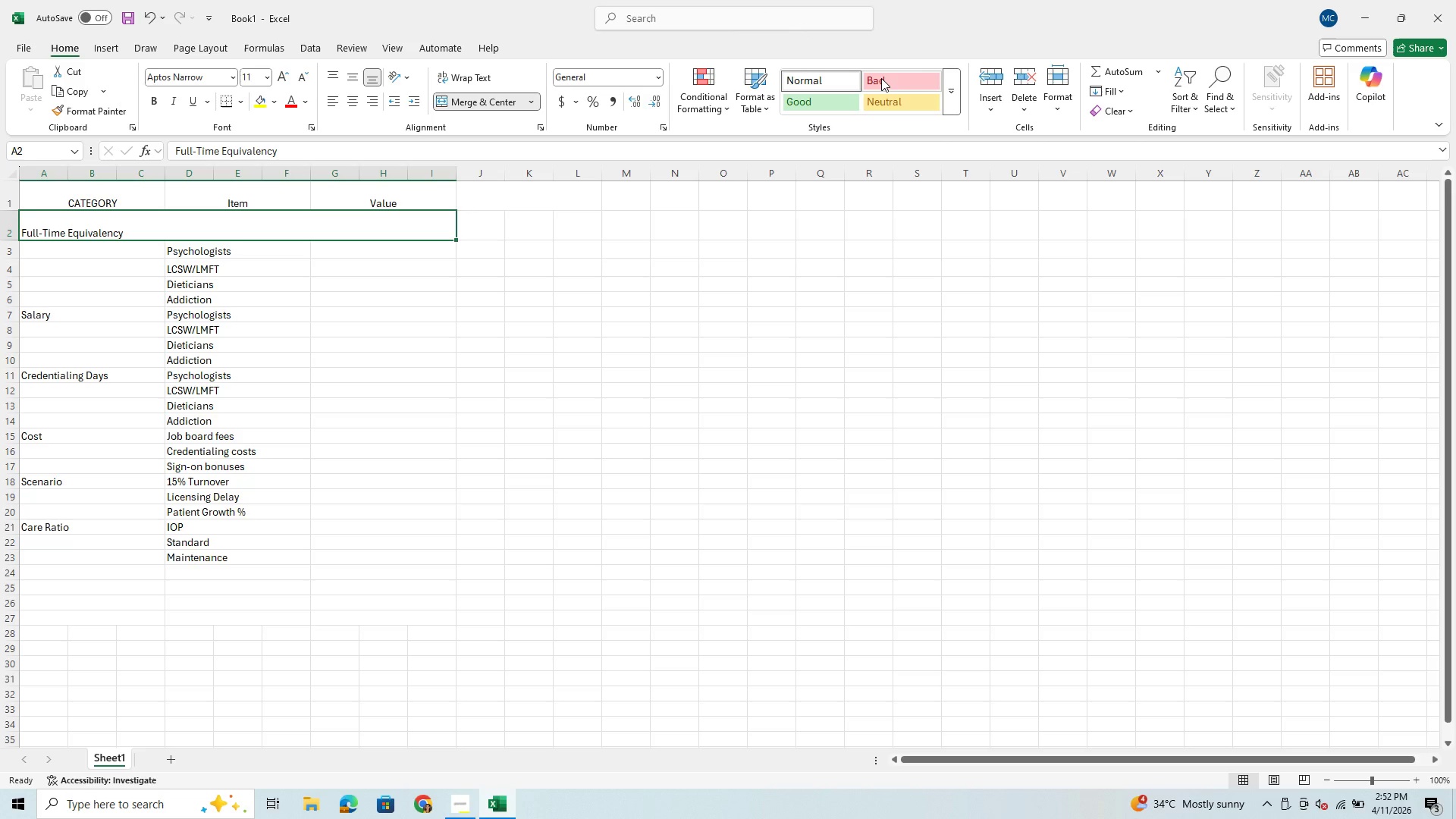 
wait(5.95)
 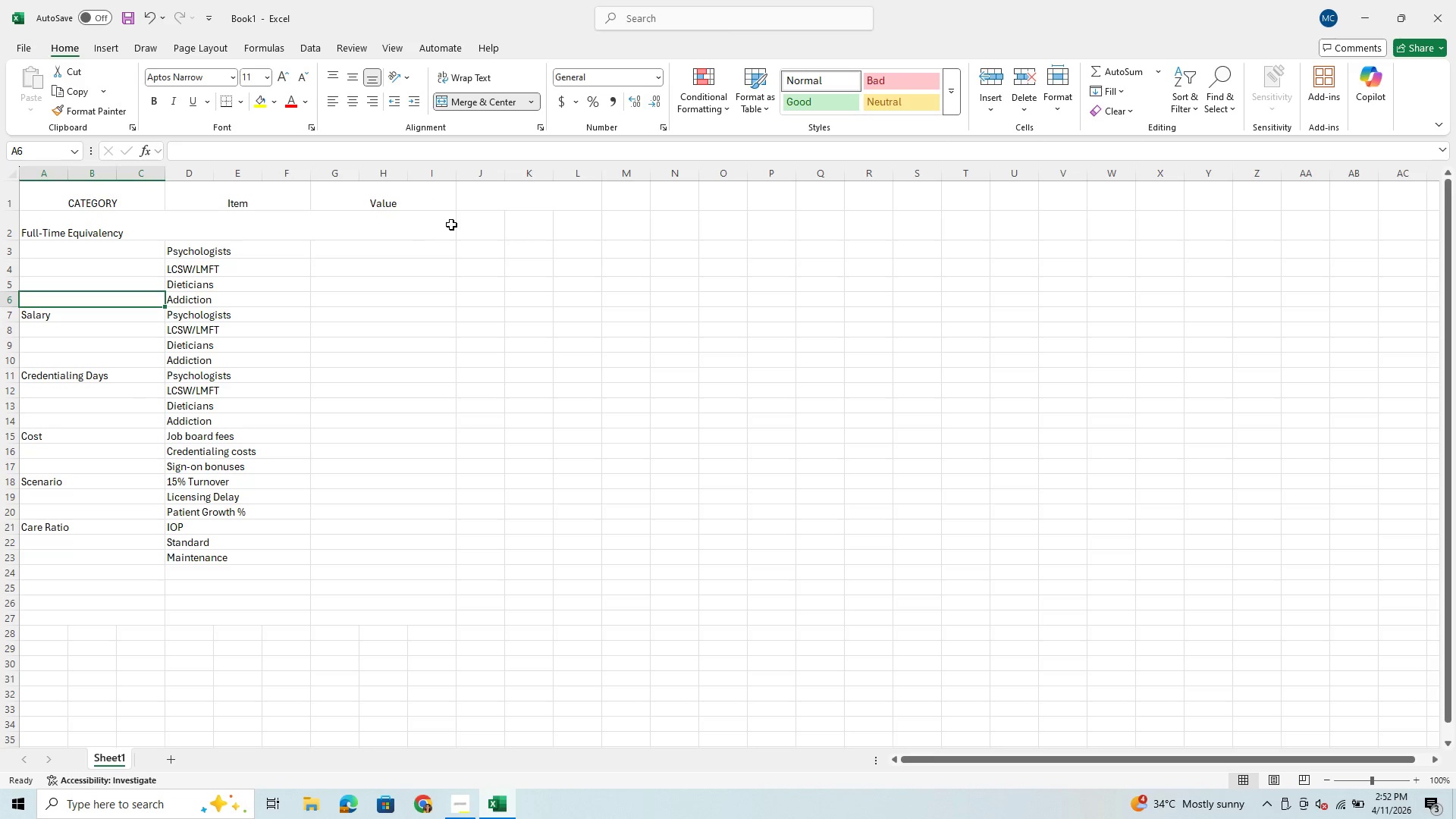 
left_click([315, 303])
 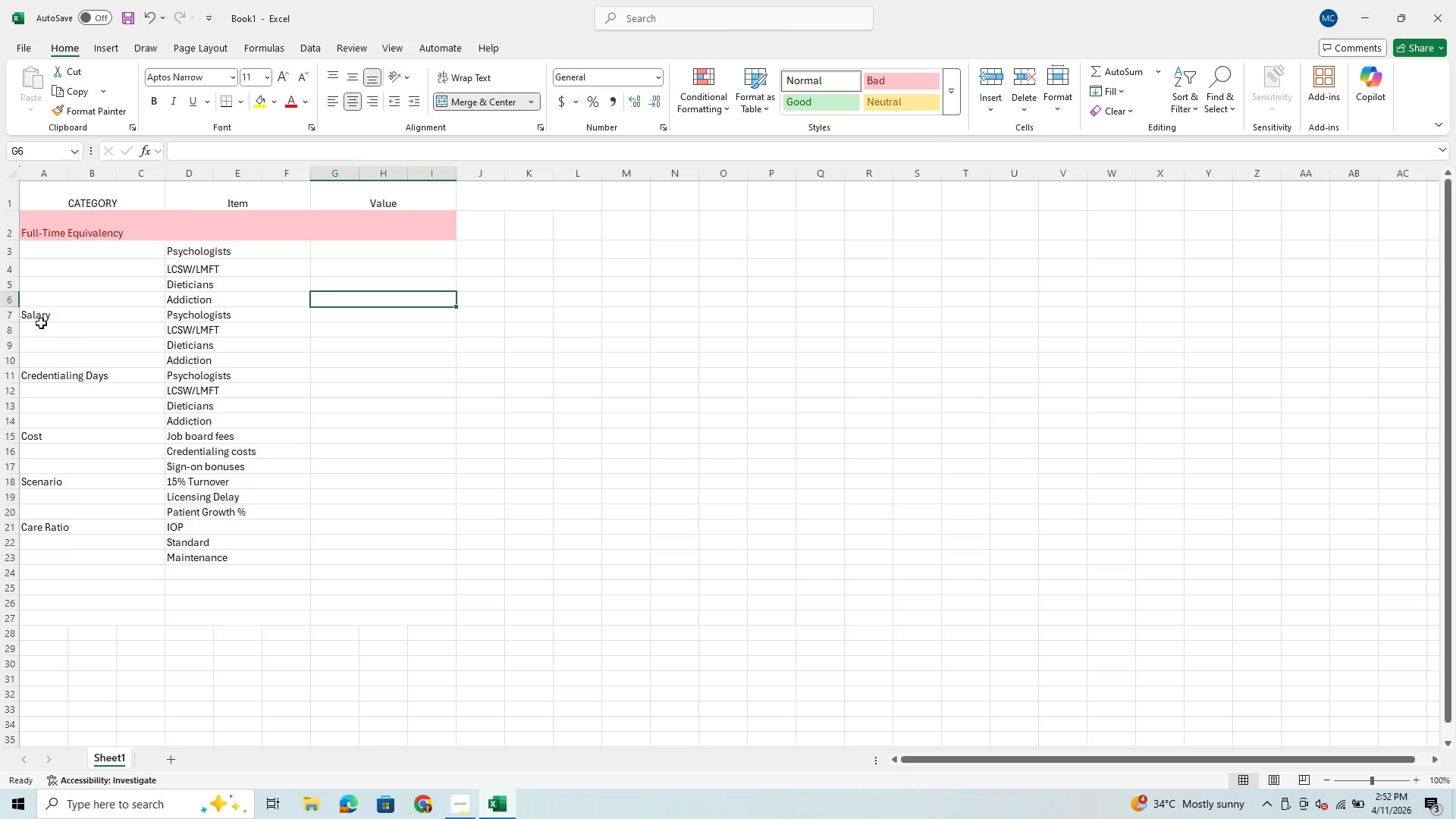 
right_click([17, 302])
 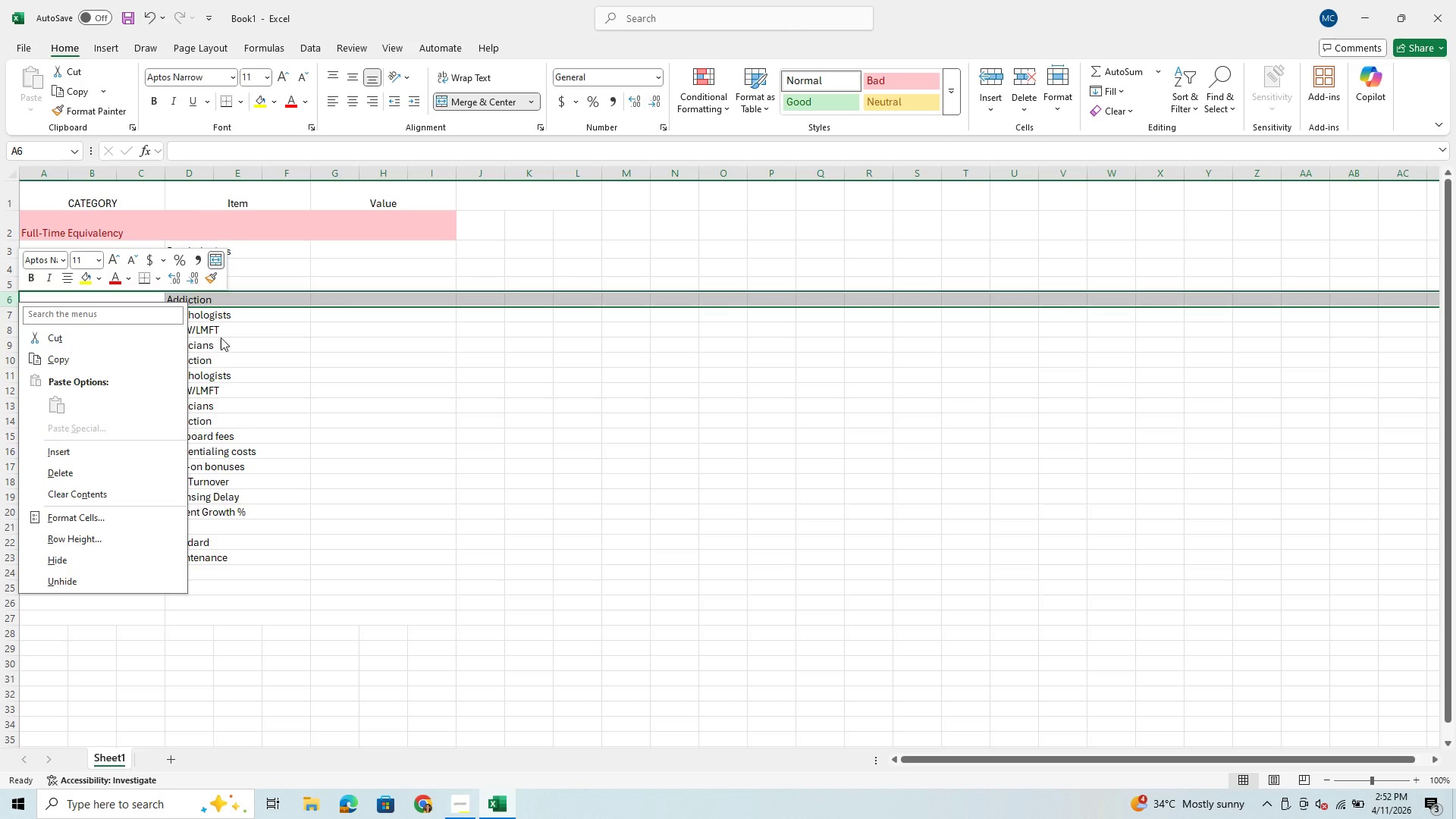 
left_click([243, 312])
 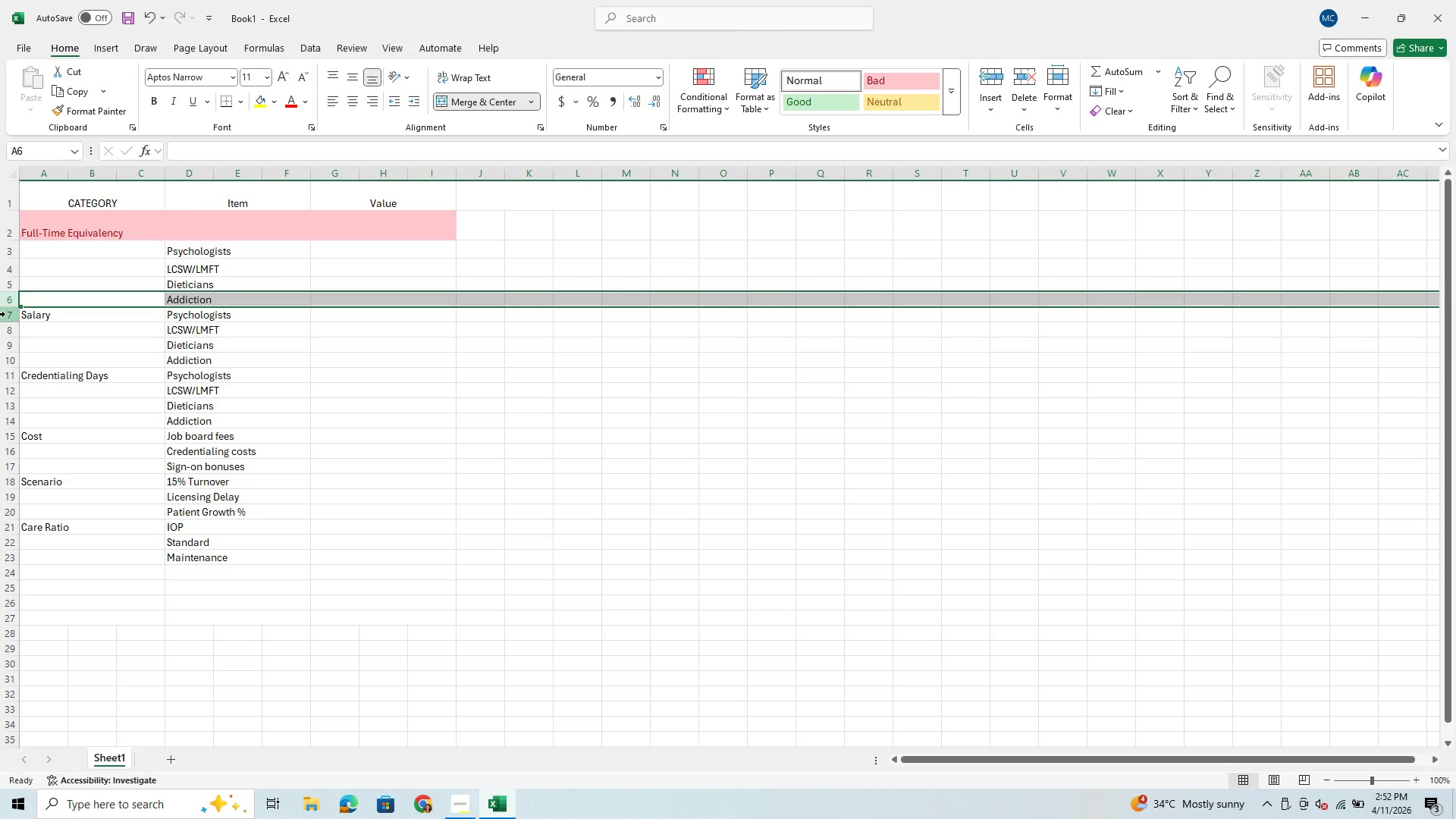 
left_click([7, 317])
 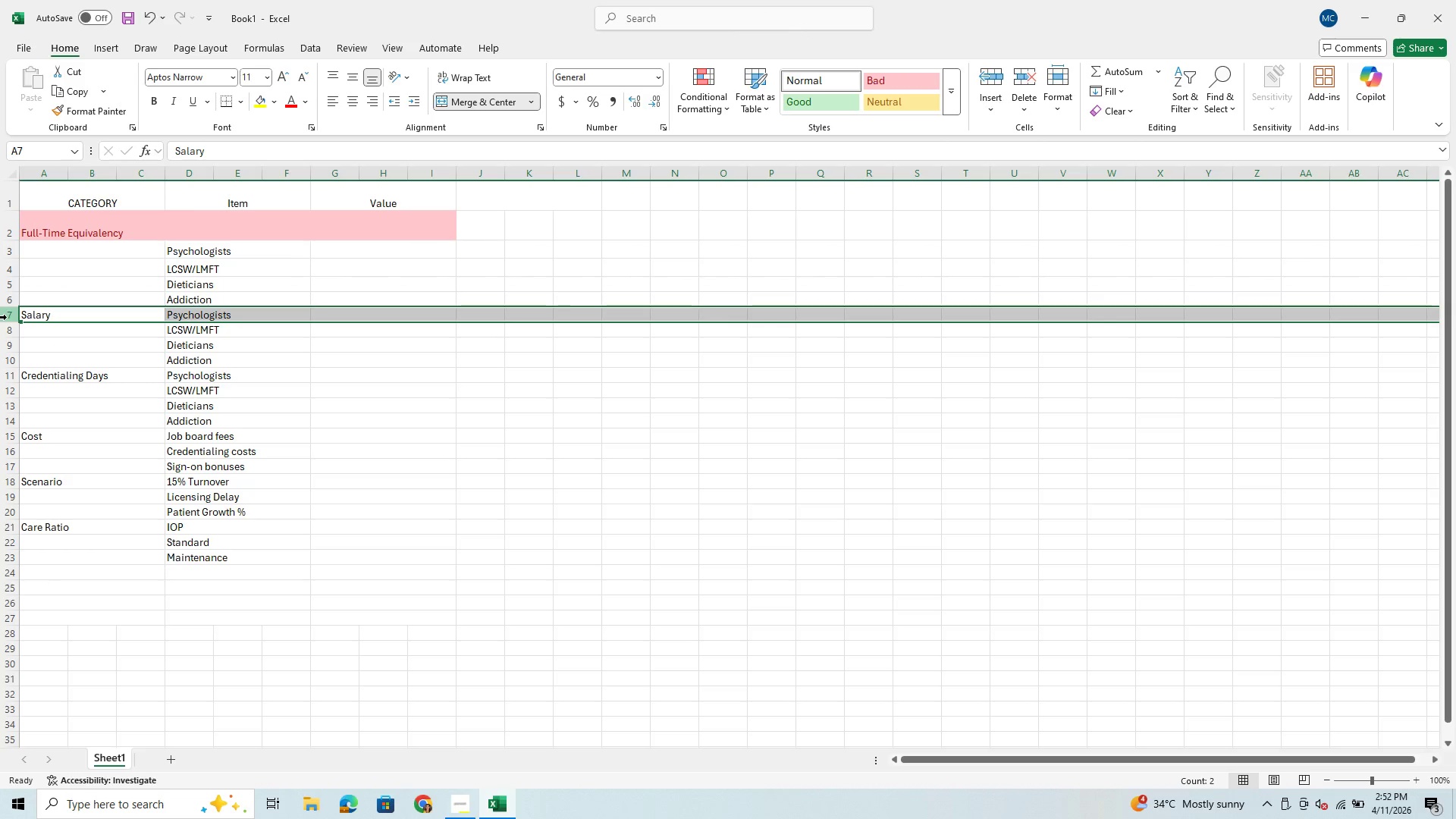 
right_click([7, 317])
 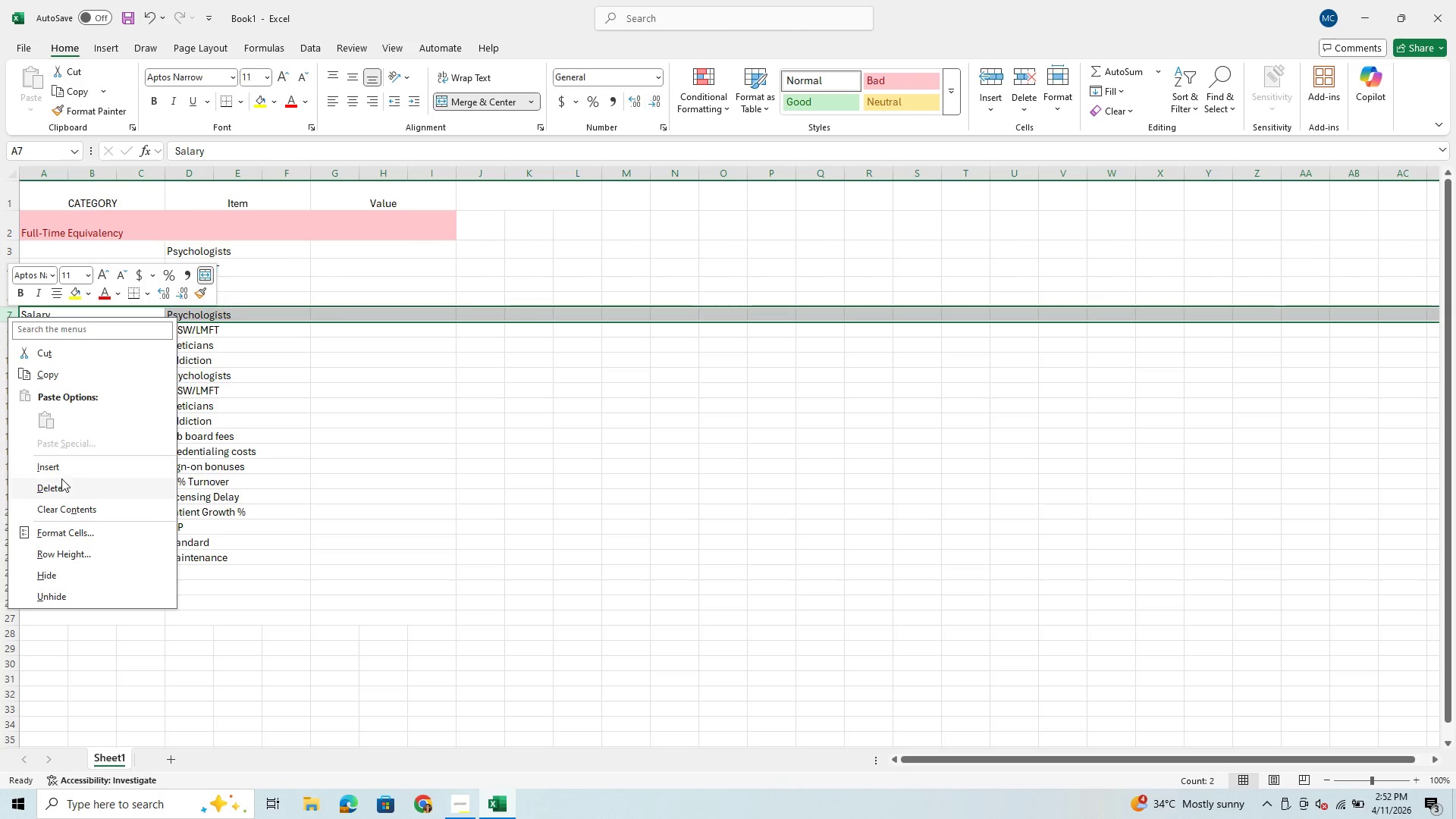 
left_click([64, 468])
 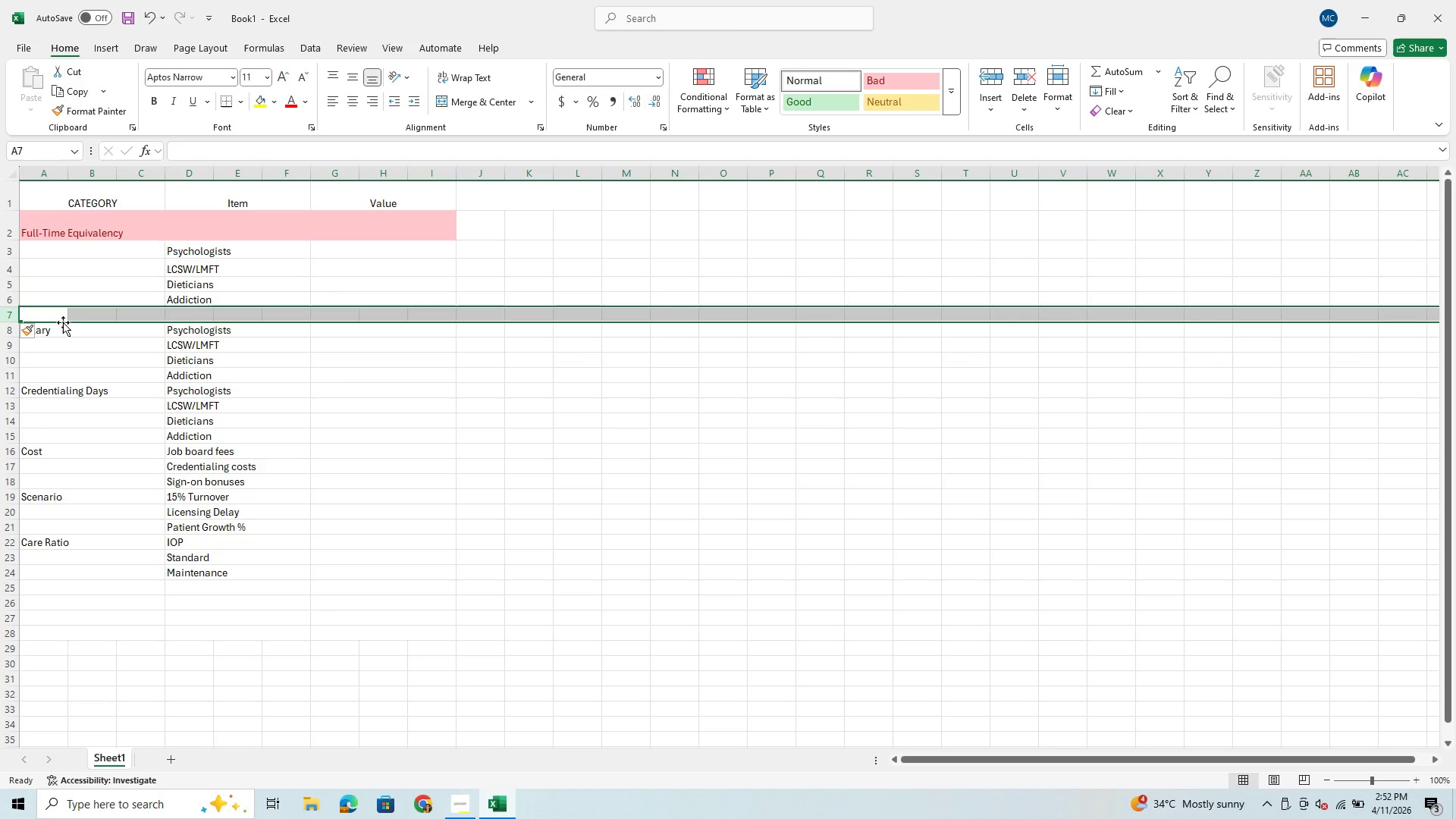 
left_click([62, 318])
 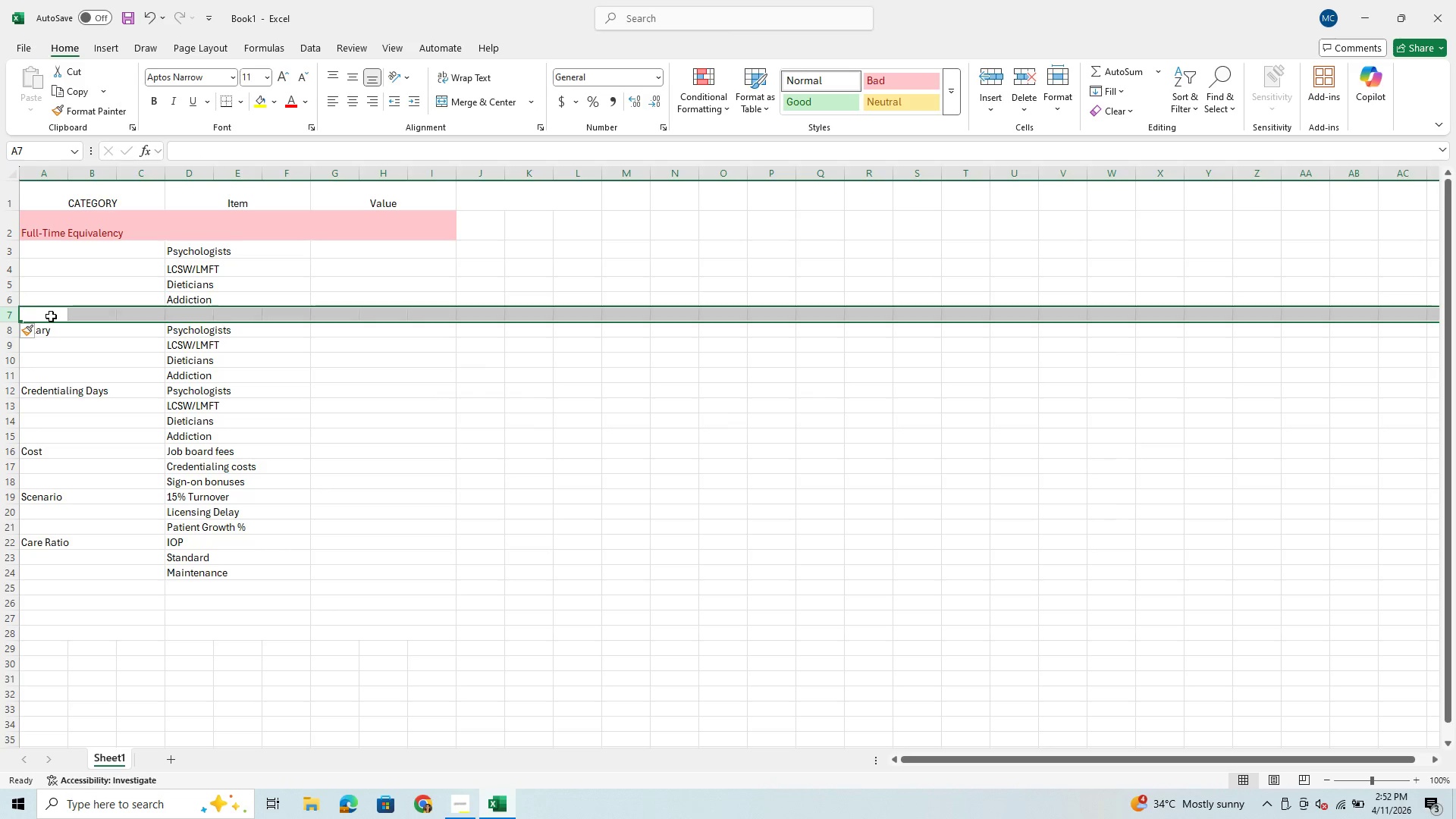 
left_click([51, 316])
 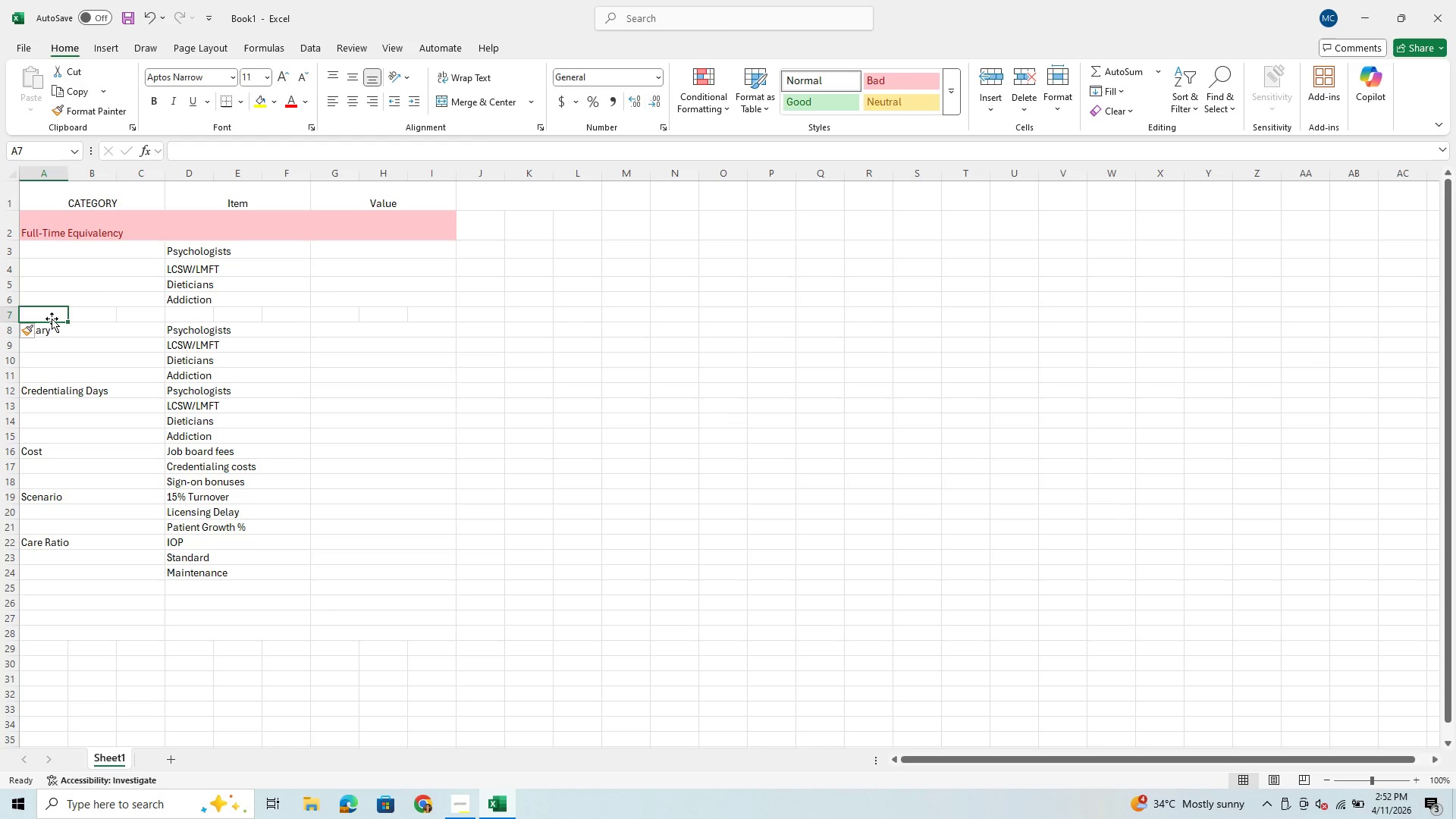 
left_click_drag(start_coordinate=[52, 318], to_coordinate=[262, 333])
 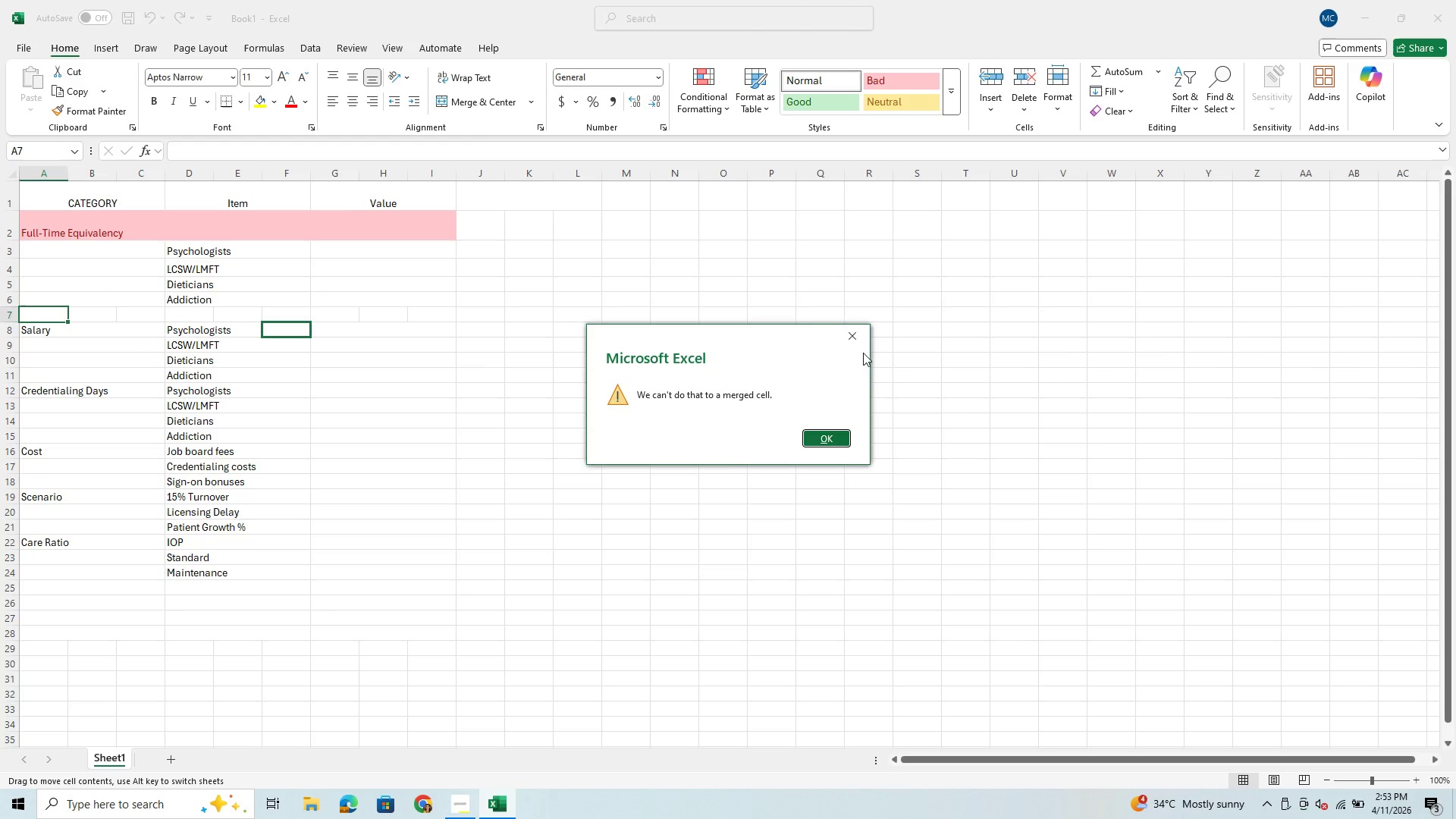 
left_click([847, 330])
 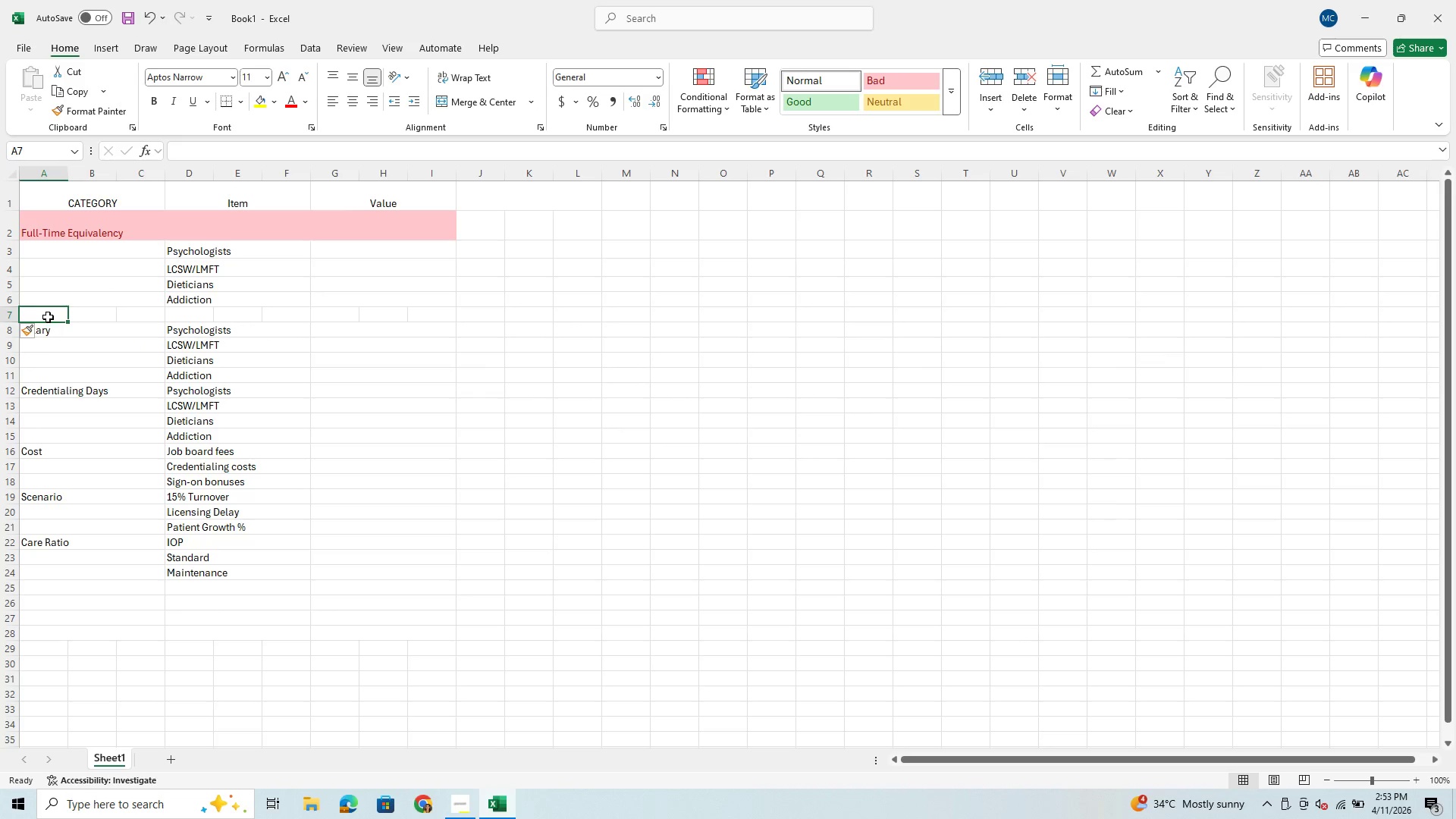 
left_click_drag(start_coordinate=[48, 317], to_coordinate=[424, 315])
 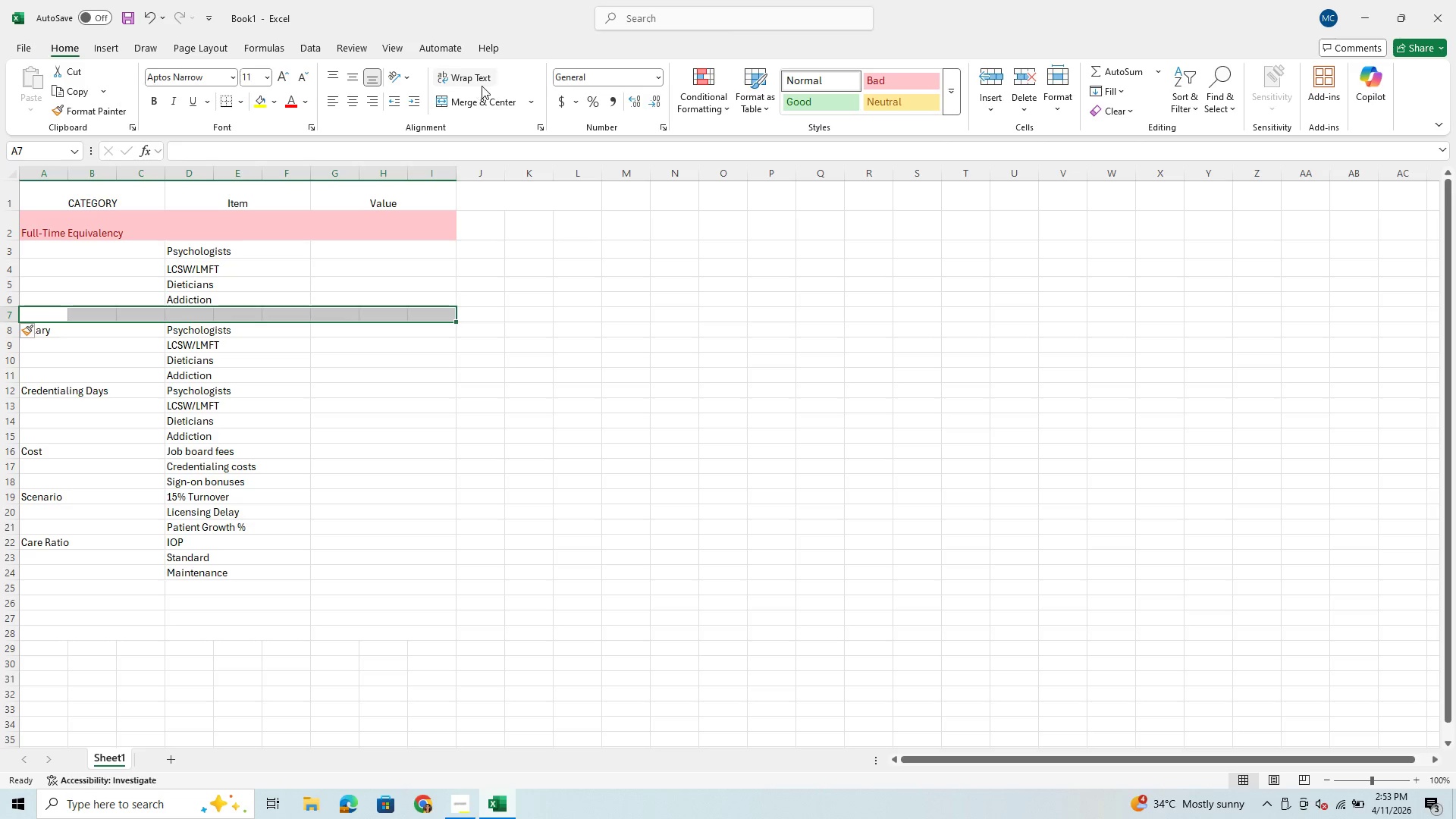 
left_click([494, 98])
 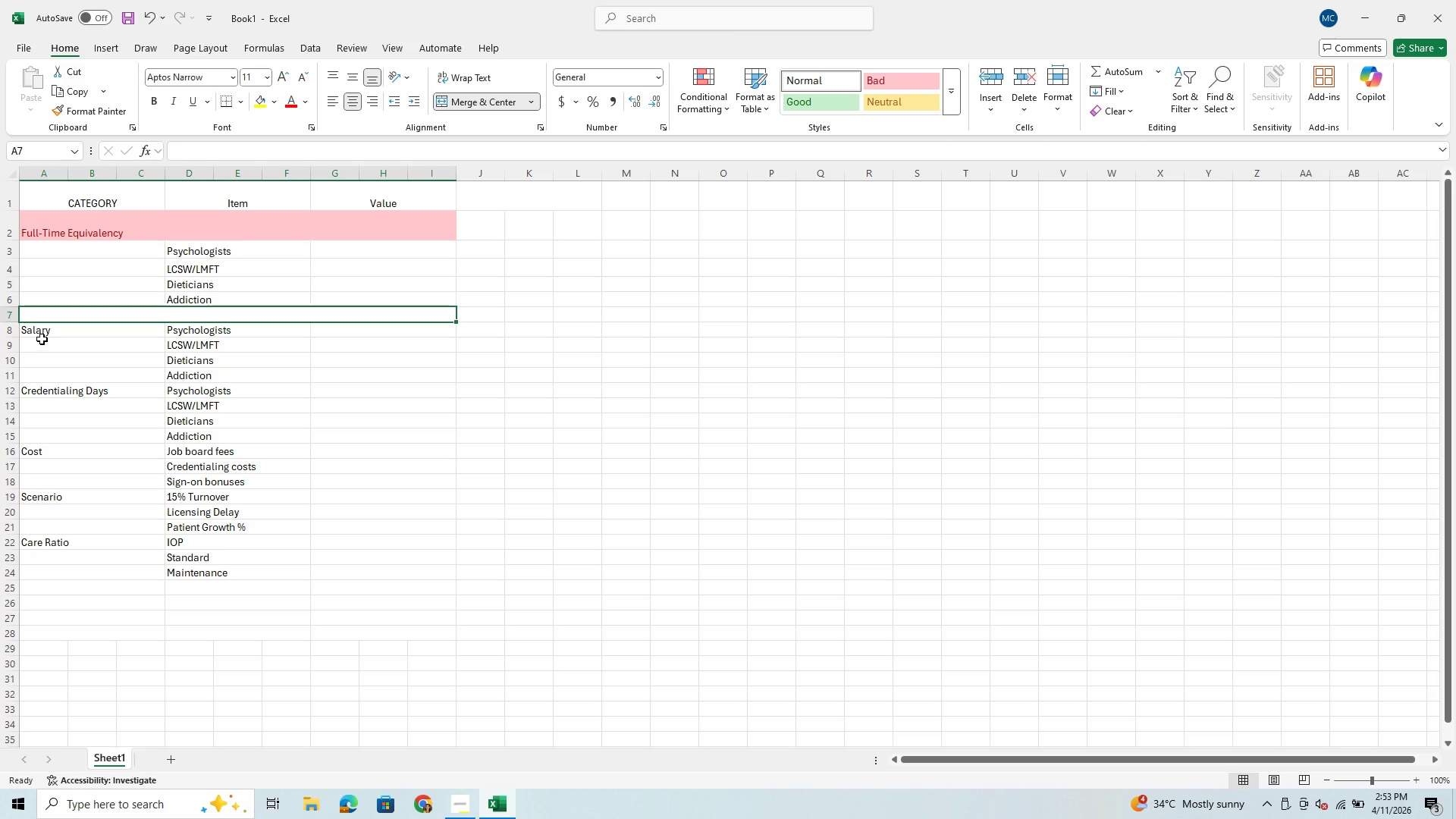 
left_click([48, 330])
 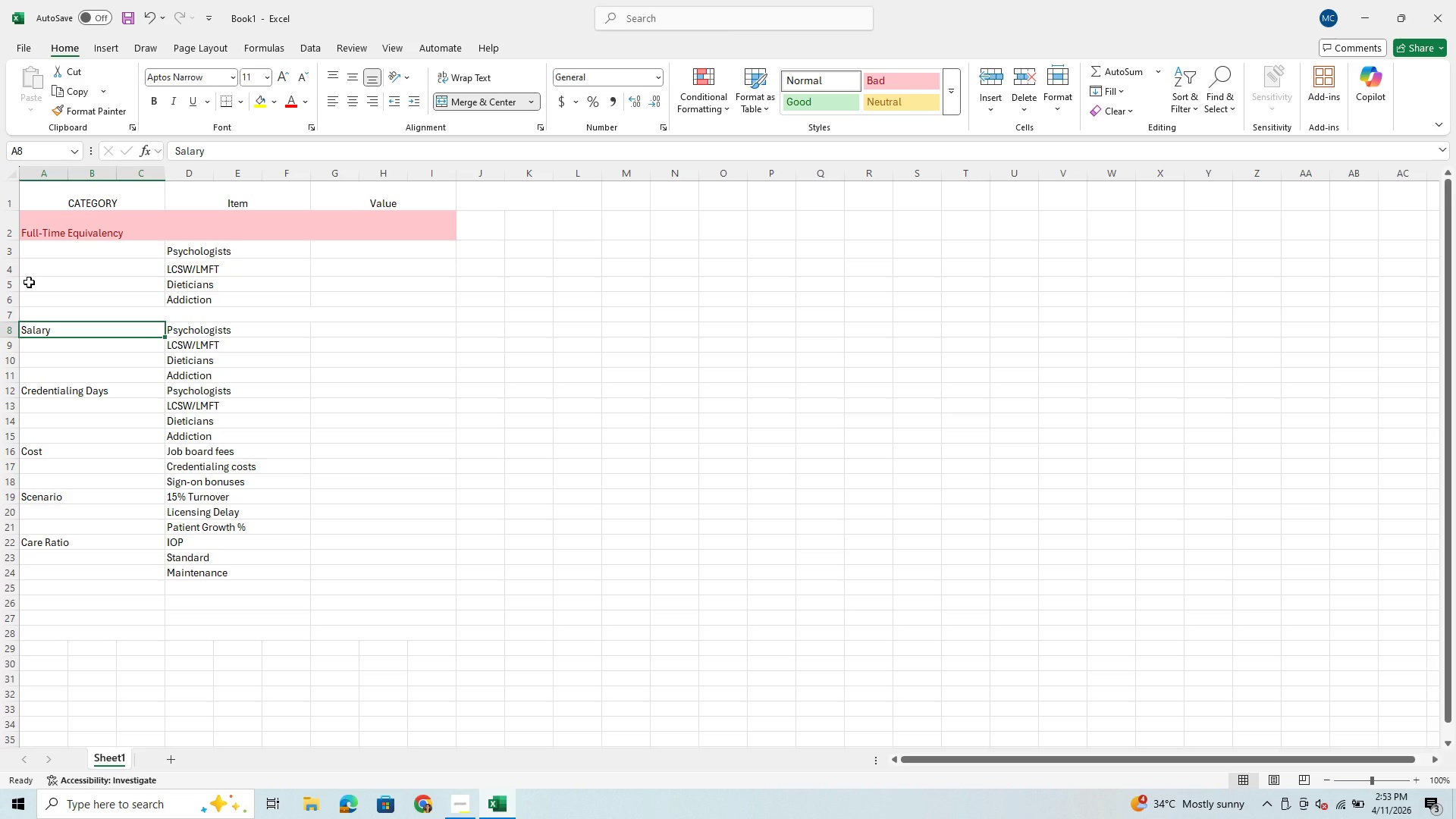 
wait(5.61)
 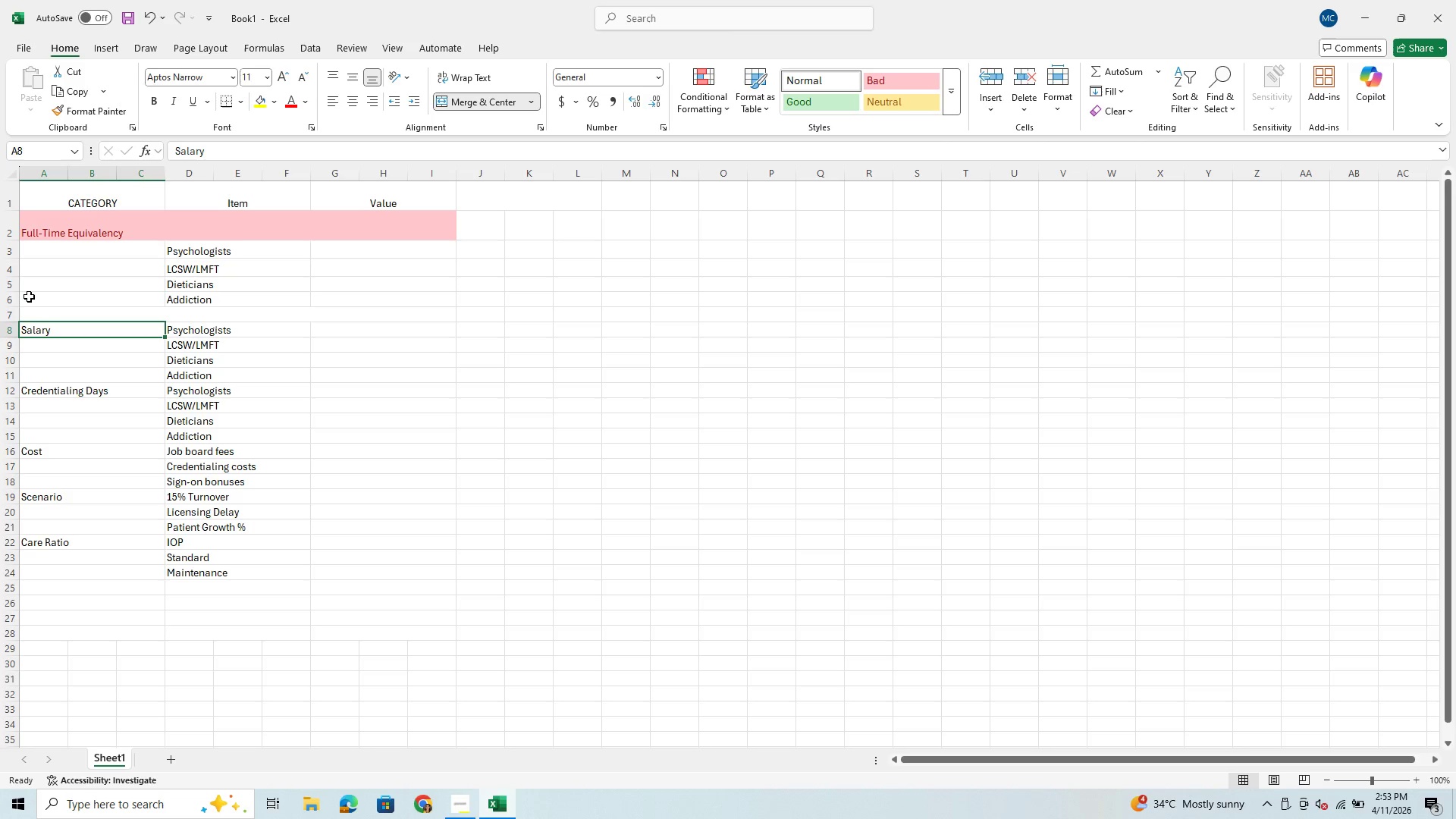 
hold_key(key=ControlLeft, duration=0.47)
 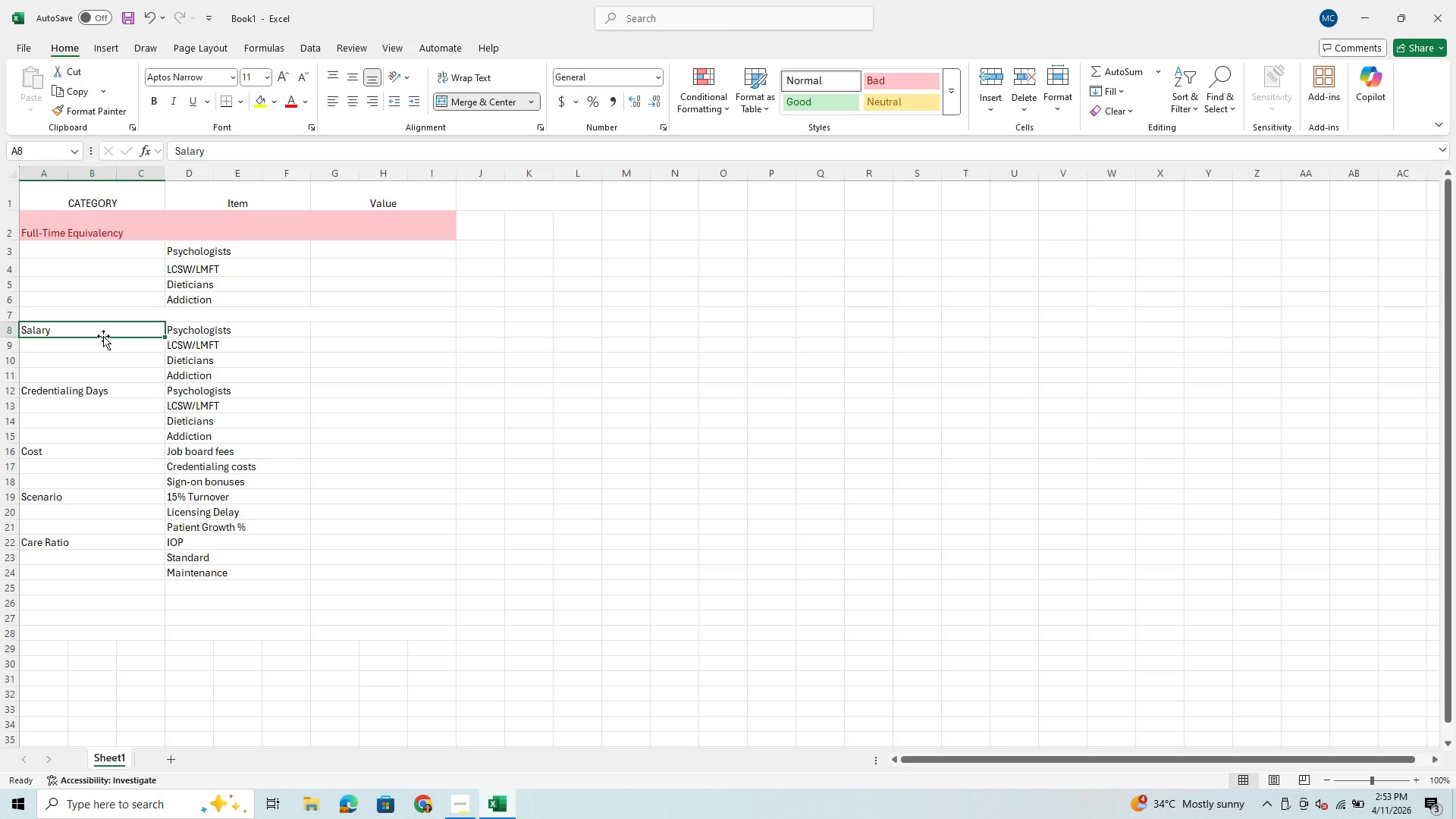 
wait(5.03)
 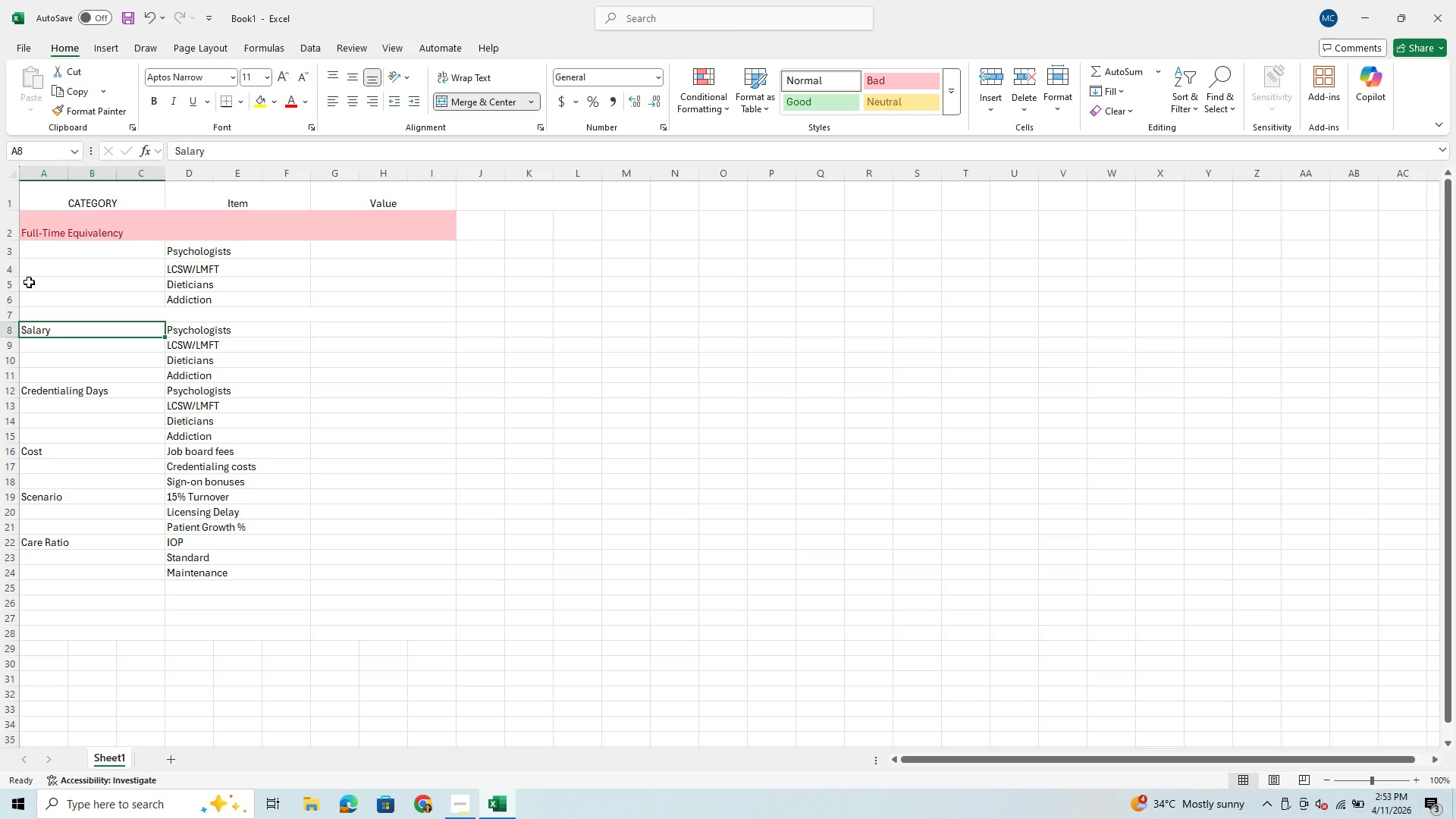 
key(Control+X)
 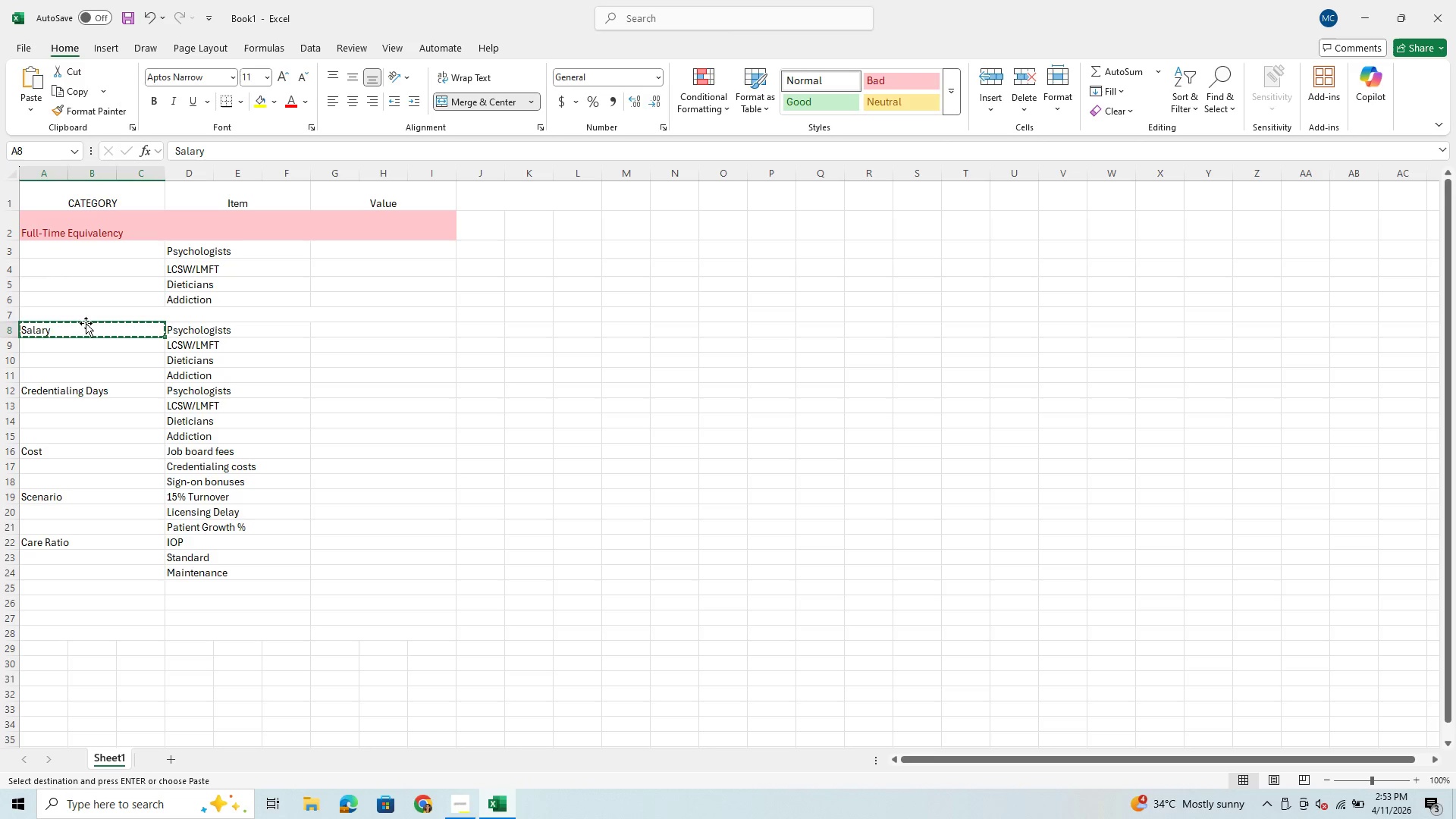 
left_click([89, 319])
 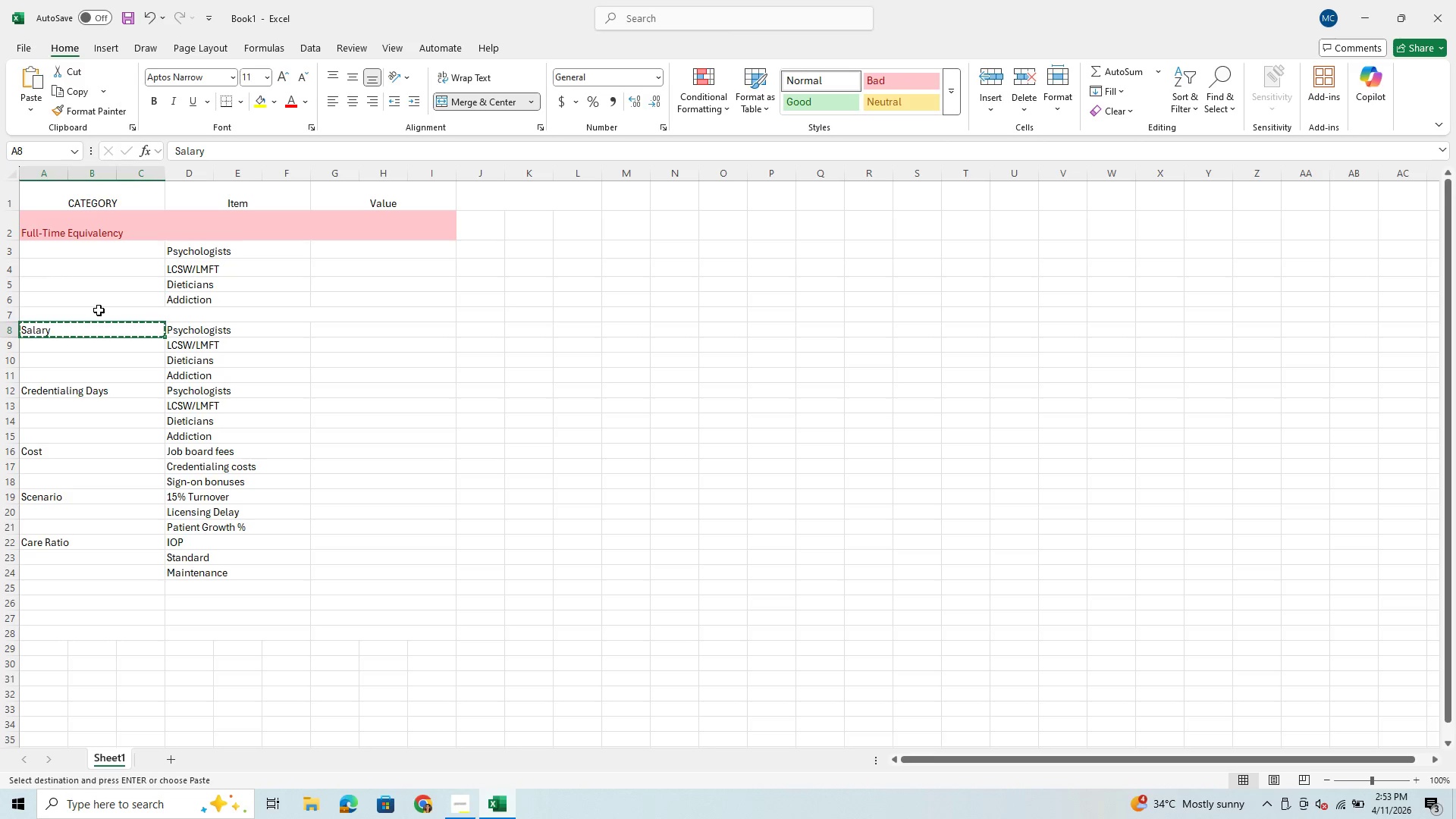 
left_click([101, 310])
 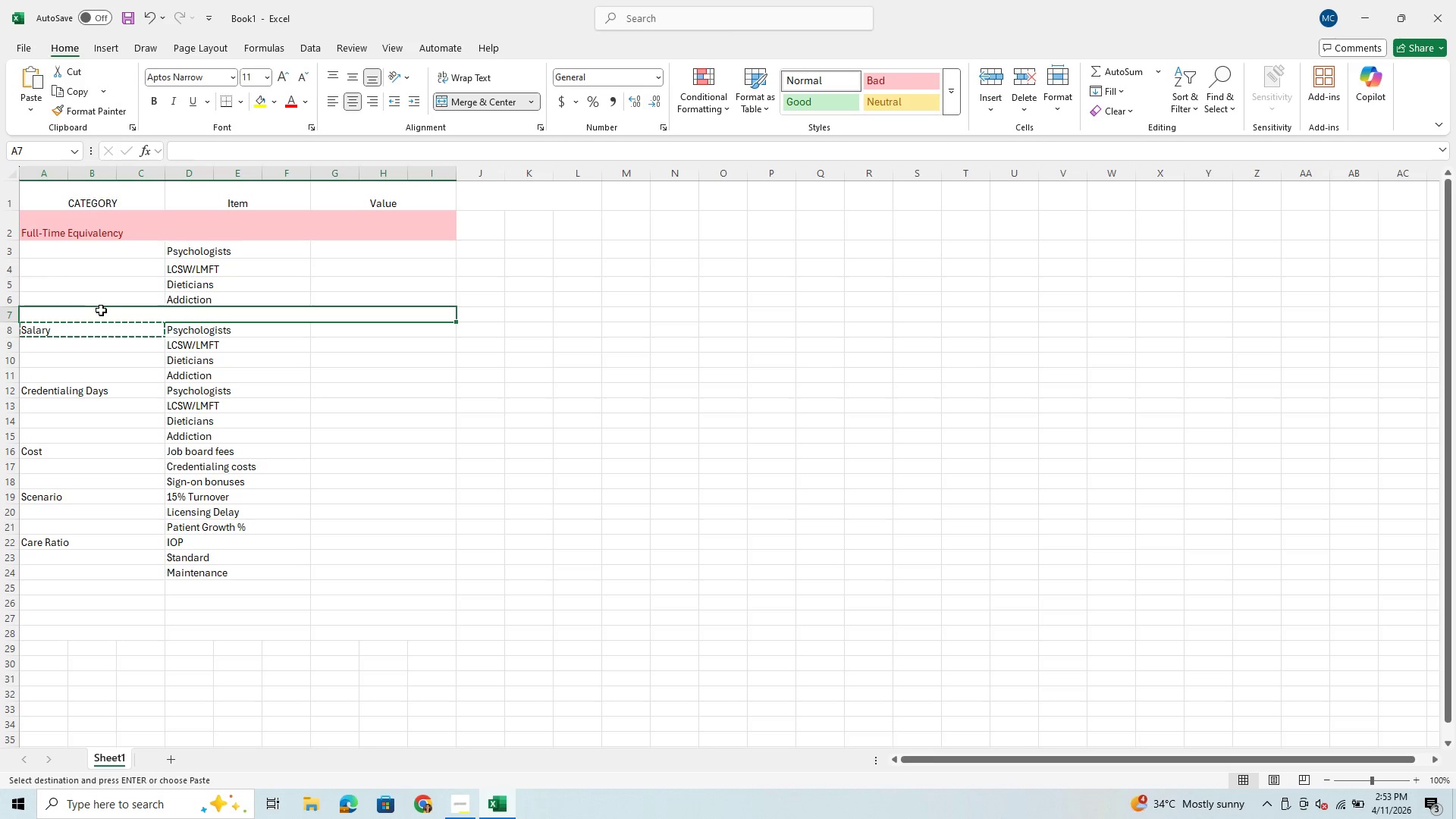 
hold_key(key=ControlLeft, duration=0.84)
 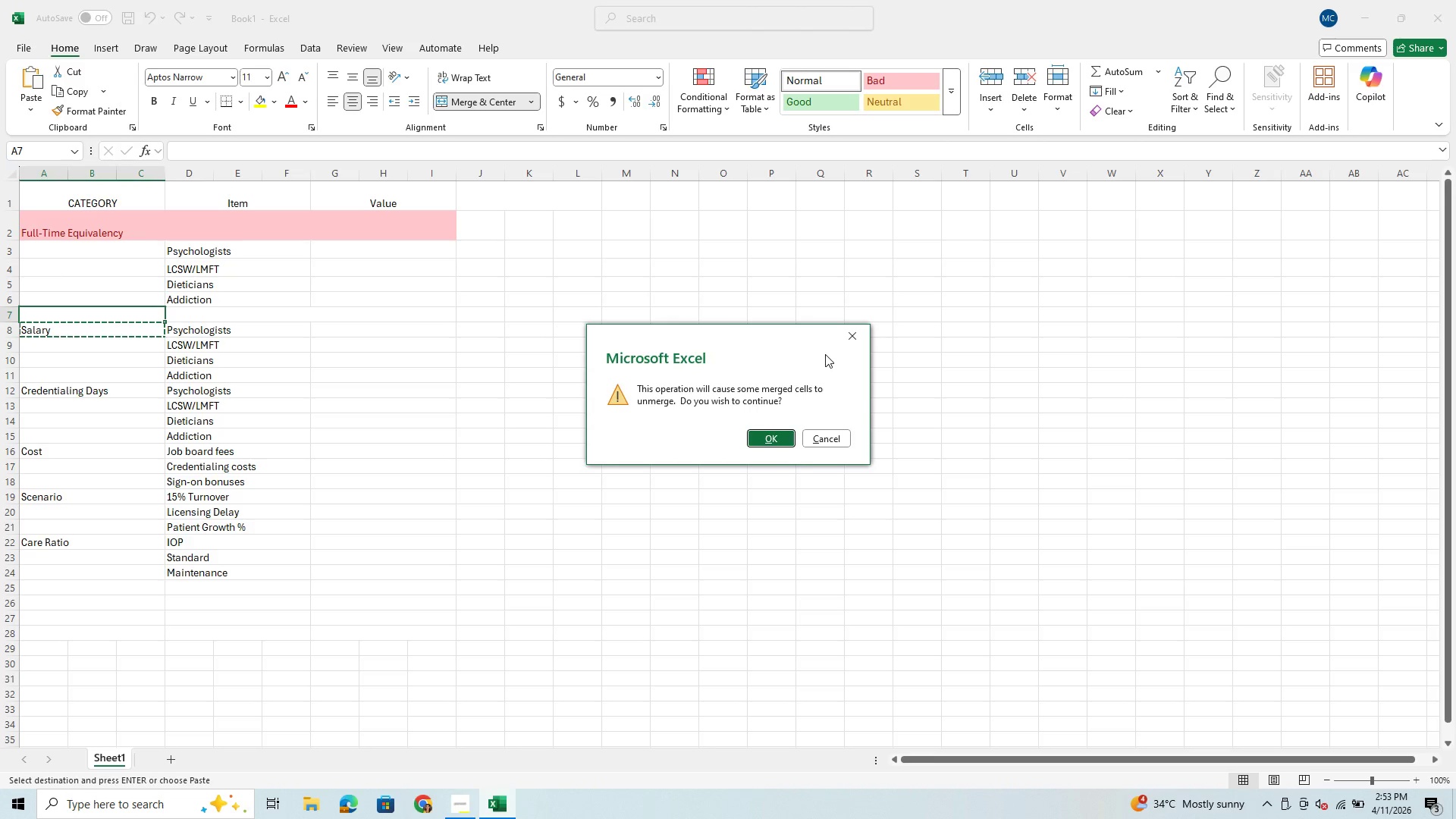 
hold_key(key=V, duration=0.42)
 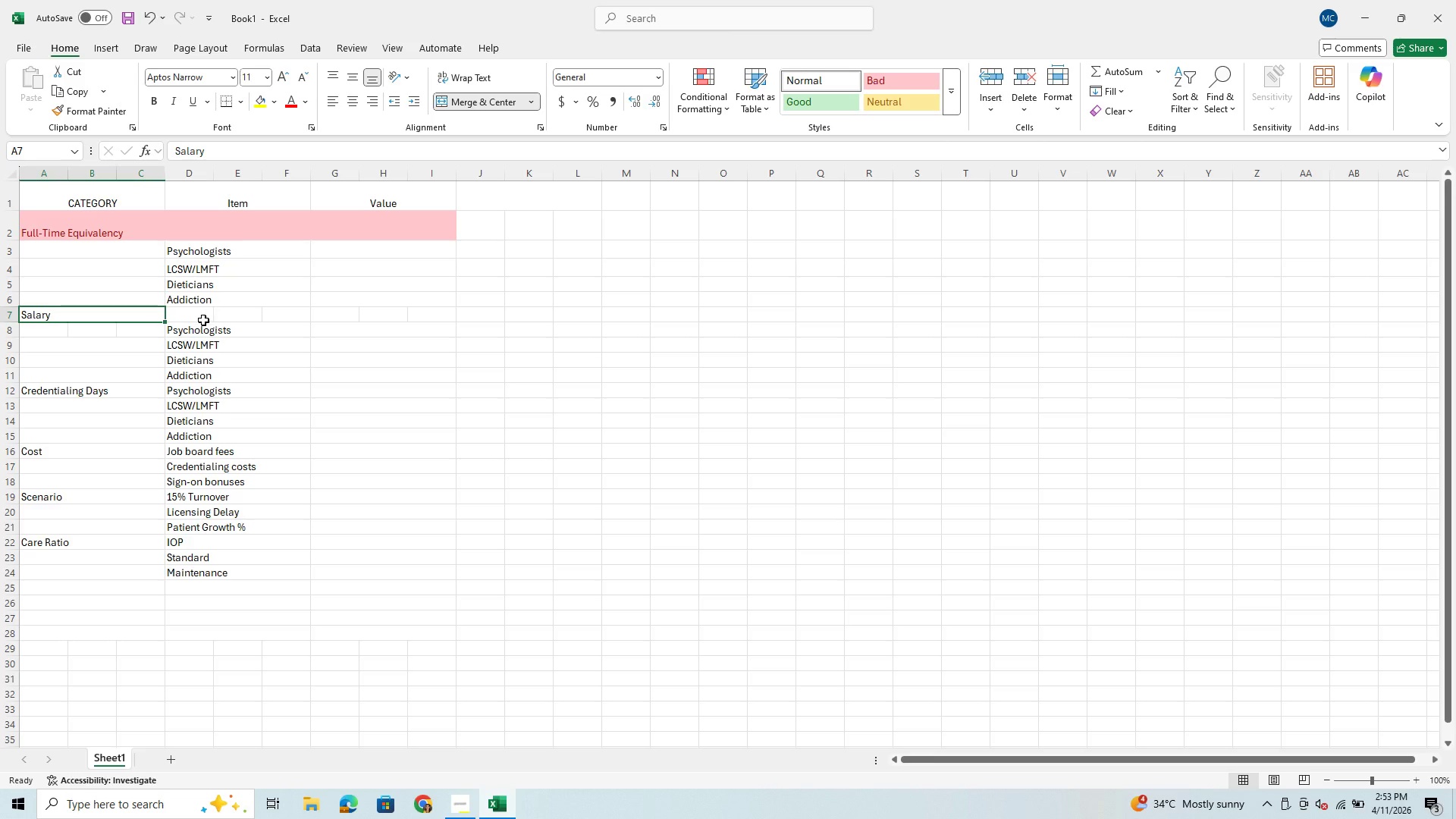 
left_click_drag(start_coordinate=[199, 312], to_coordinate=[413, 321])
 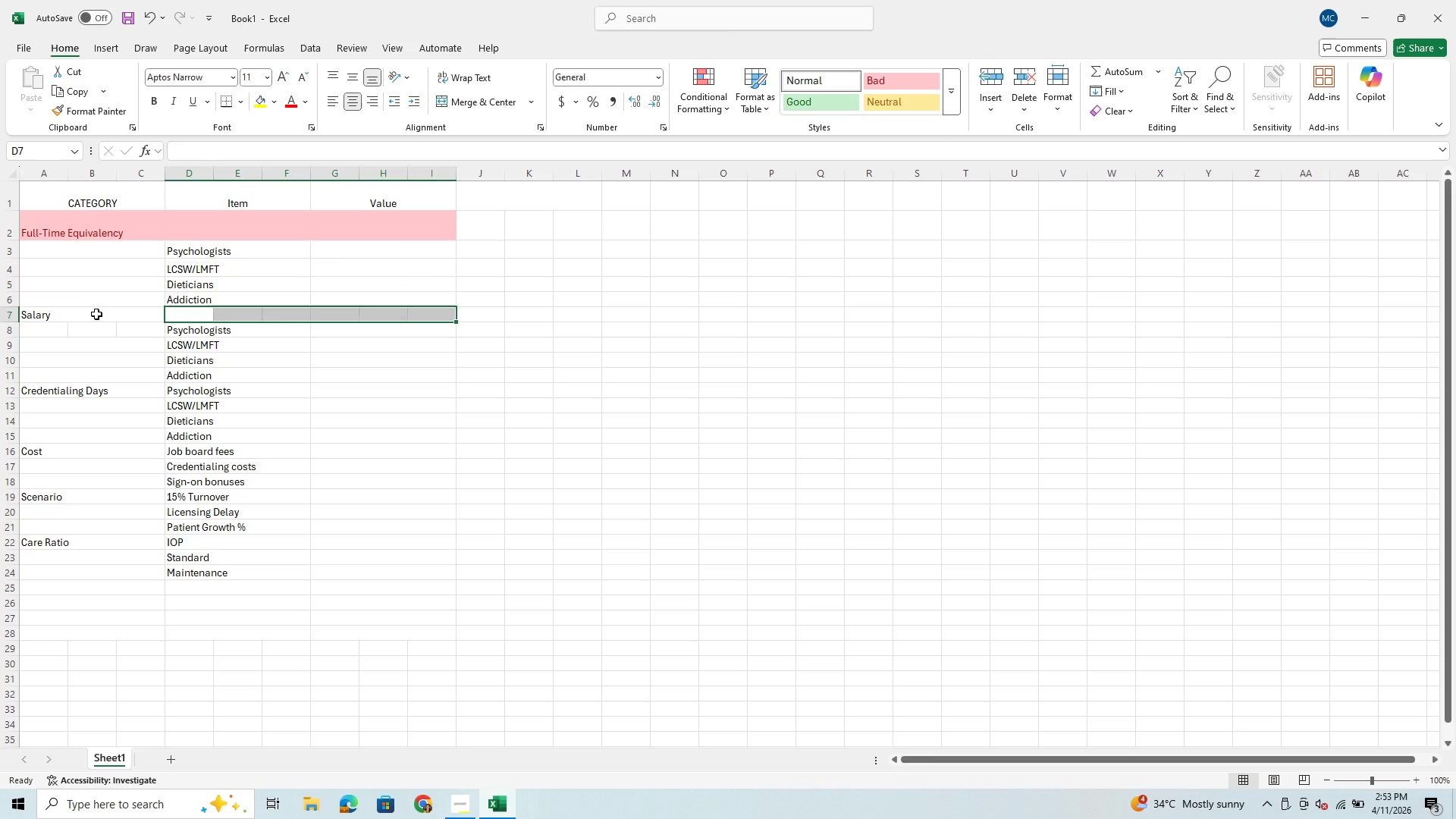 
left_click_drag(start_coordinate=[96, 317], to_coordinate=[425, 314])
 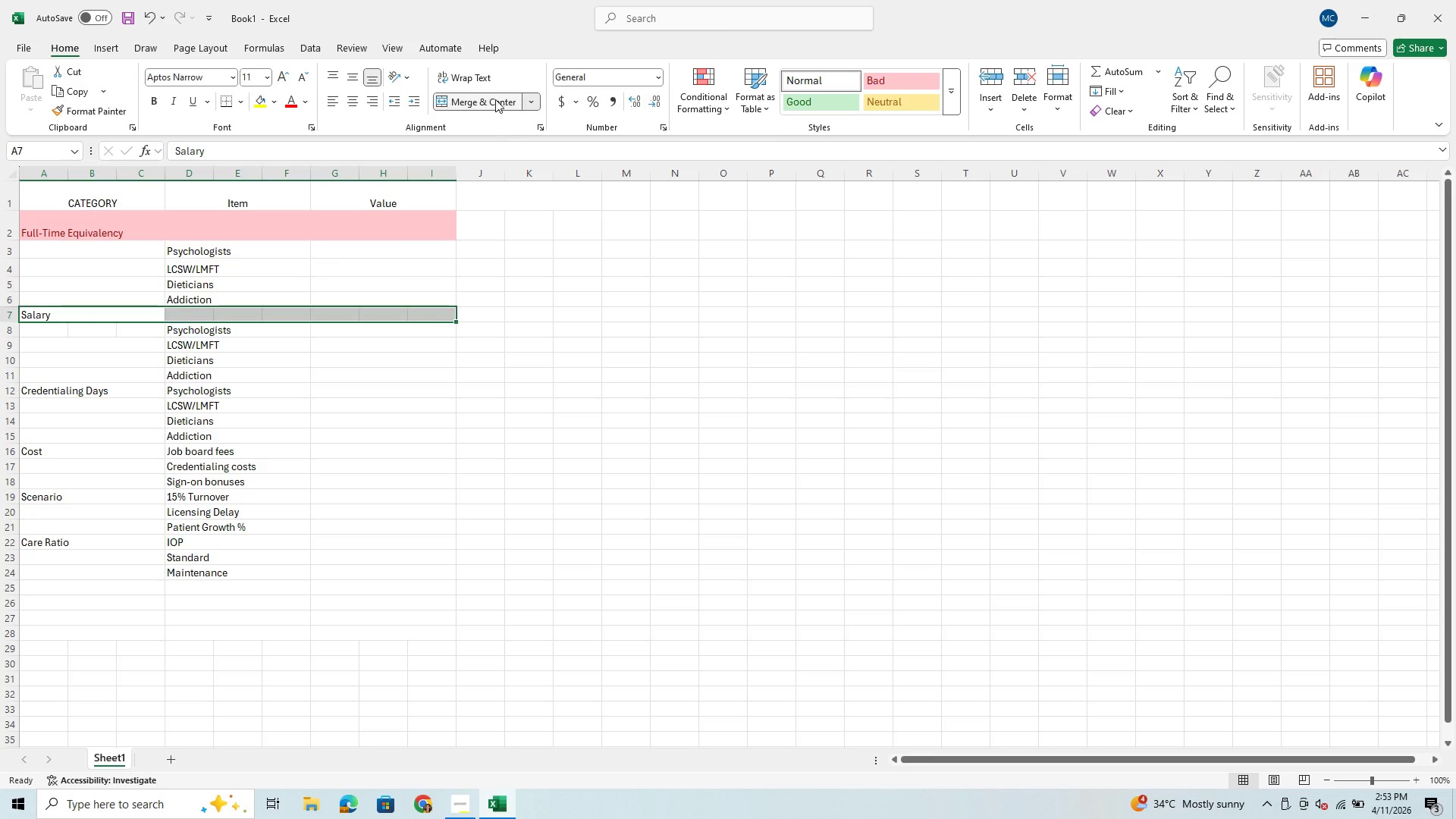 
left_click([495, 99])
 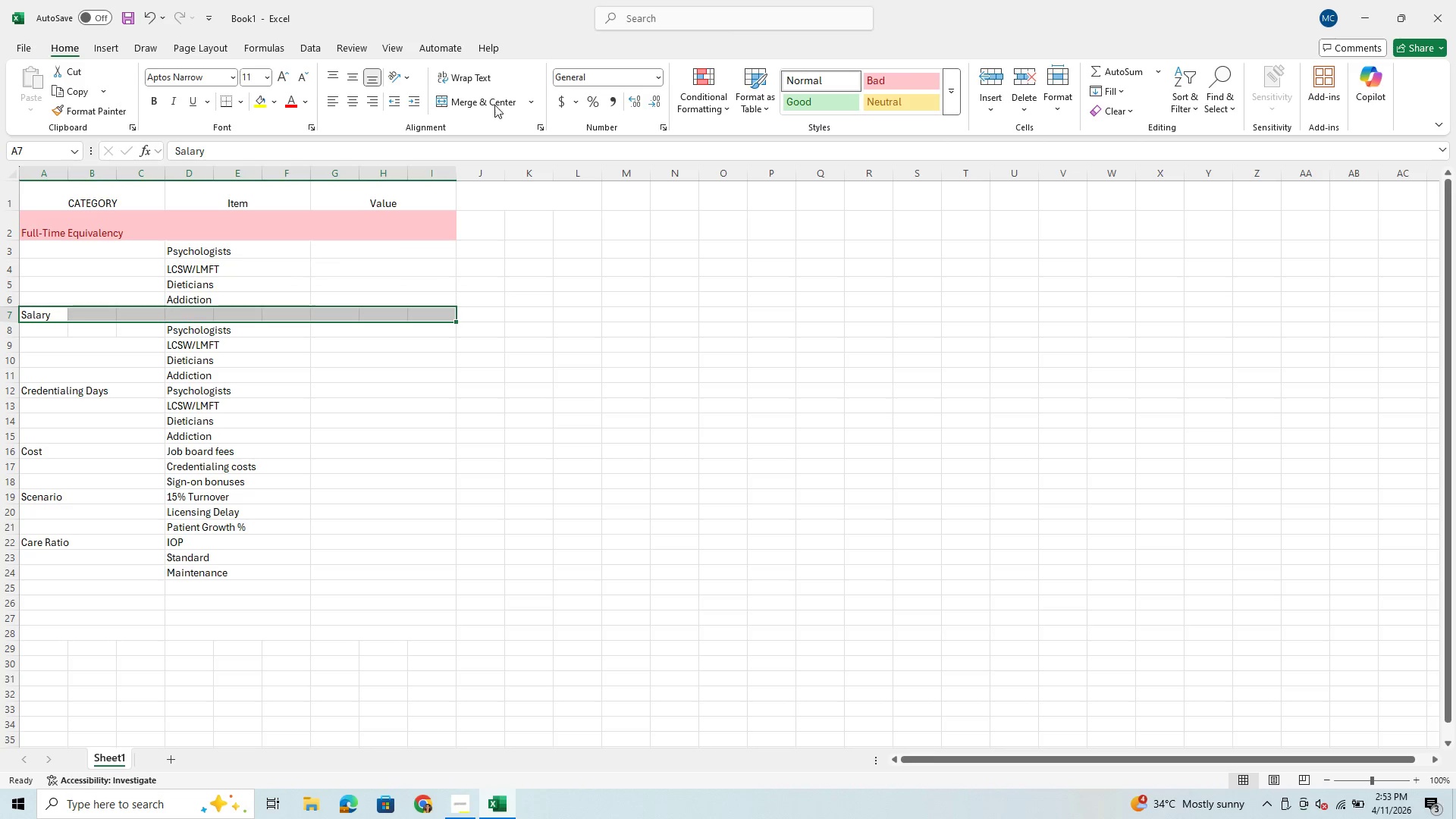 
left_click([532, 100])
 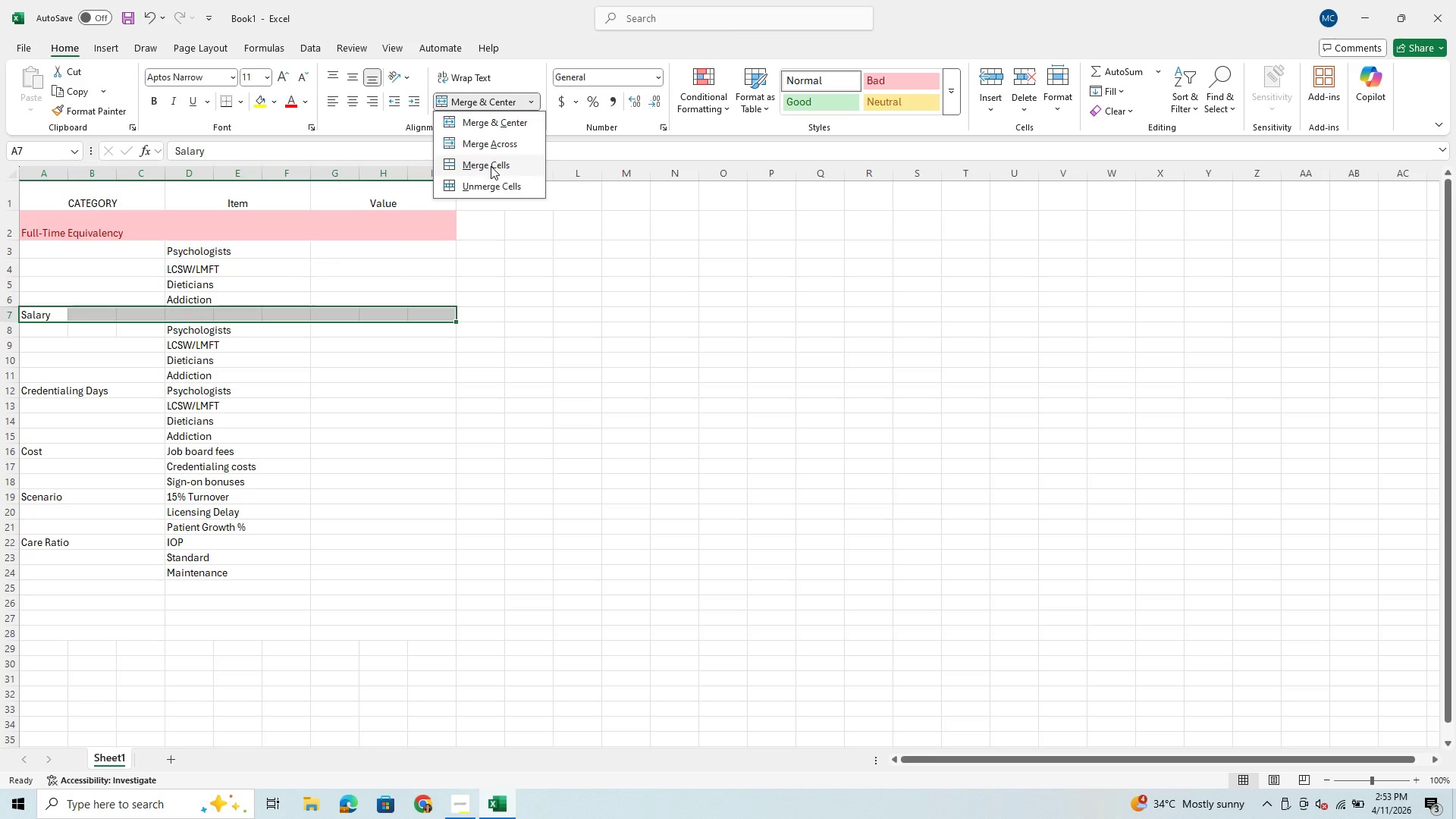 
left_click([504, 144])
 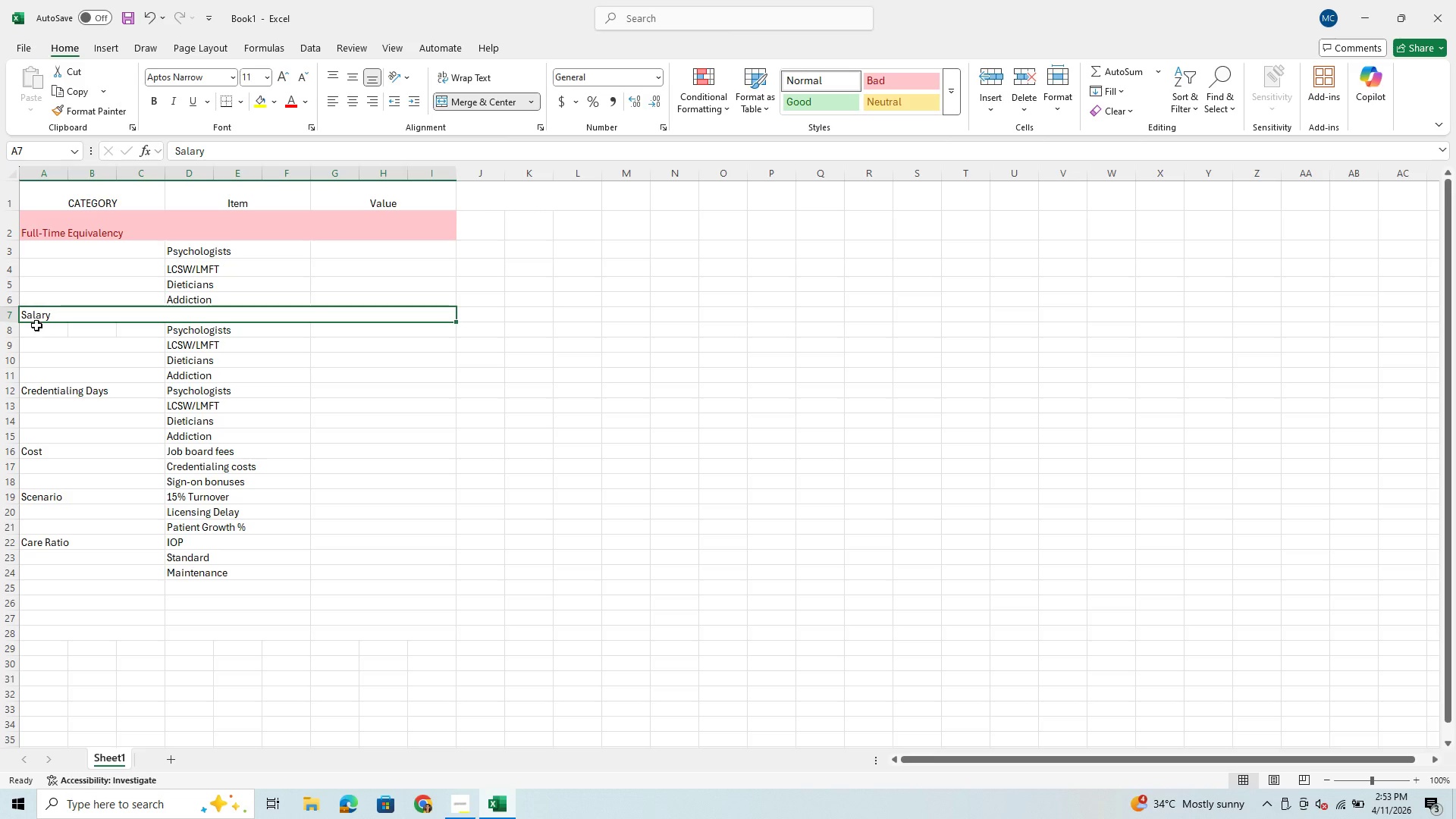 
left_click_drag(start_coordinate=[39, 328], to_coordinate=[140, 332])
 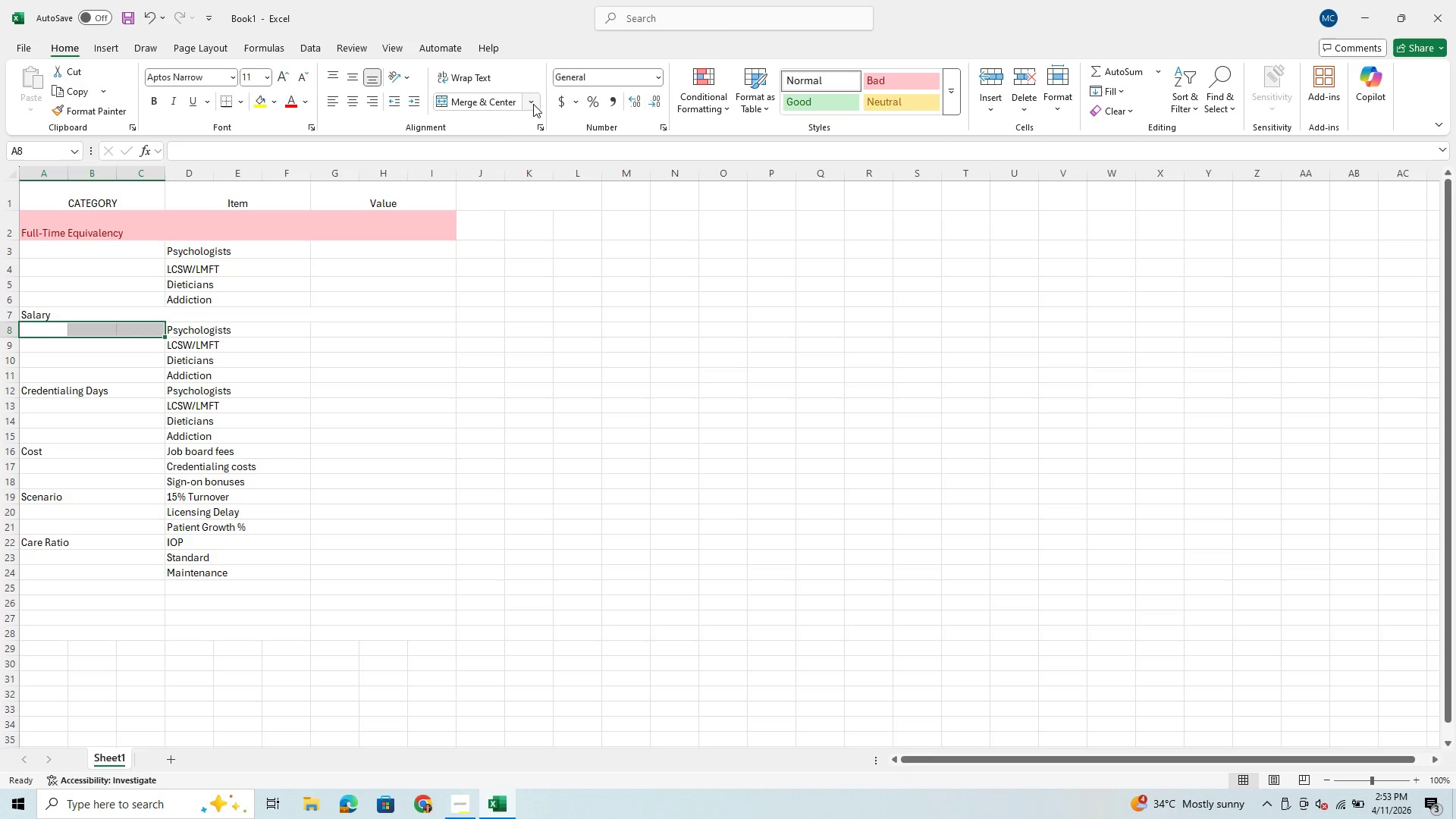 
left_click([533, 107])
 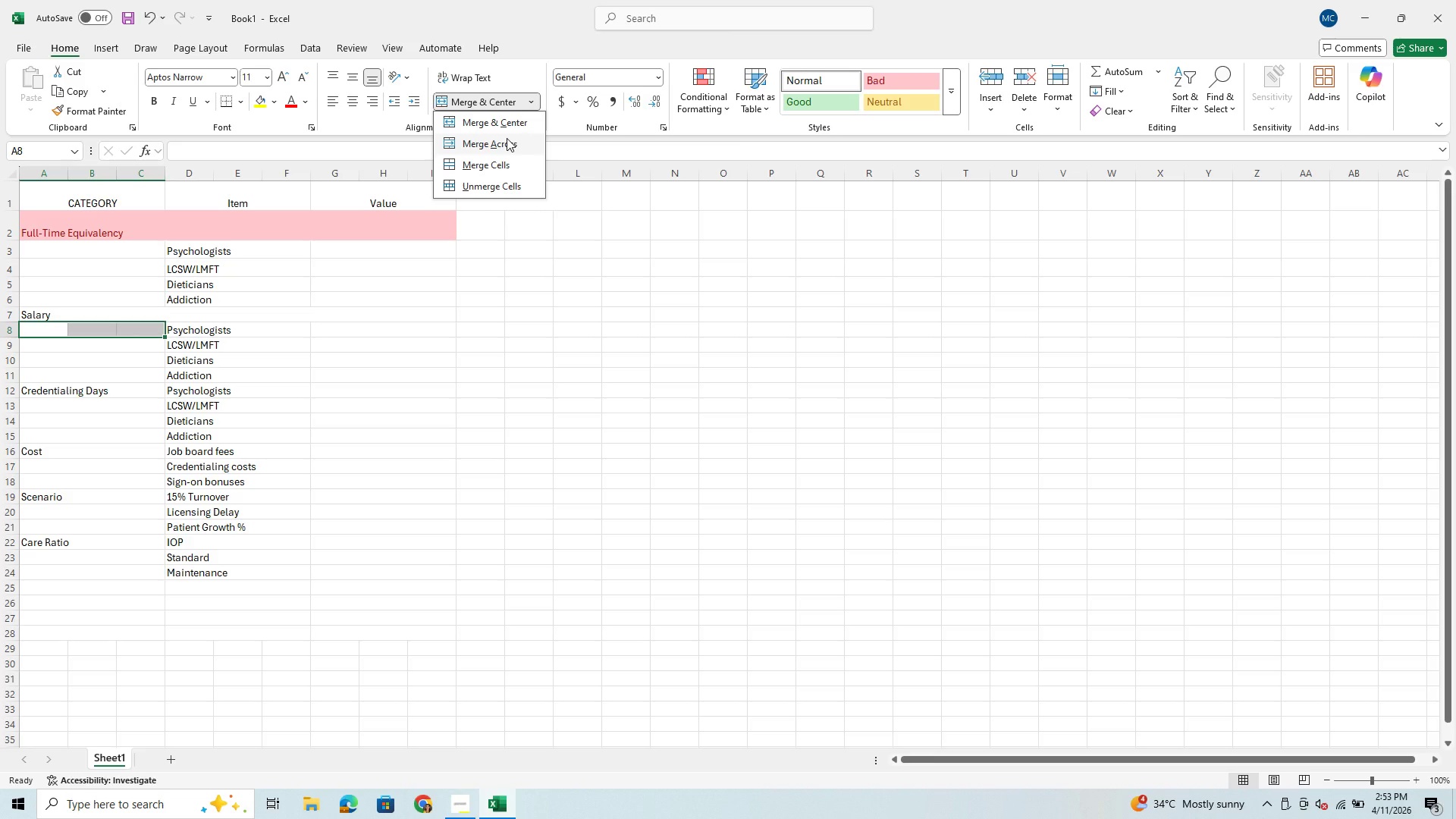 
left_click([507, 138])
 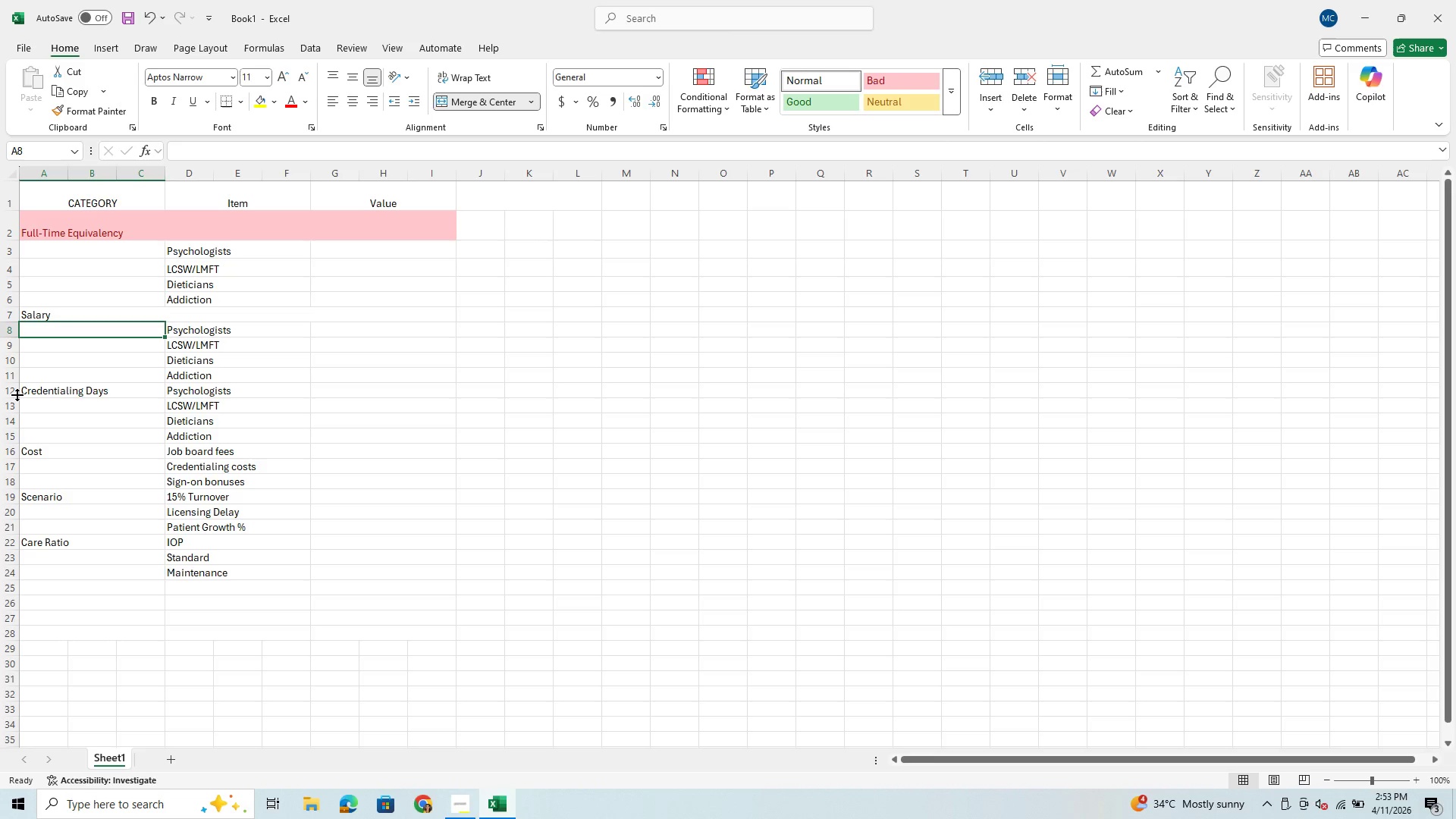 
left_click([11, 392])
 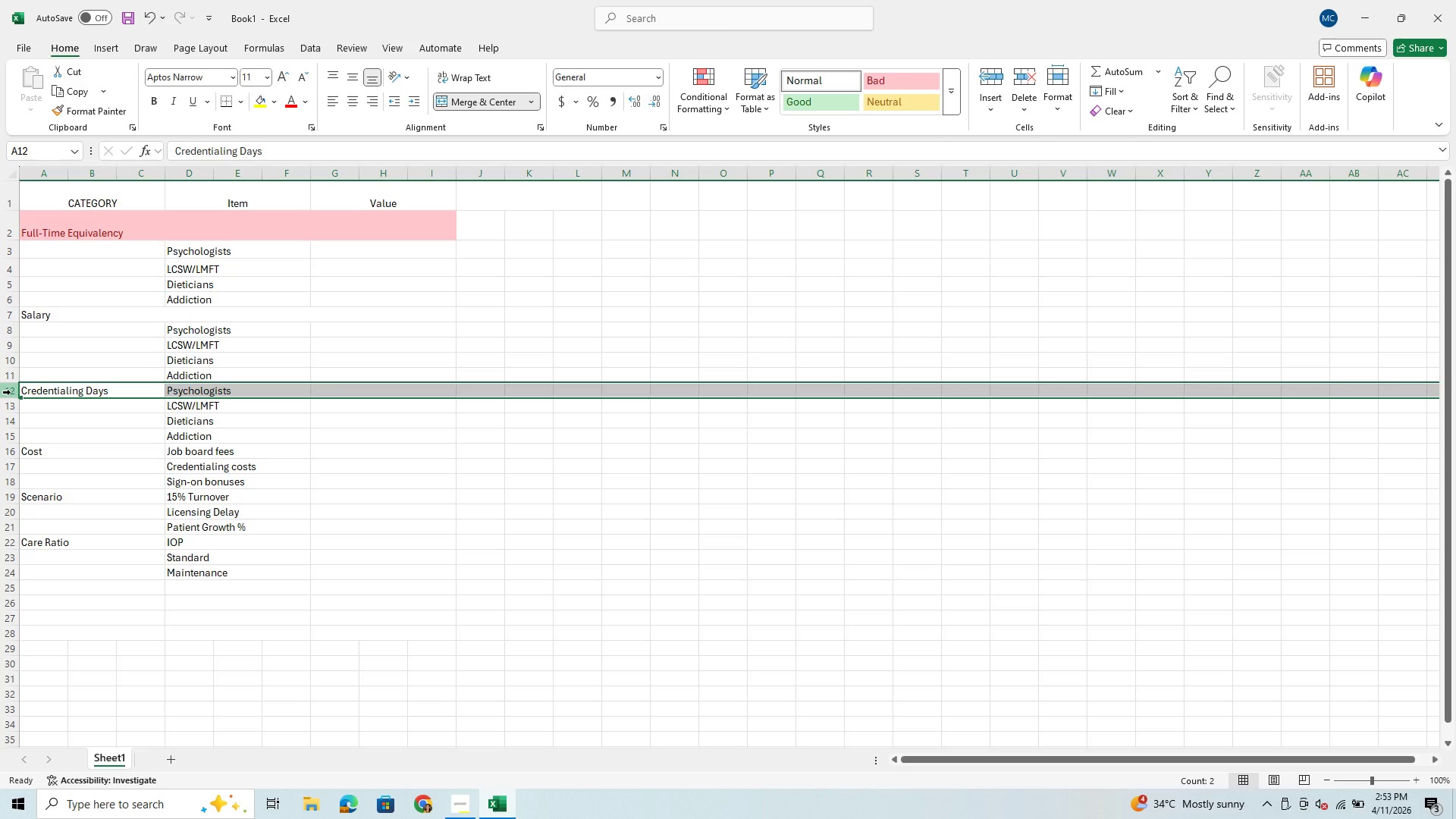 
right_click([11, 392])
 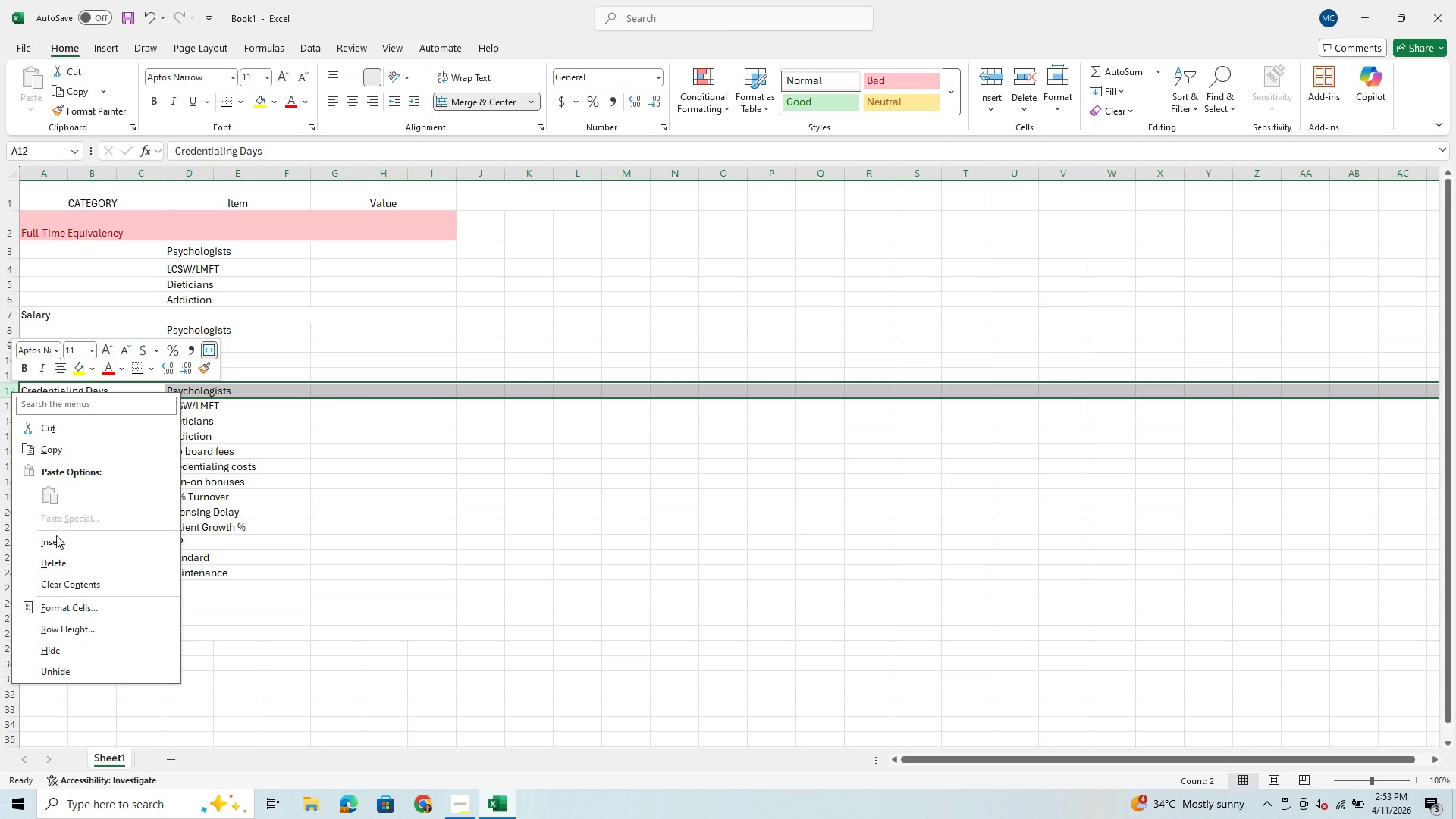 
left_click([58, 539])
 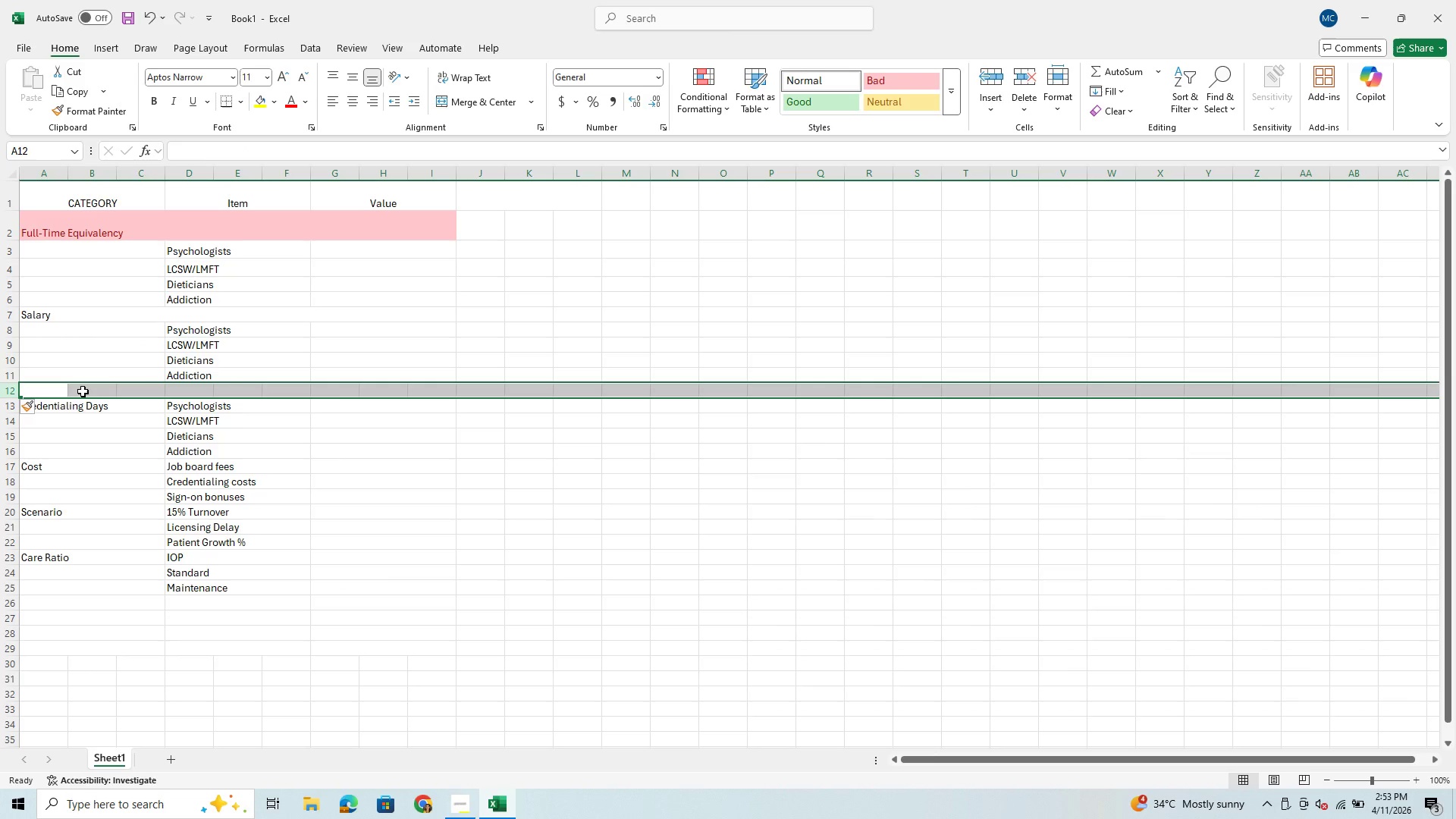 
left_click([74, 406])
 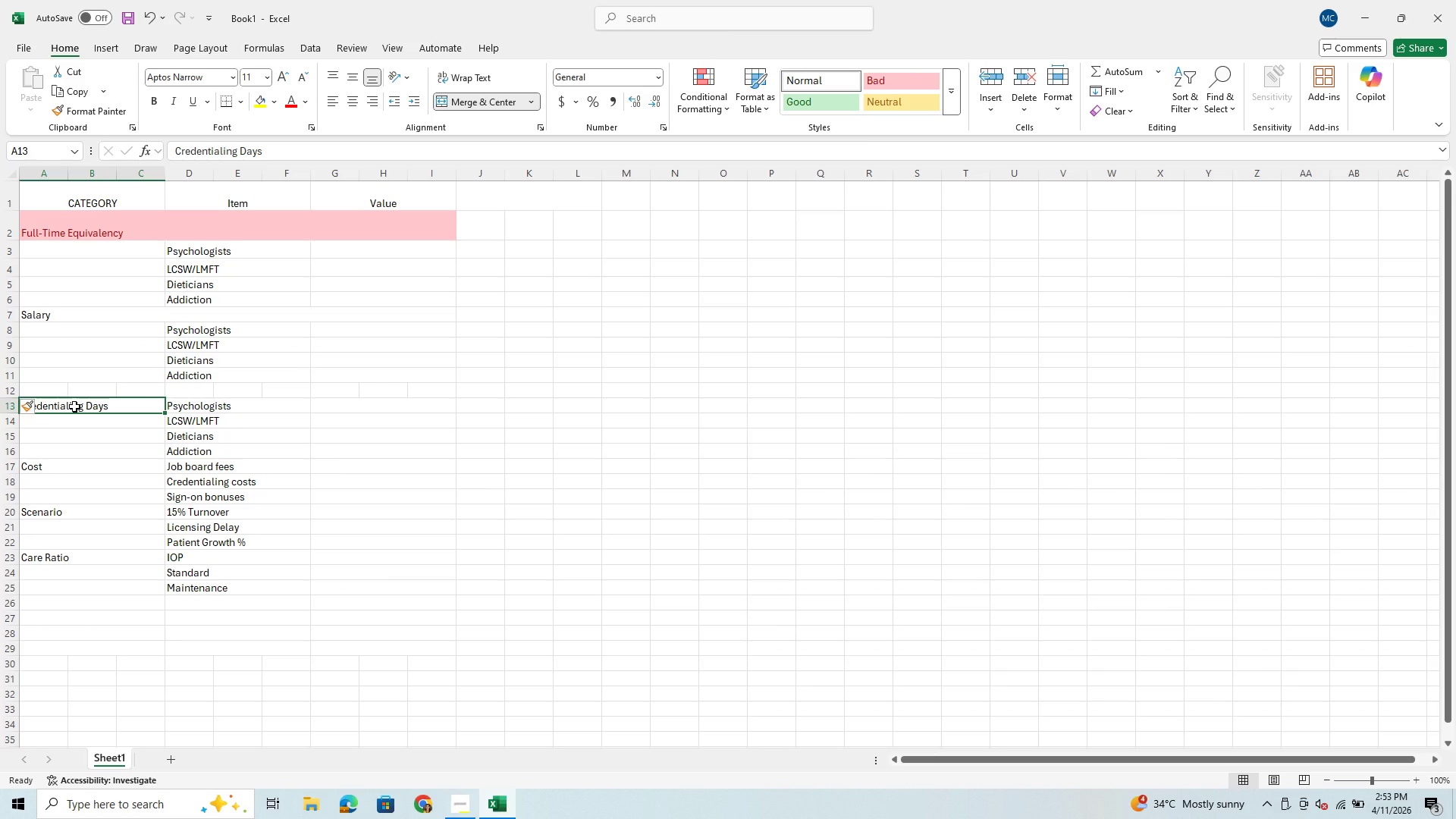 
hold_key(key=ControlLeft, duration=1.14)
 